 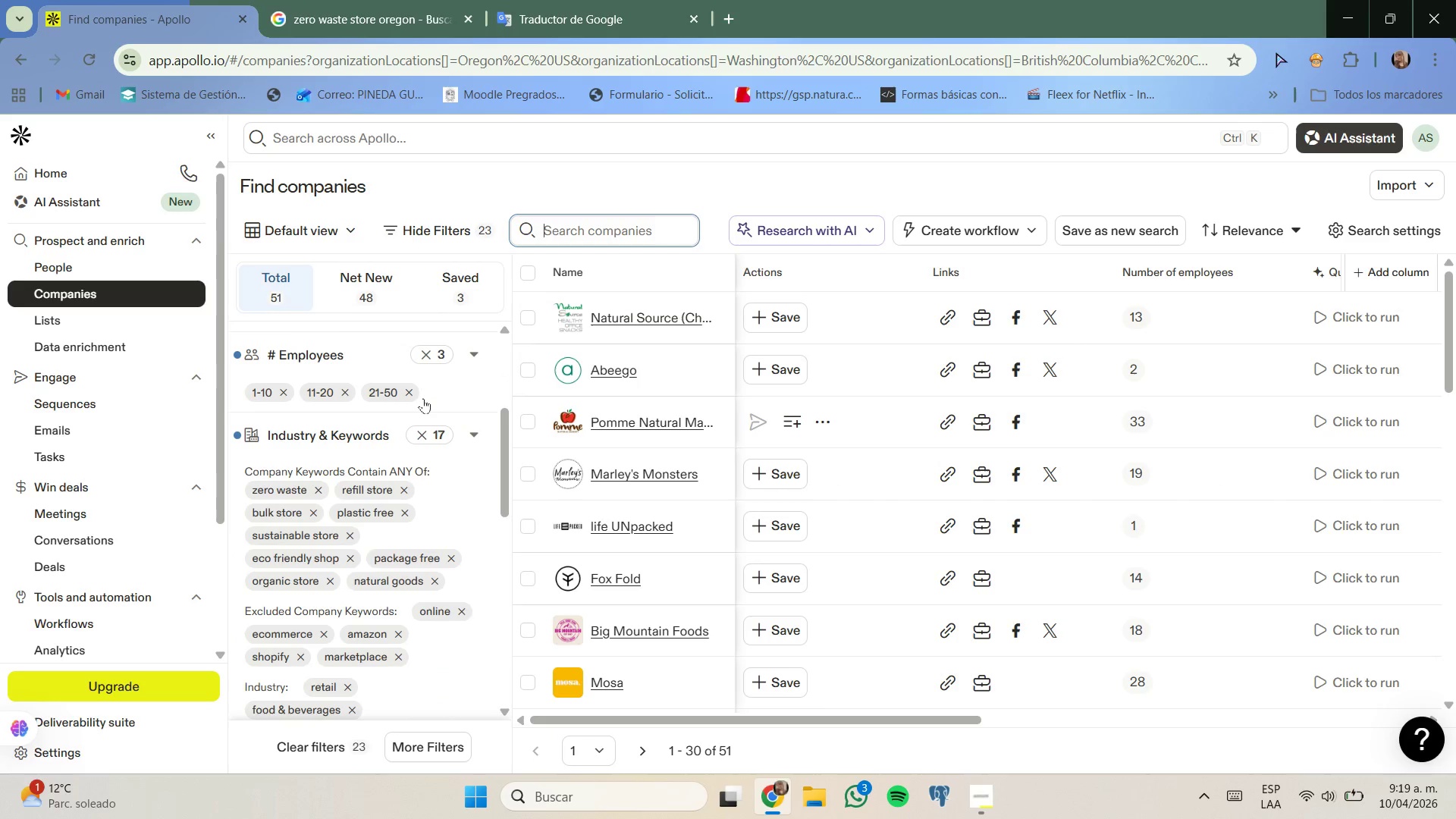 
scroll: coordinate [810, 474], scroll_direction: up, amount: 2.0
 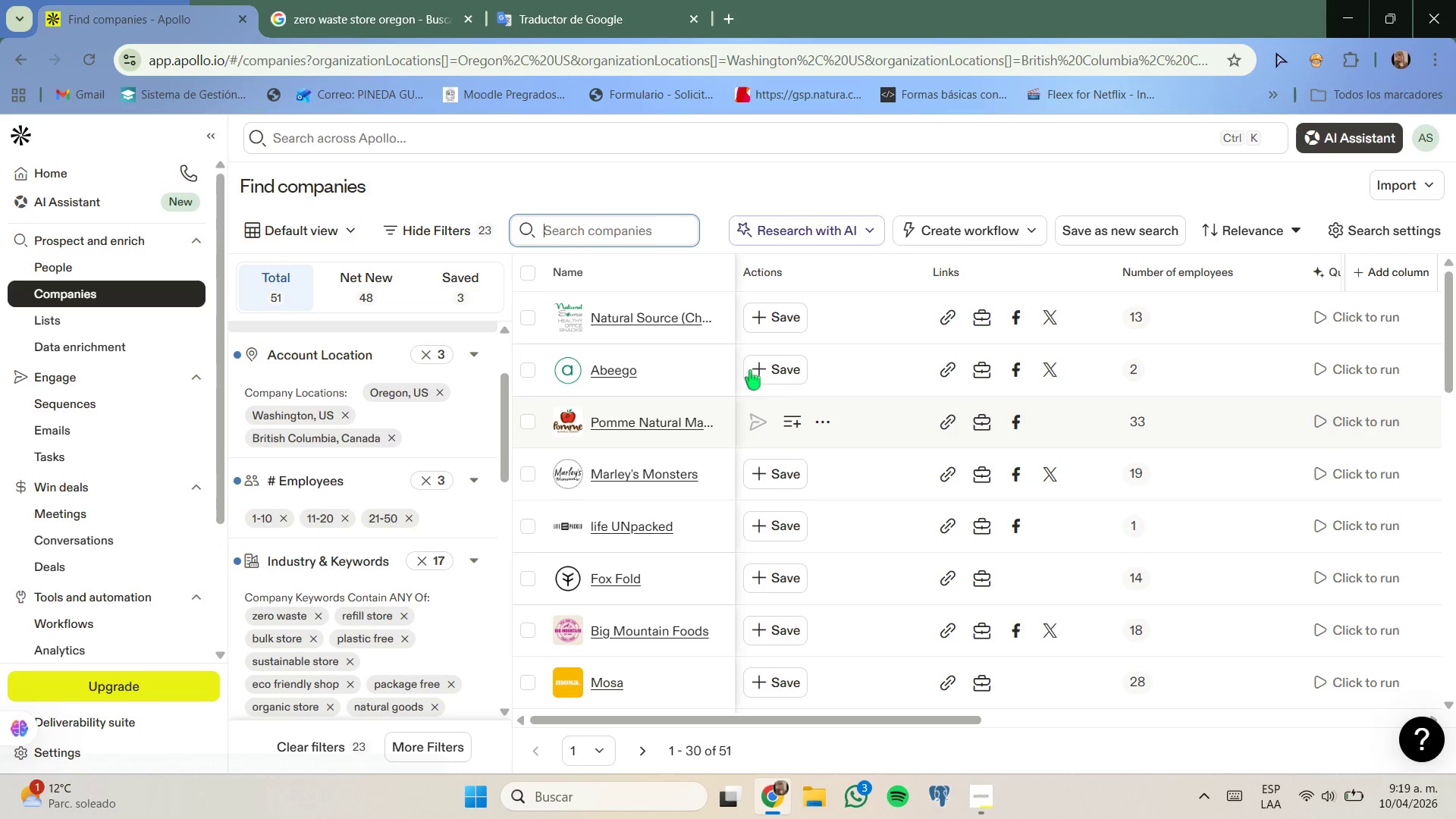 
right_click([655, 315])
 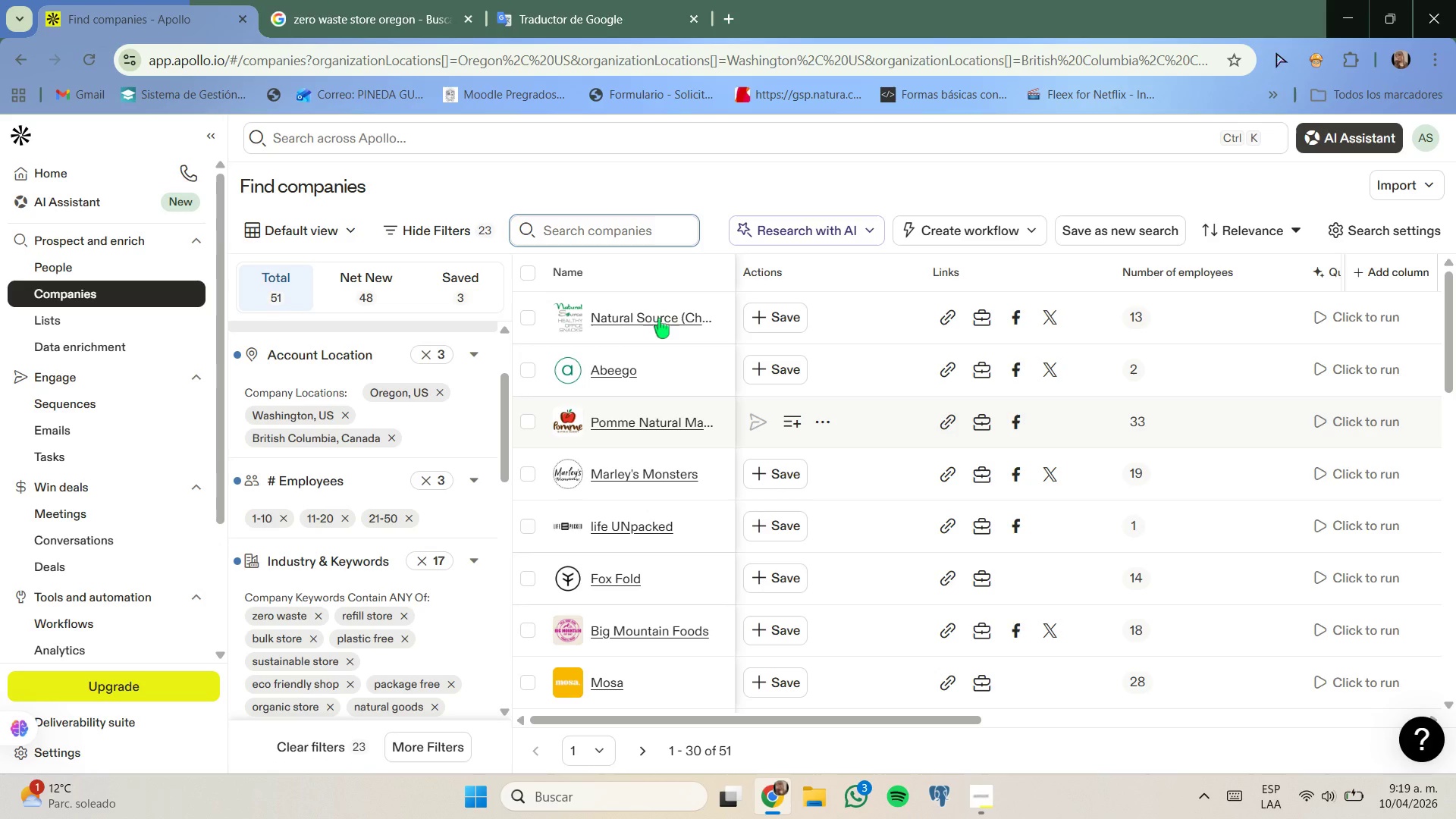 
right_click([659, 318])
 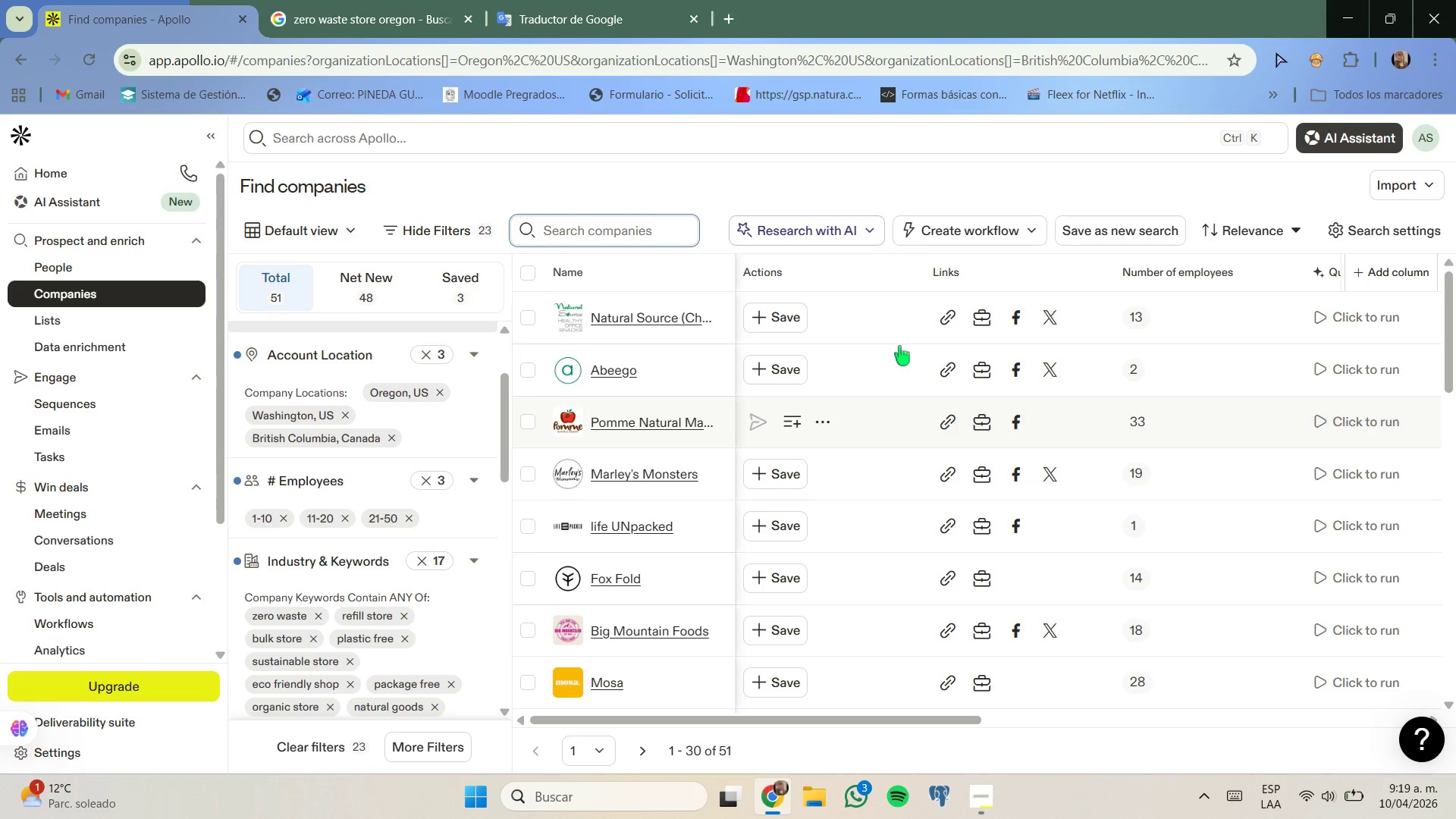 
scroll: coordinate [859, 372], scroll_direction: up, amount: 1.0
 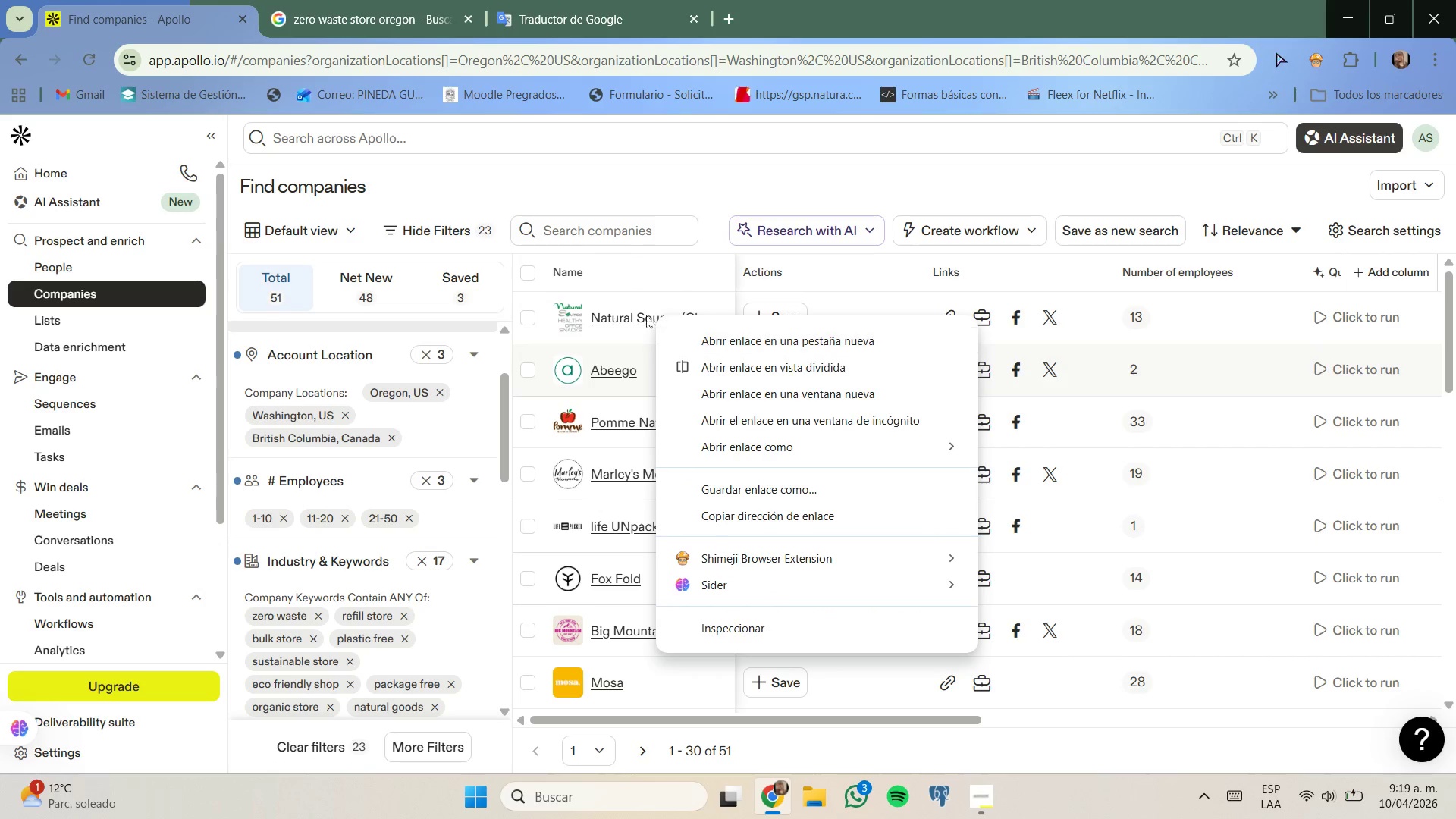 
right_click([624, 317])
 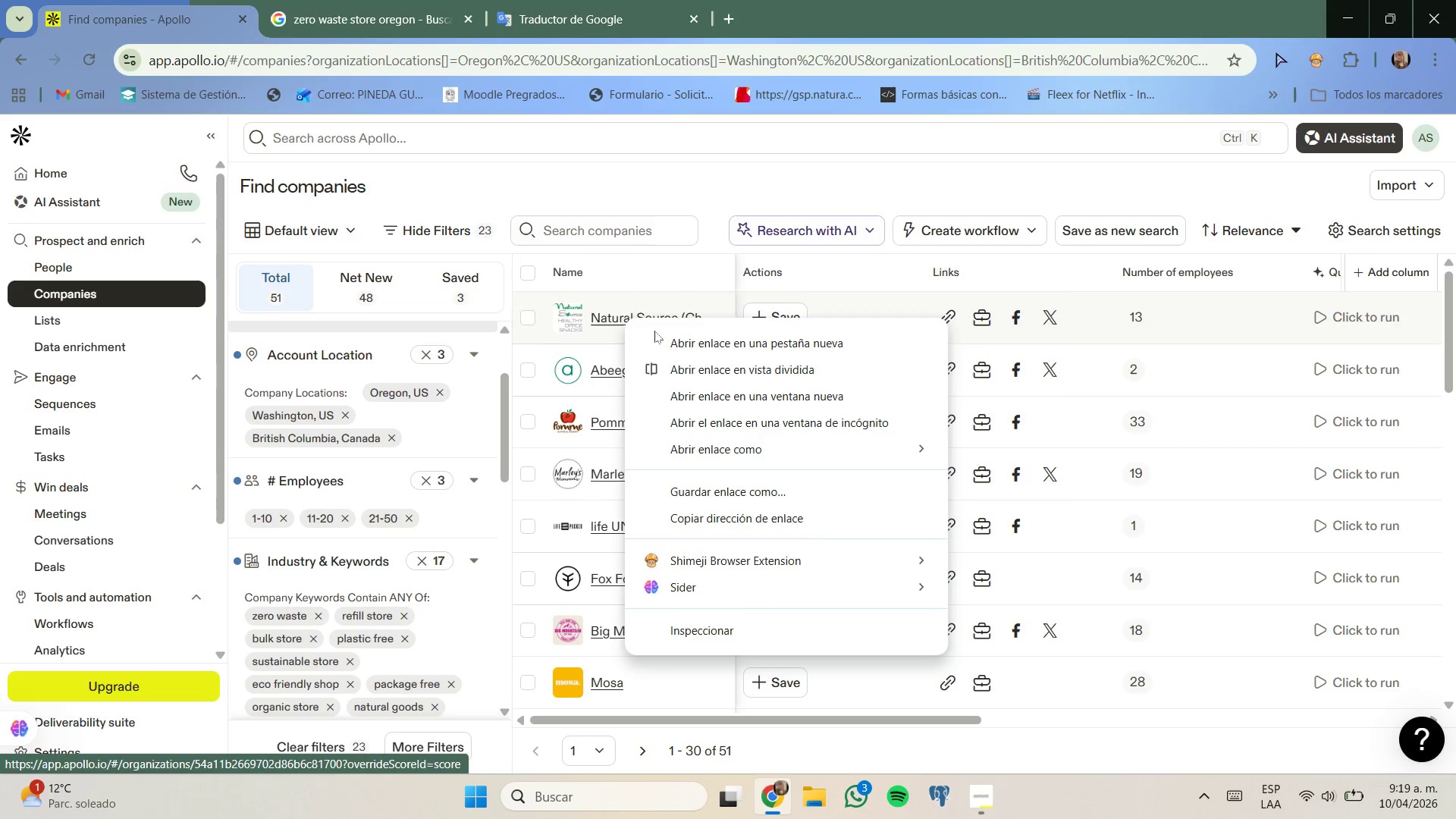 
left_click([668, 337])
 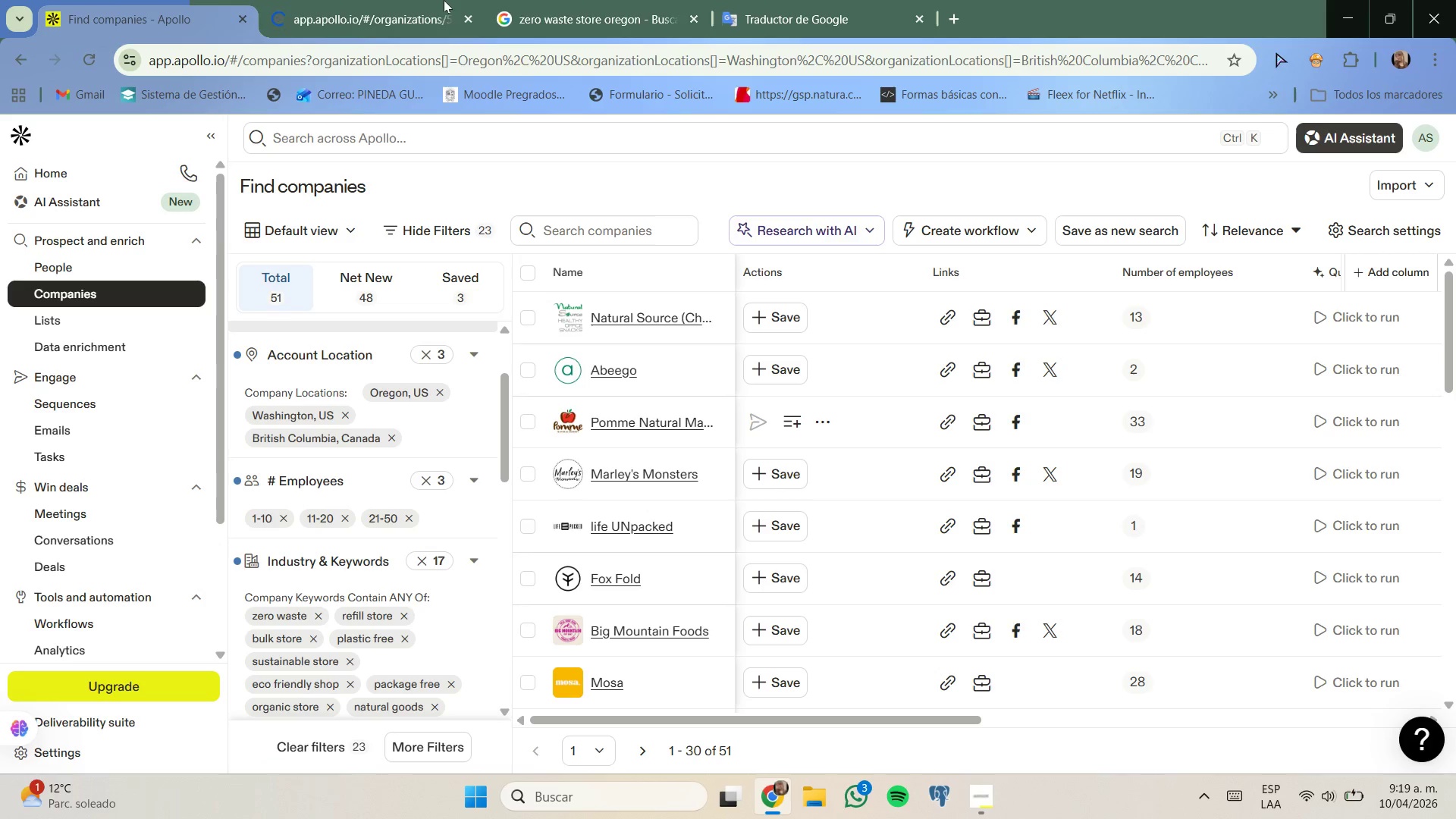 
left_click([438, 0])
 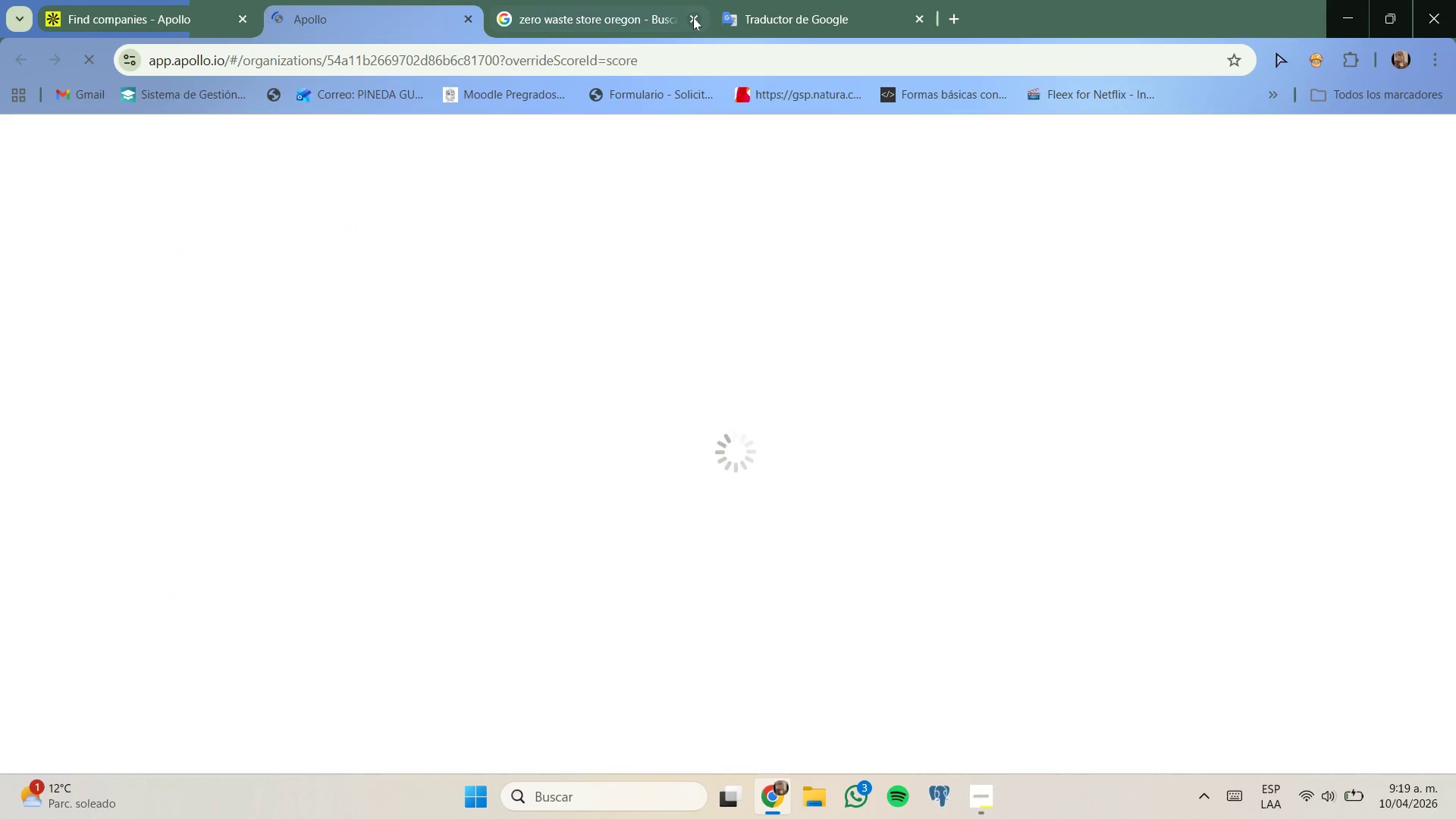 
left_click([693, 17])
 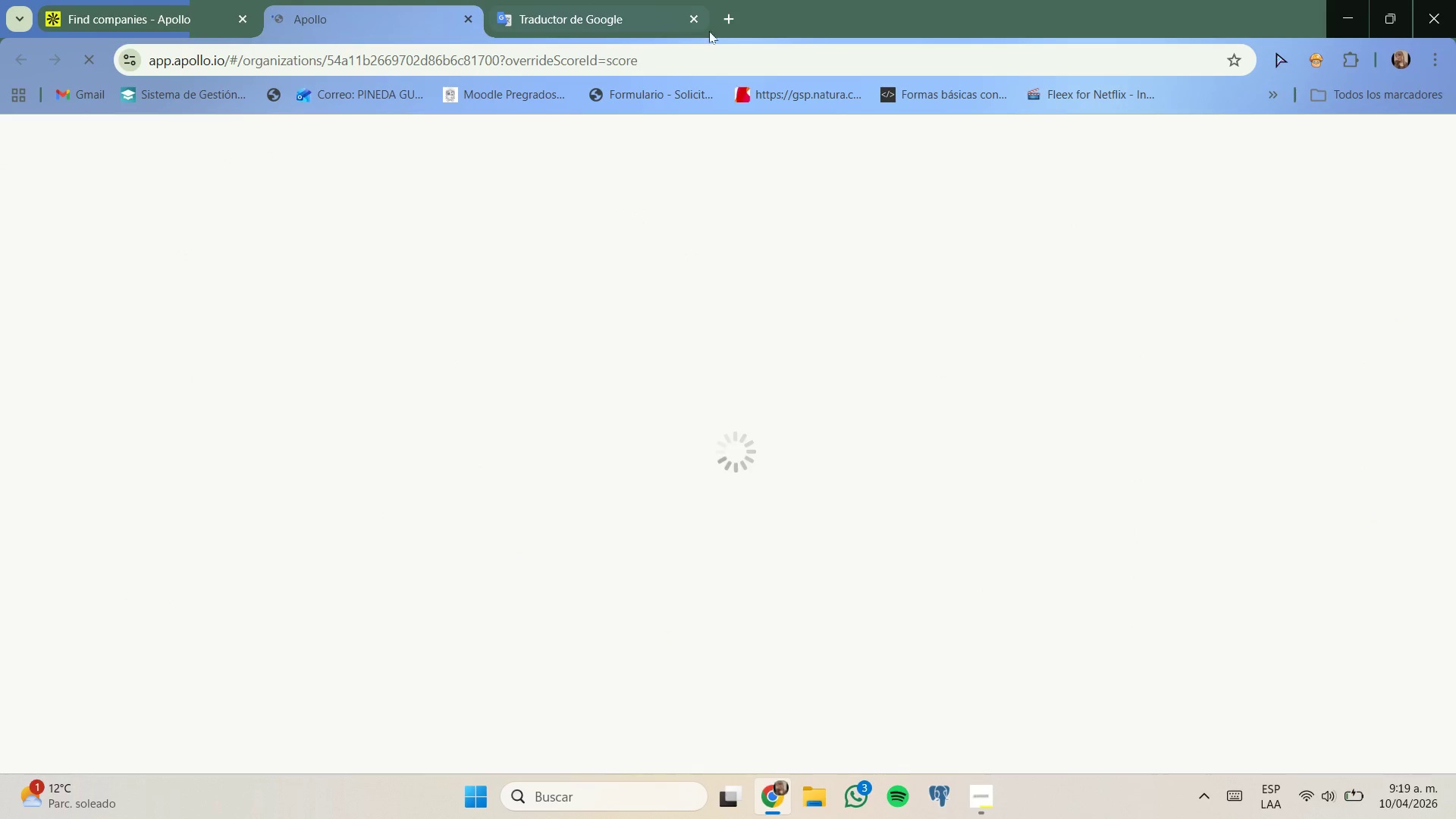 
left_click([724, 21])
 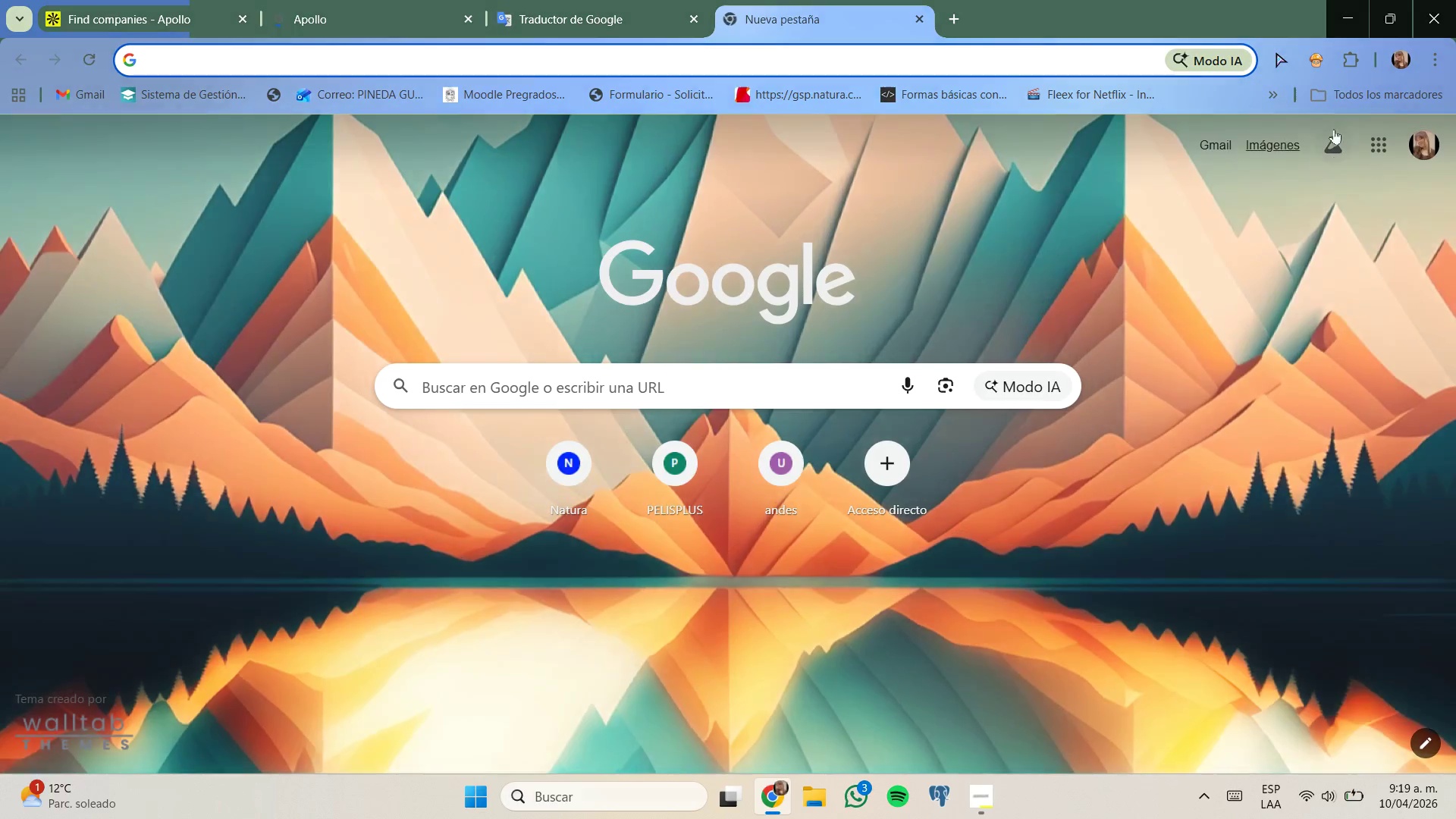 
left_click([1435, 67])
 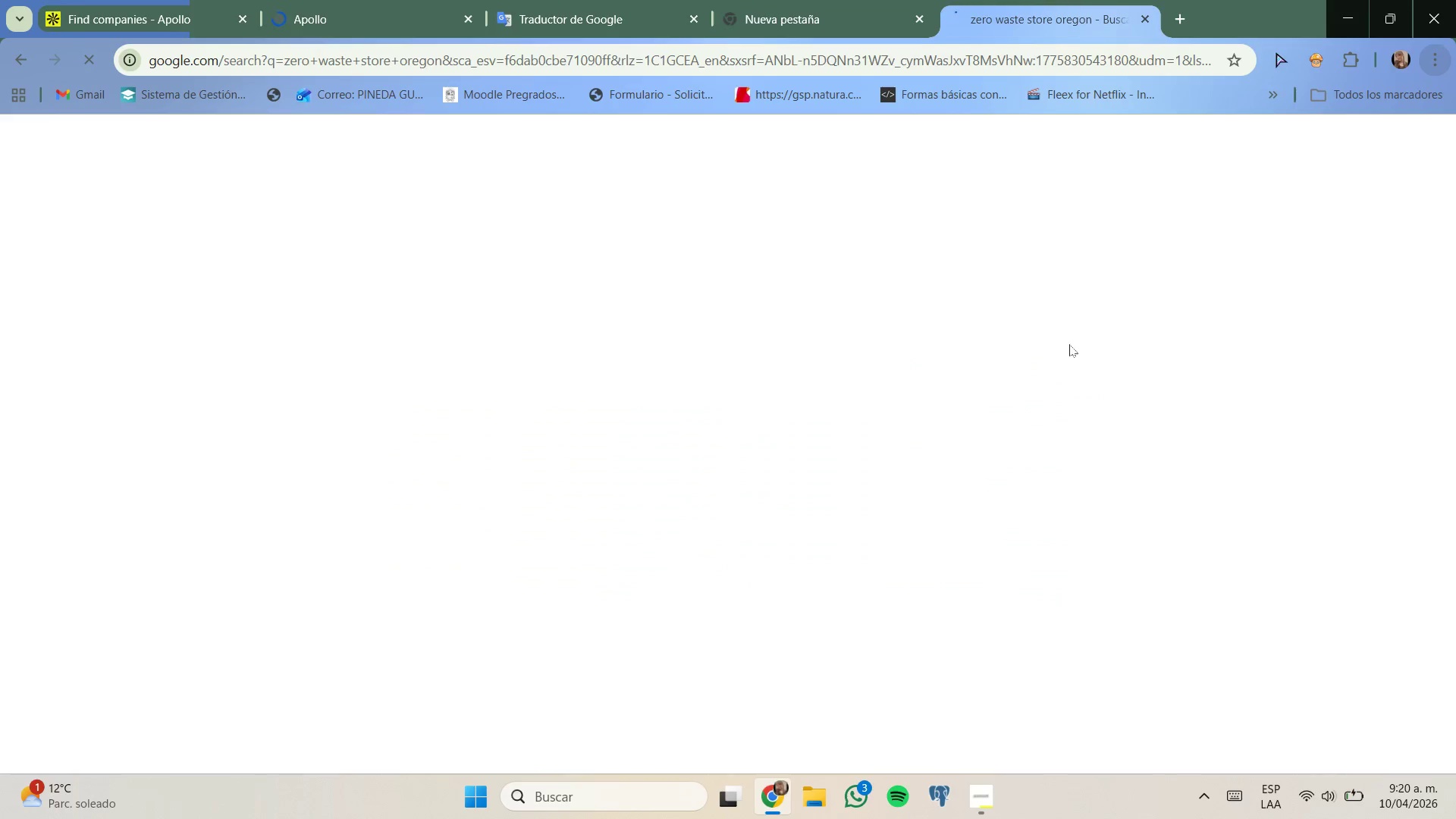 
left_click([913, 24])
 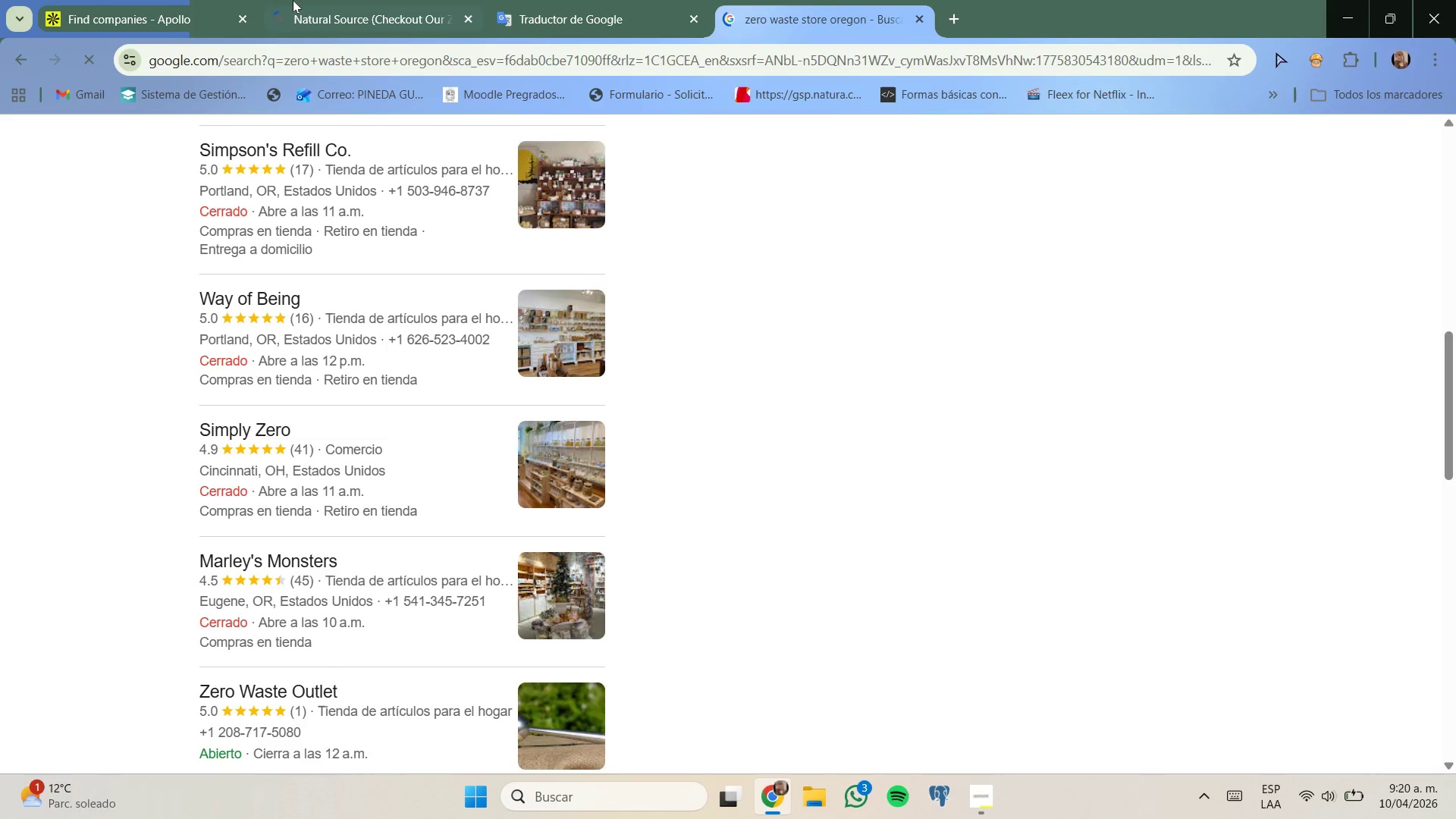 
left_click([315, 0])
 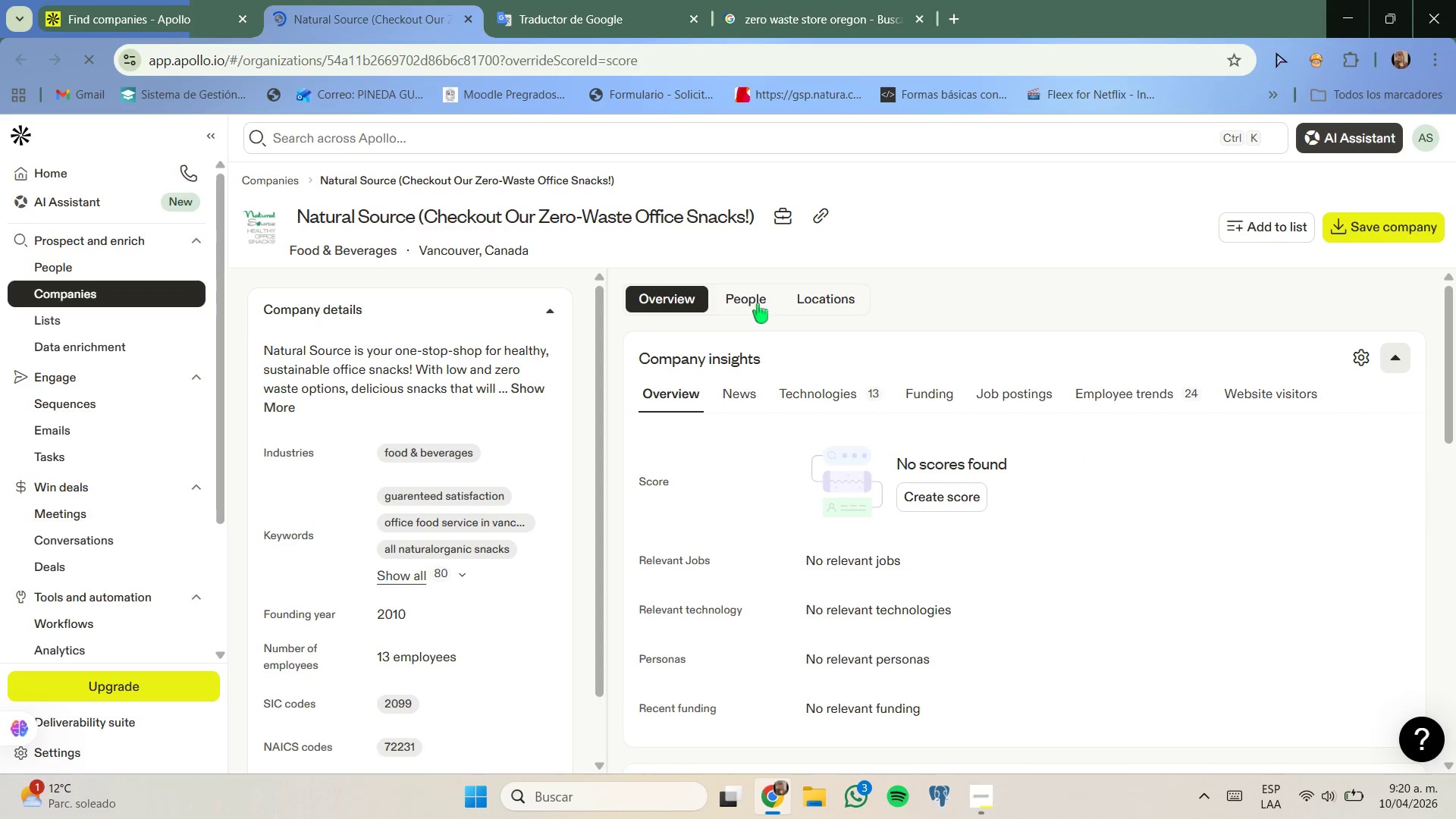 
wait(5.16)
 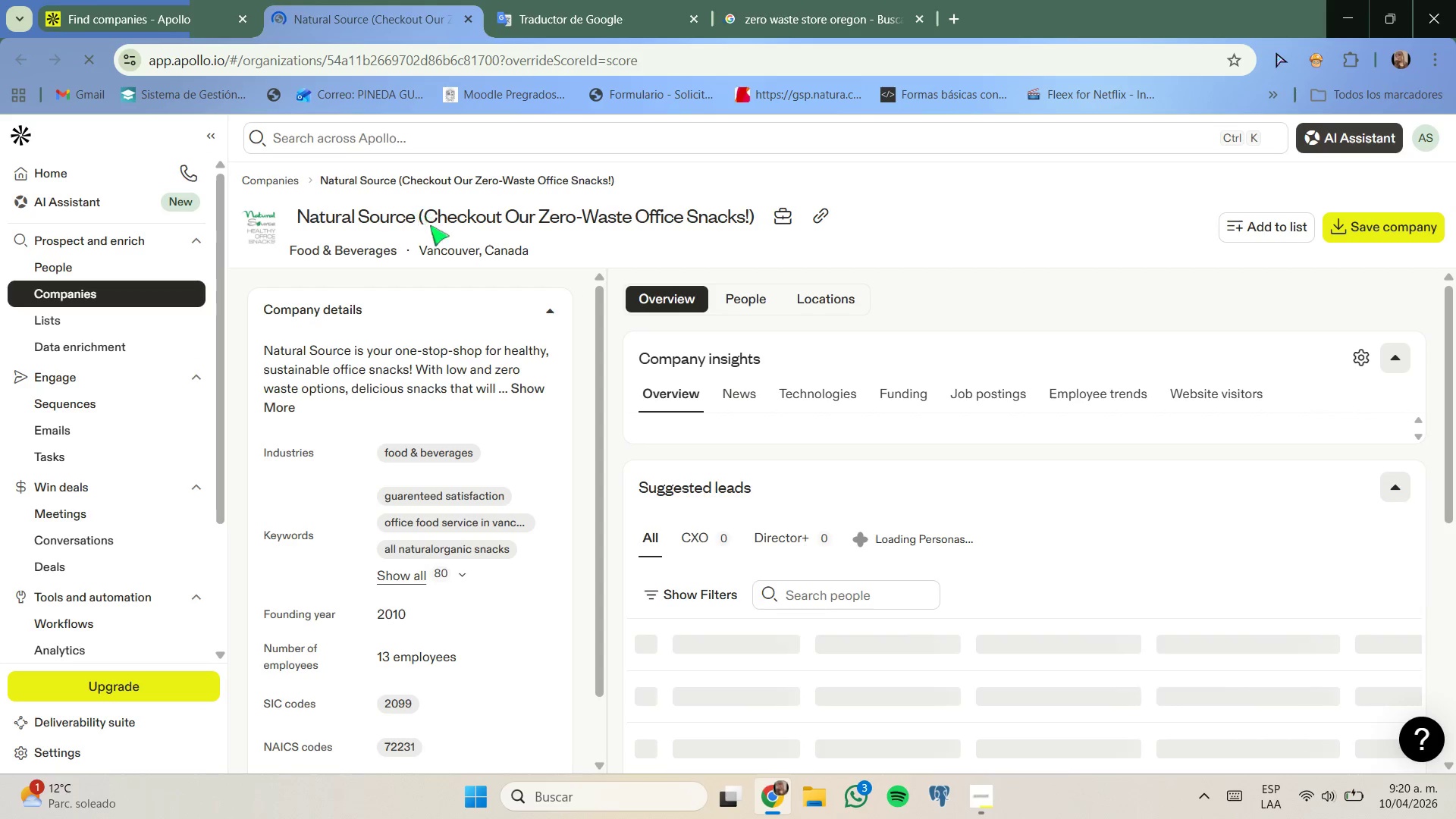 
mouse_move([769, 436])
 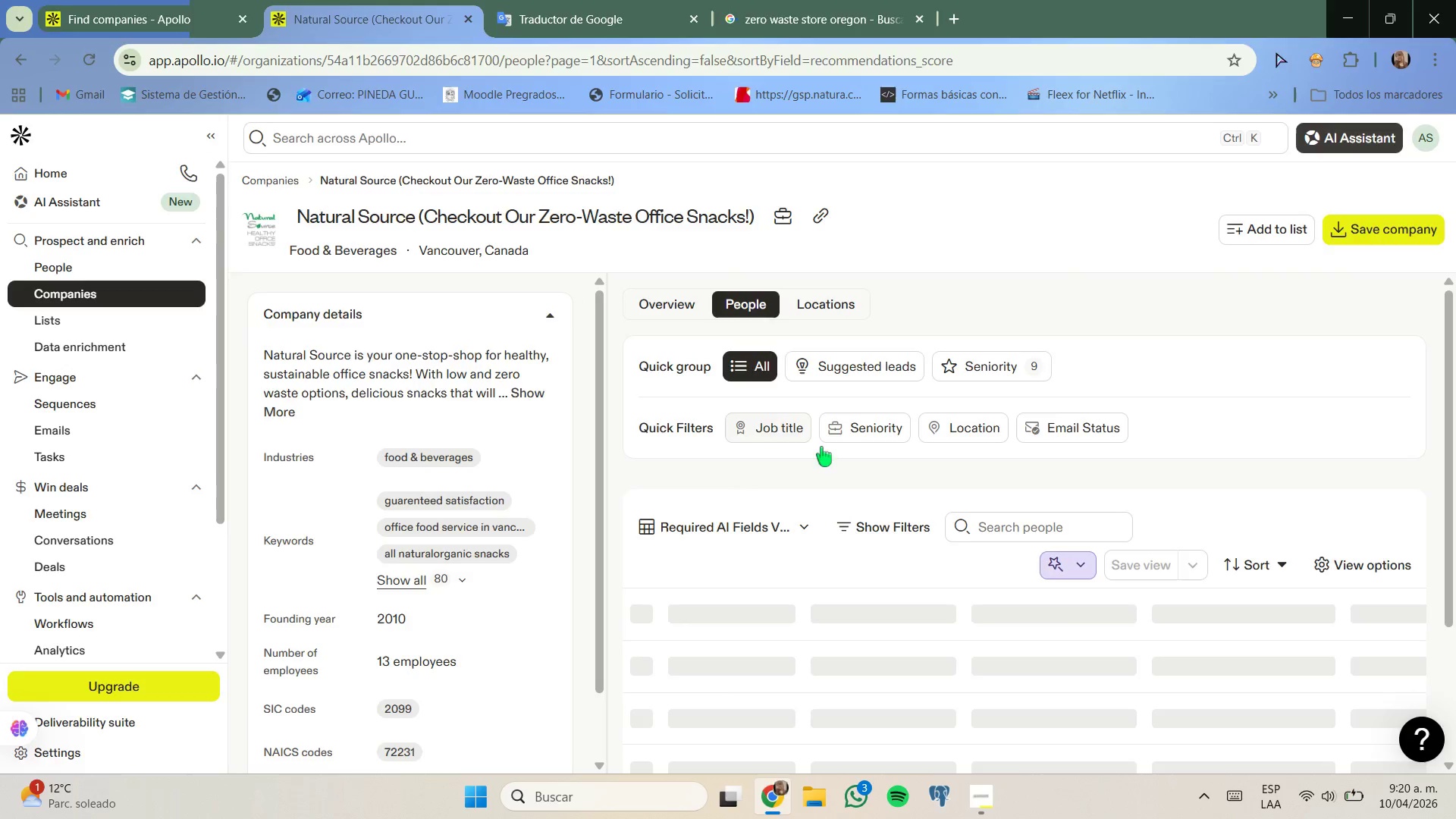 
scroll: coordinate [821, 447], scroll_direction: down, amount: 1.0
 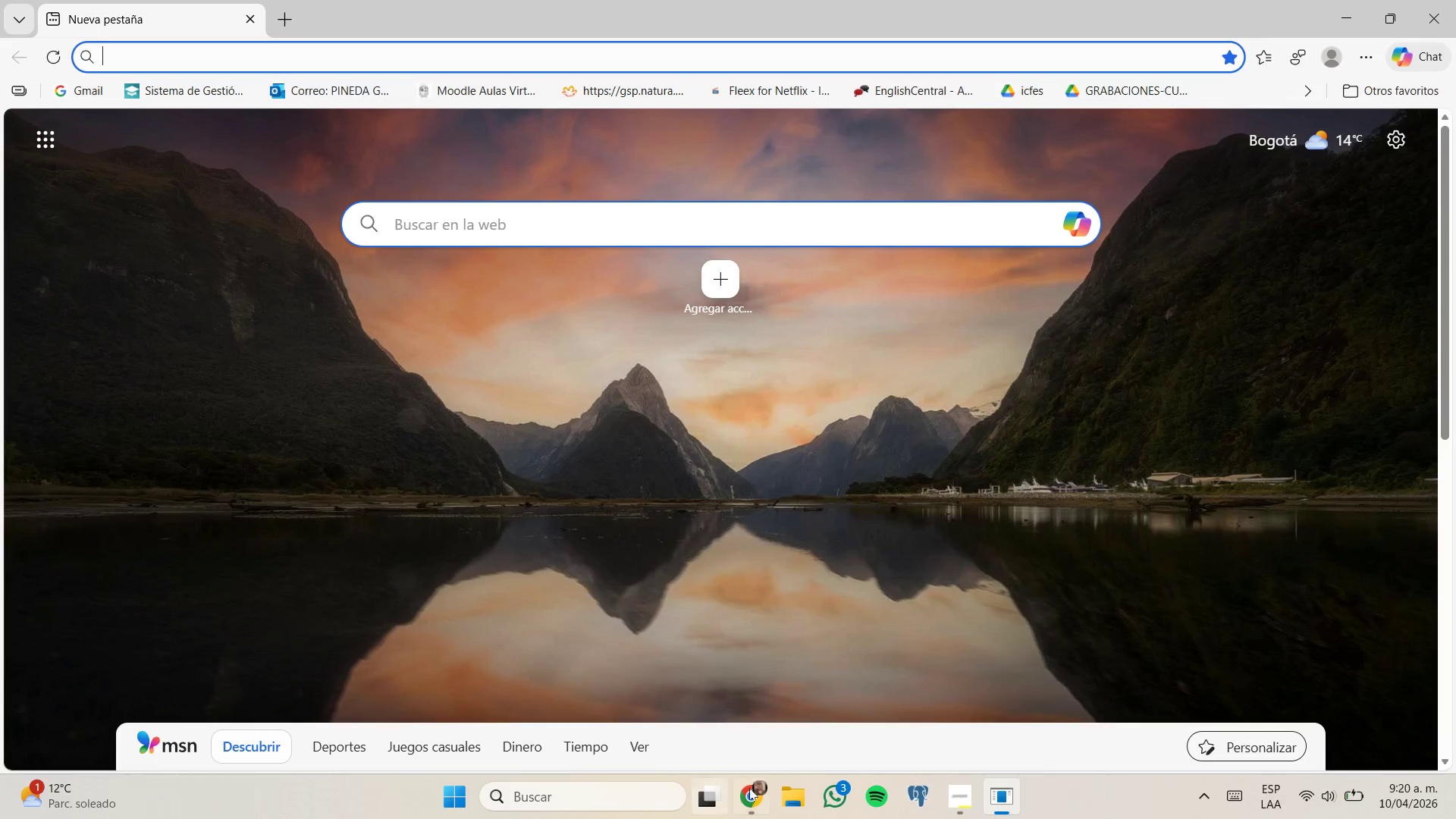 
left_click([760, 789])
 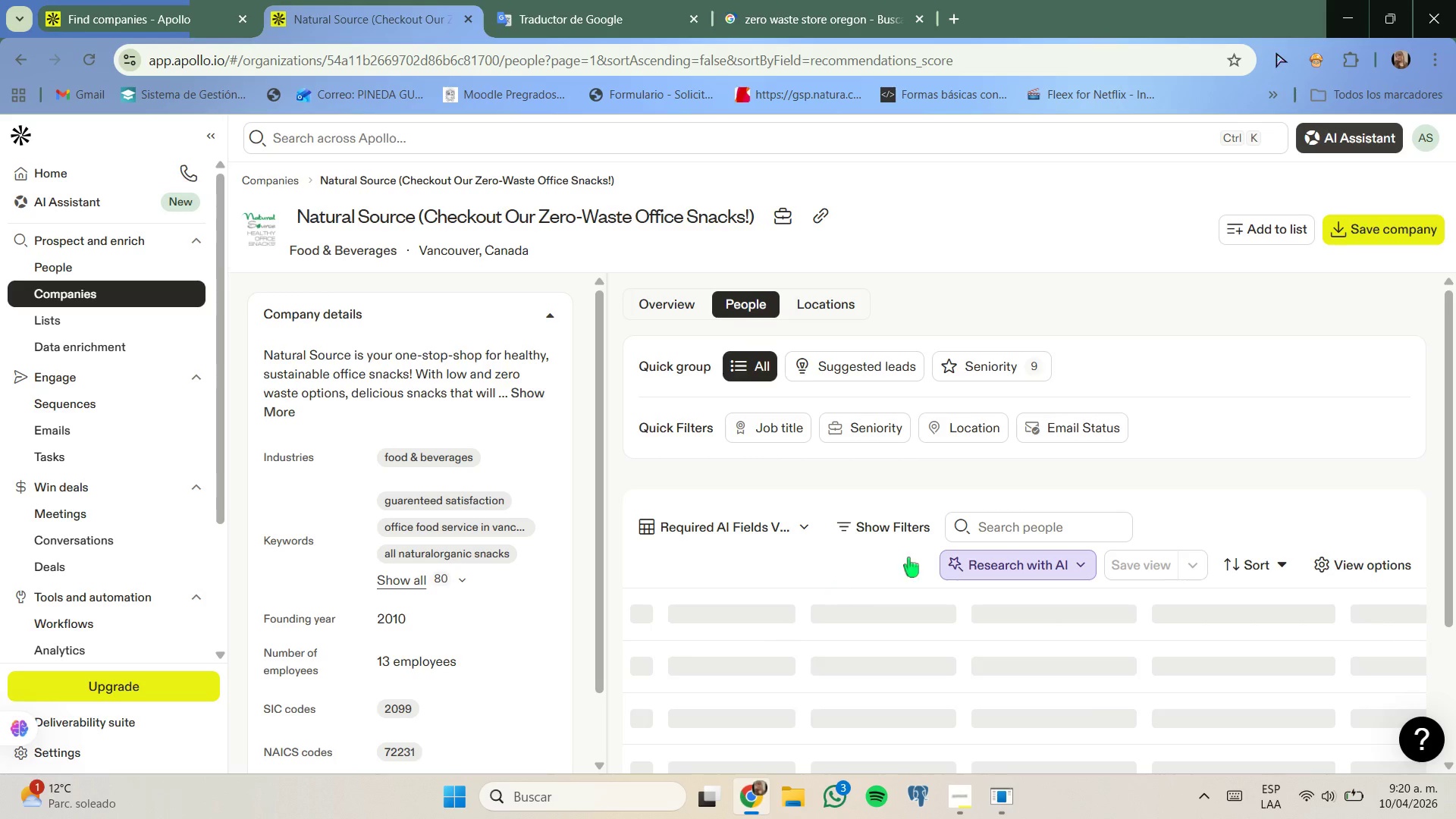 
scroll: coordinate [938, 611], scroll_direction: down, amount: 3.0
 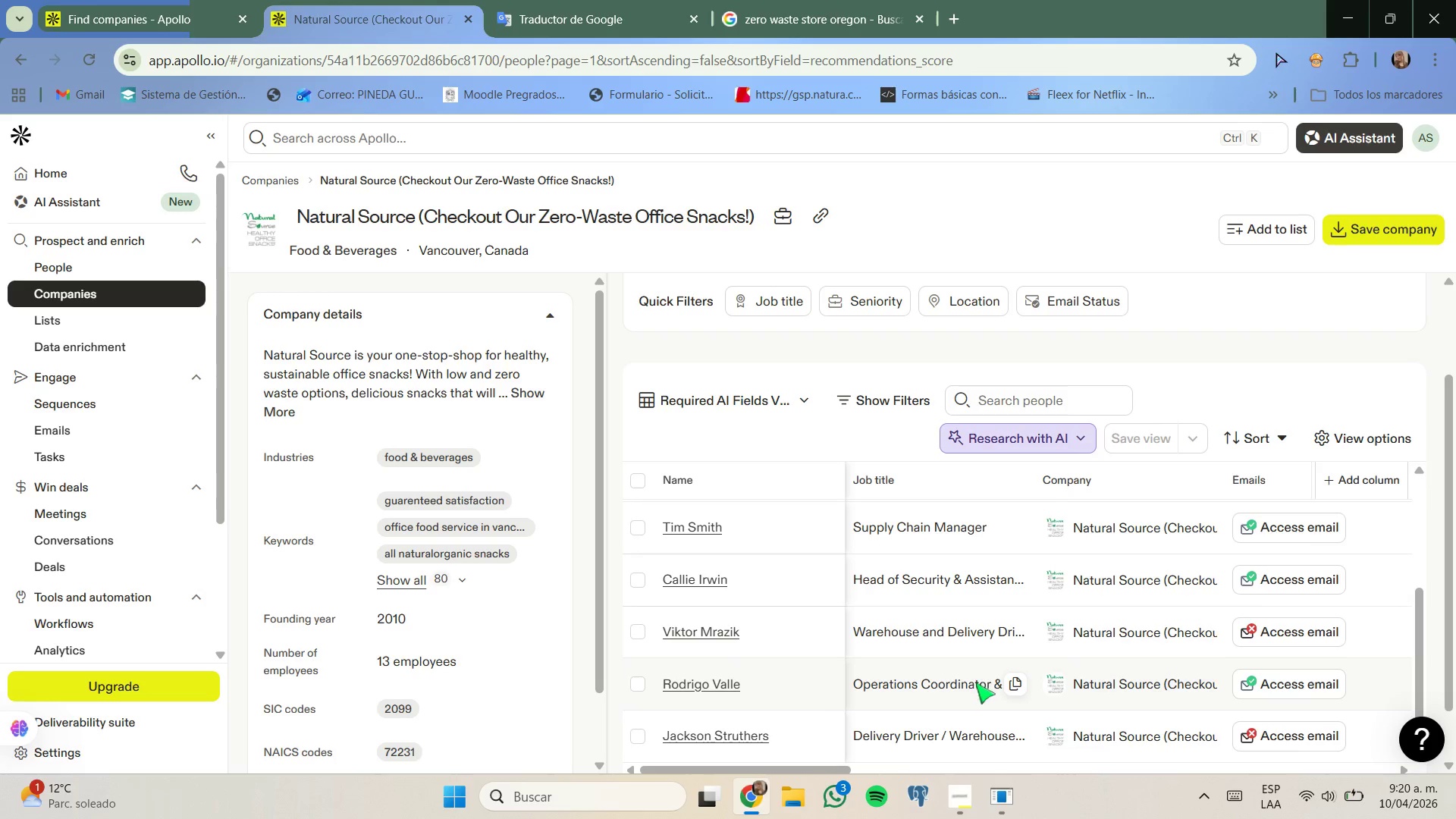 
scroll: coordinate [967, 679], scroll_direction: up, amount: 3.0
 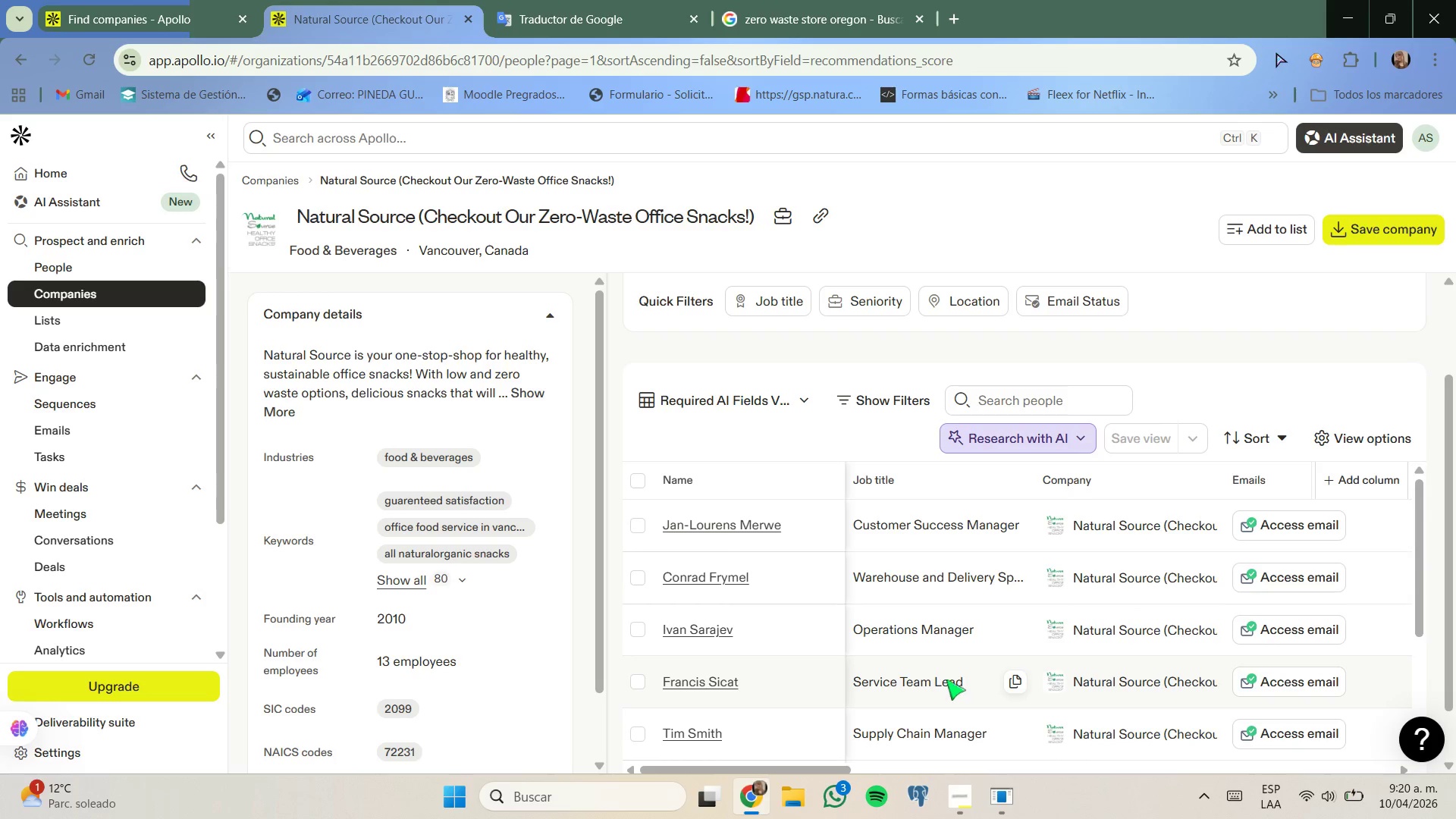 
scroll: coordinate [945, 667], scroll_direction: down, amount: 1.0
 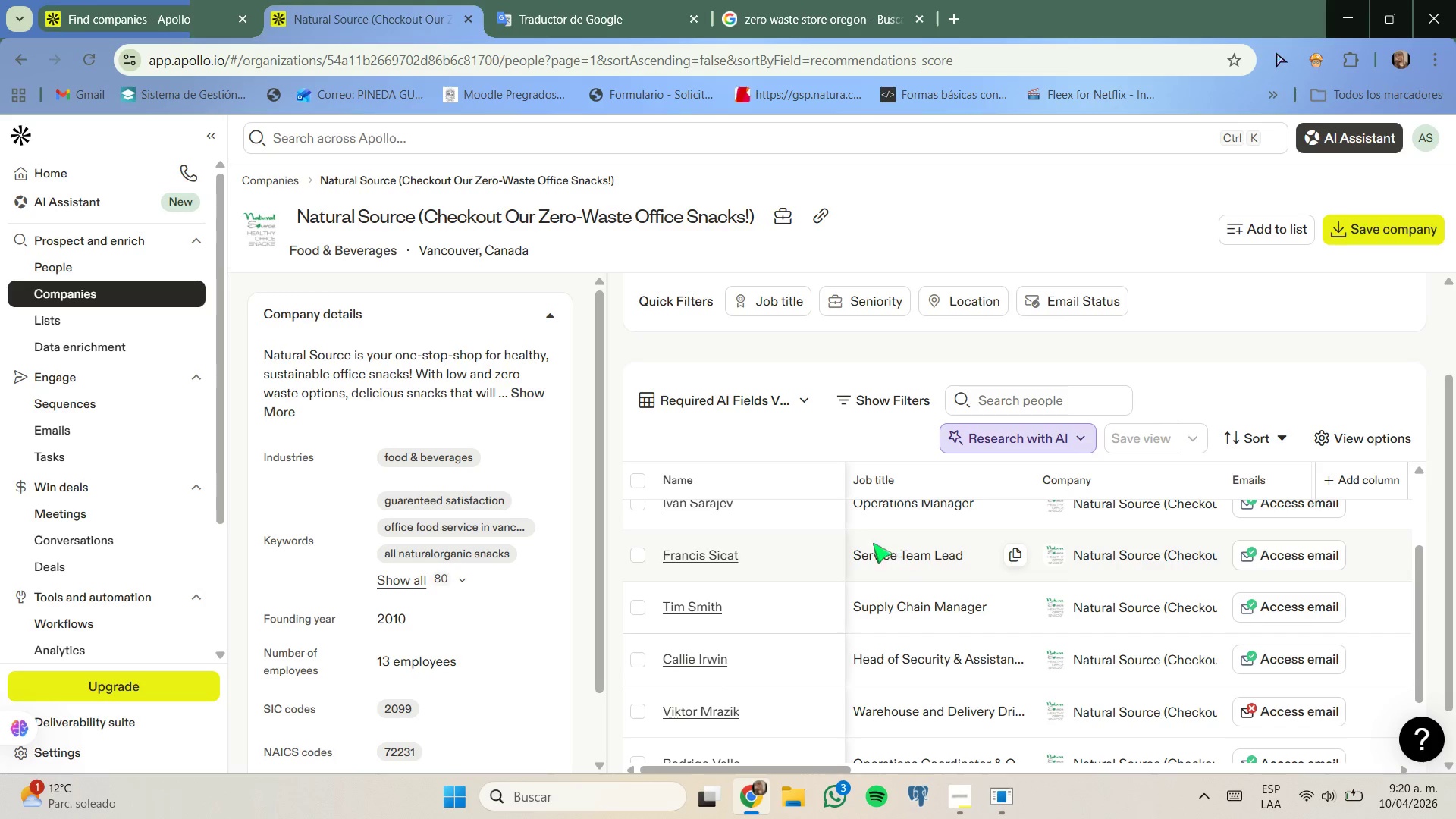 
scroll: coordinate [748, 325], scroll_direction: up, amount: 4.0
 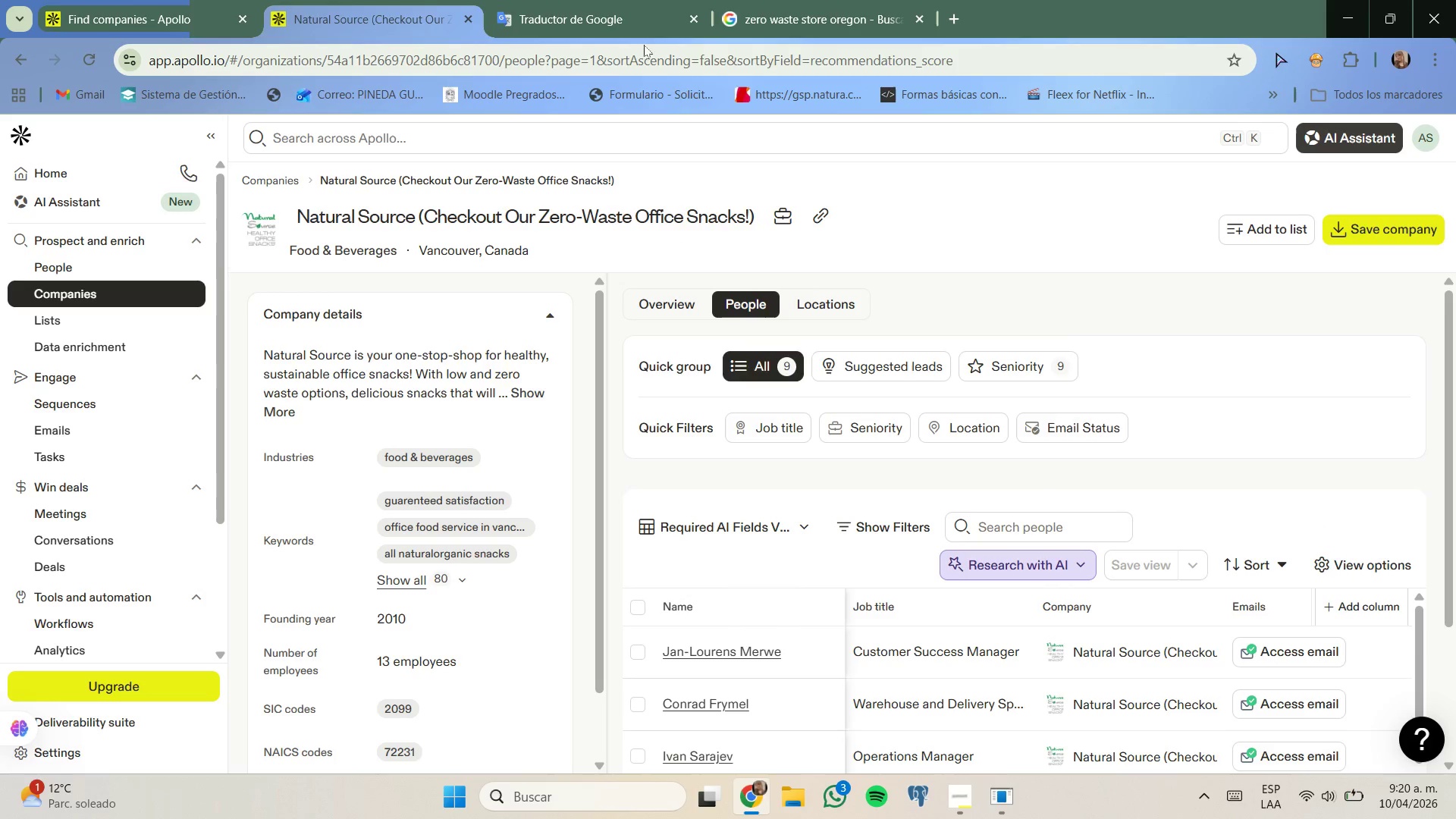 
left_click([636, 27])
 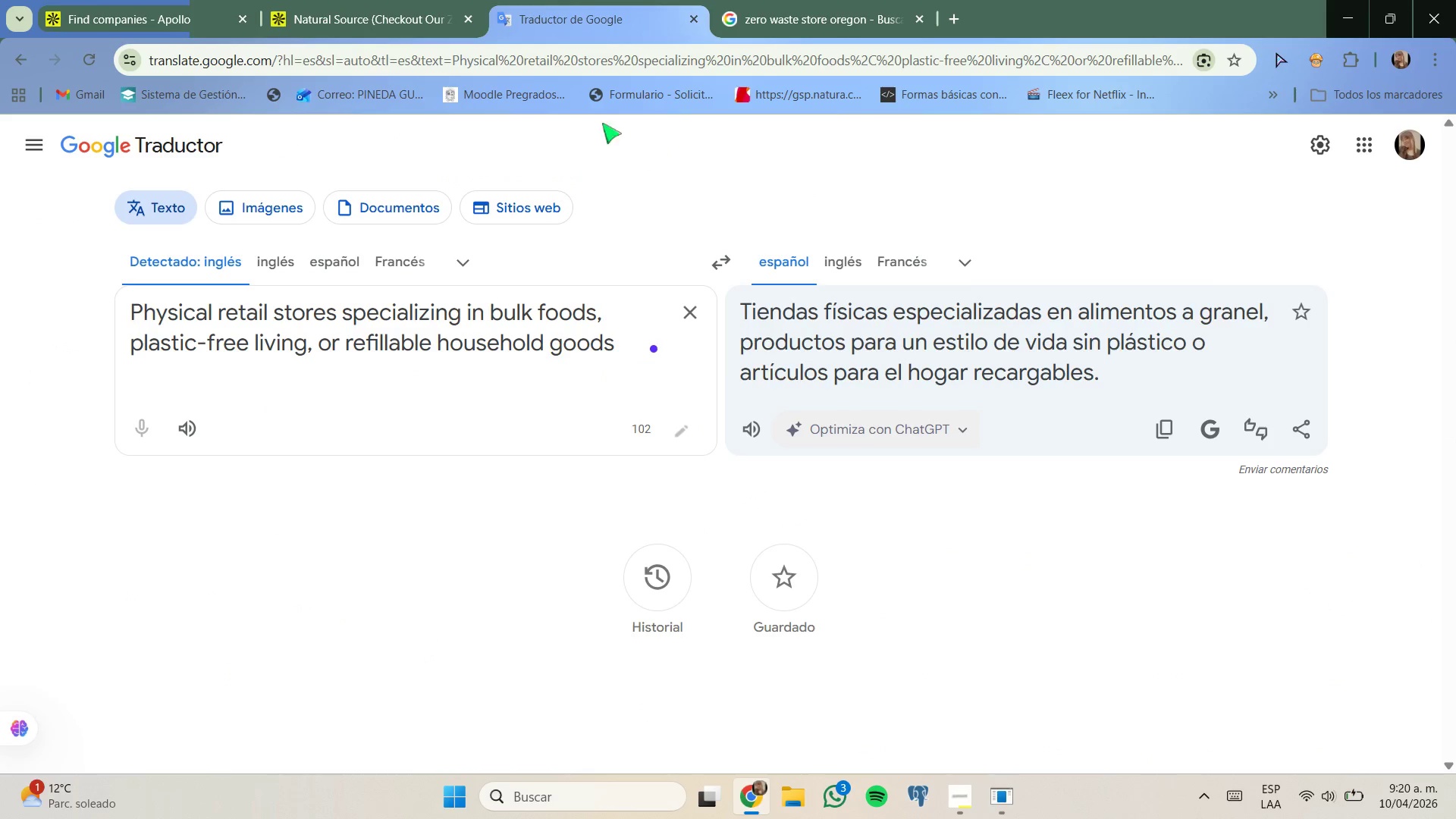 
left_click([362, 0])
 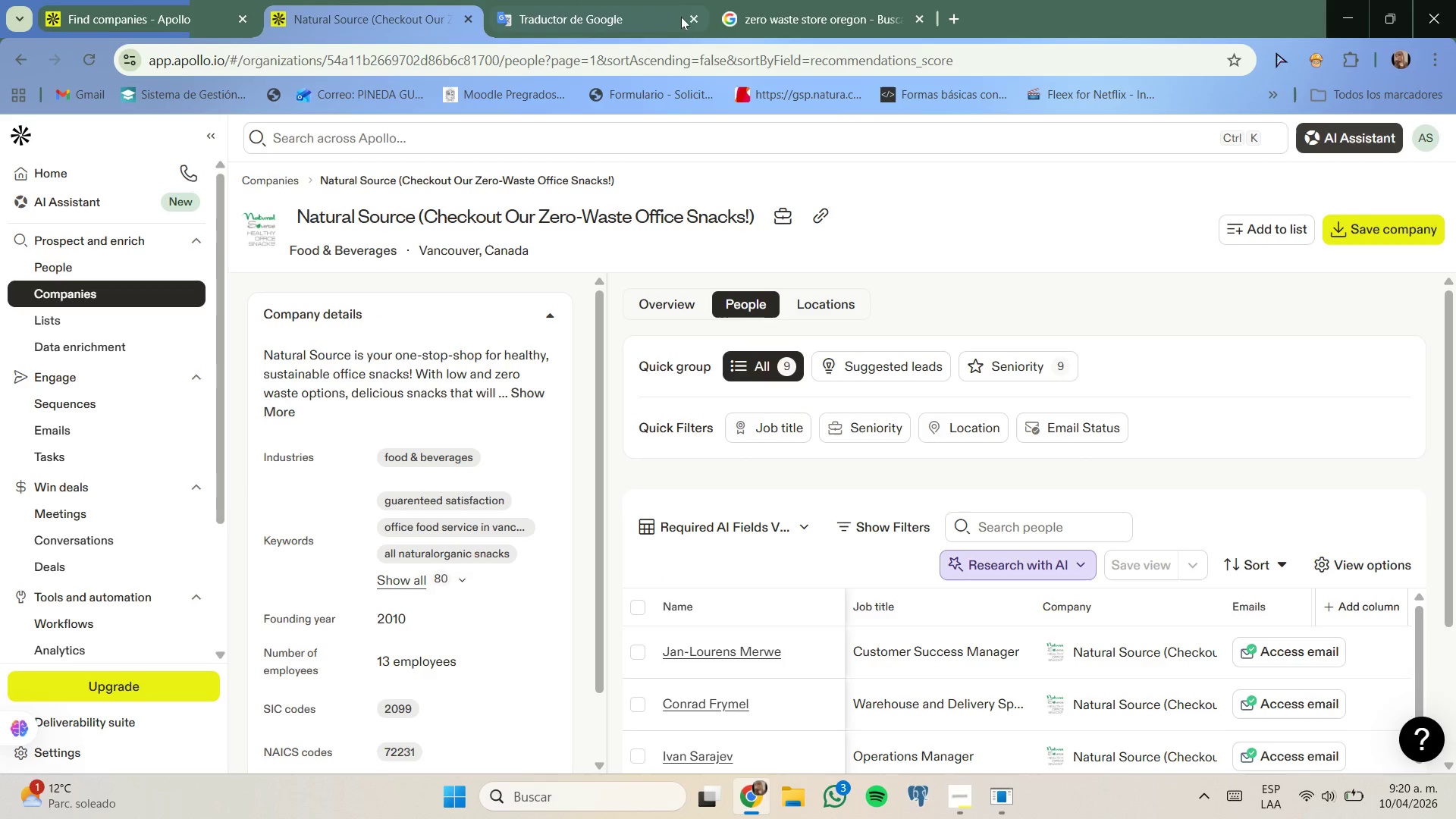 
left_click([692, 17])
 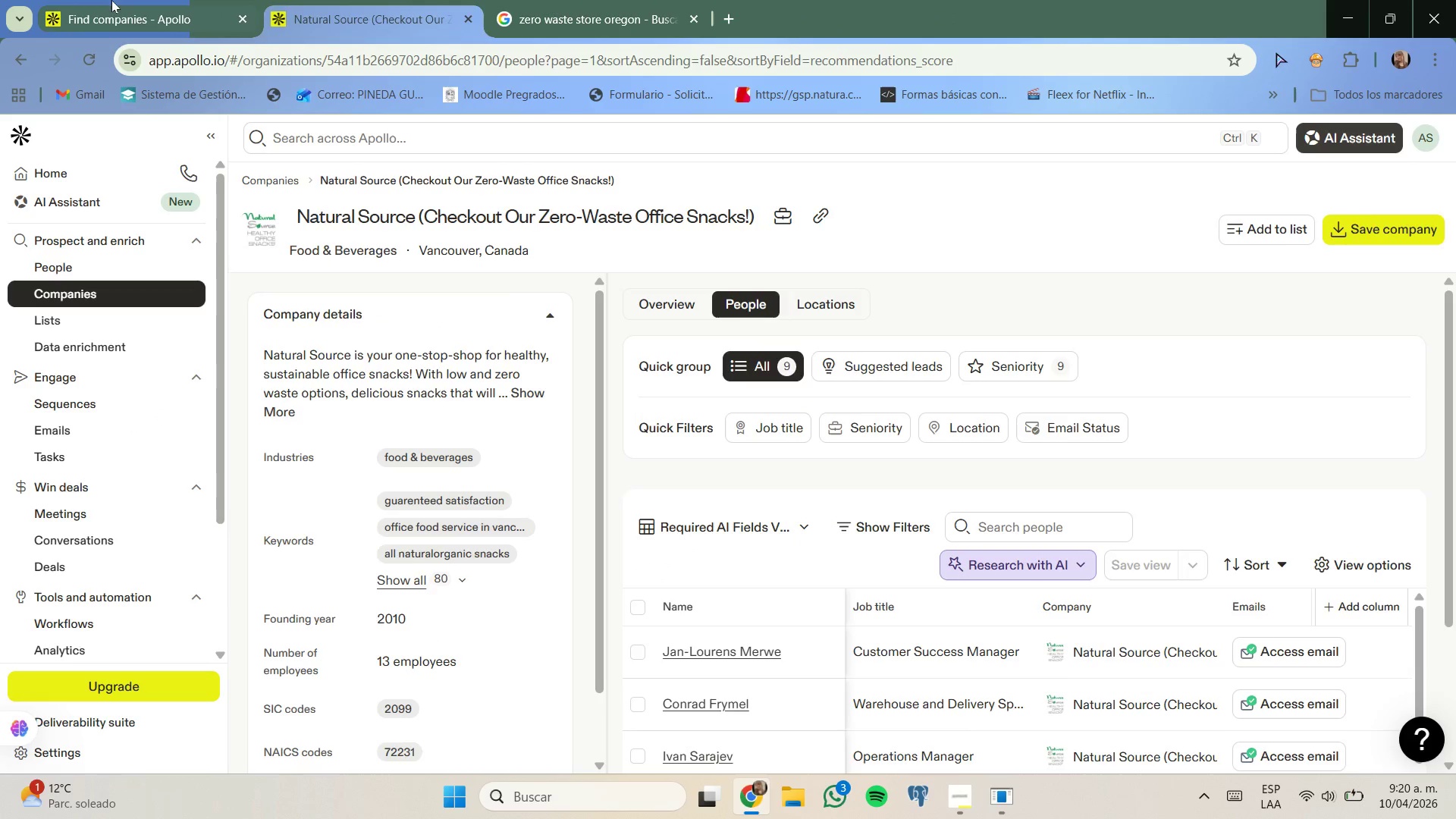 
left_click([111, 0])
 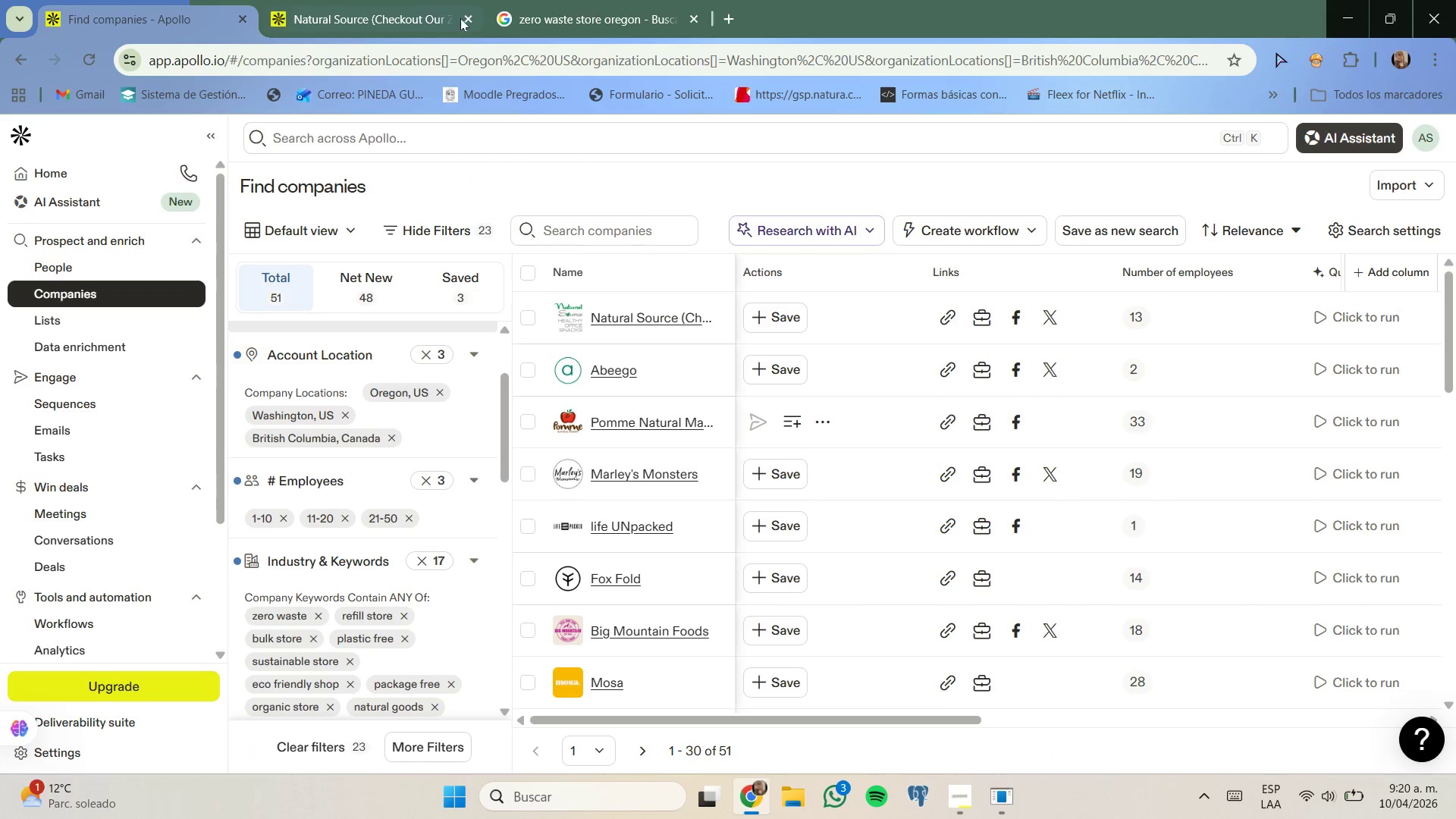 
left_click([469, 17])
 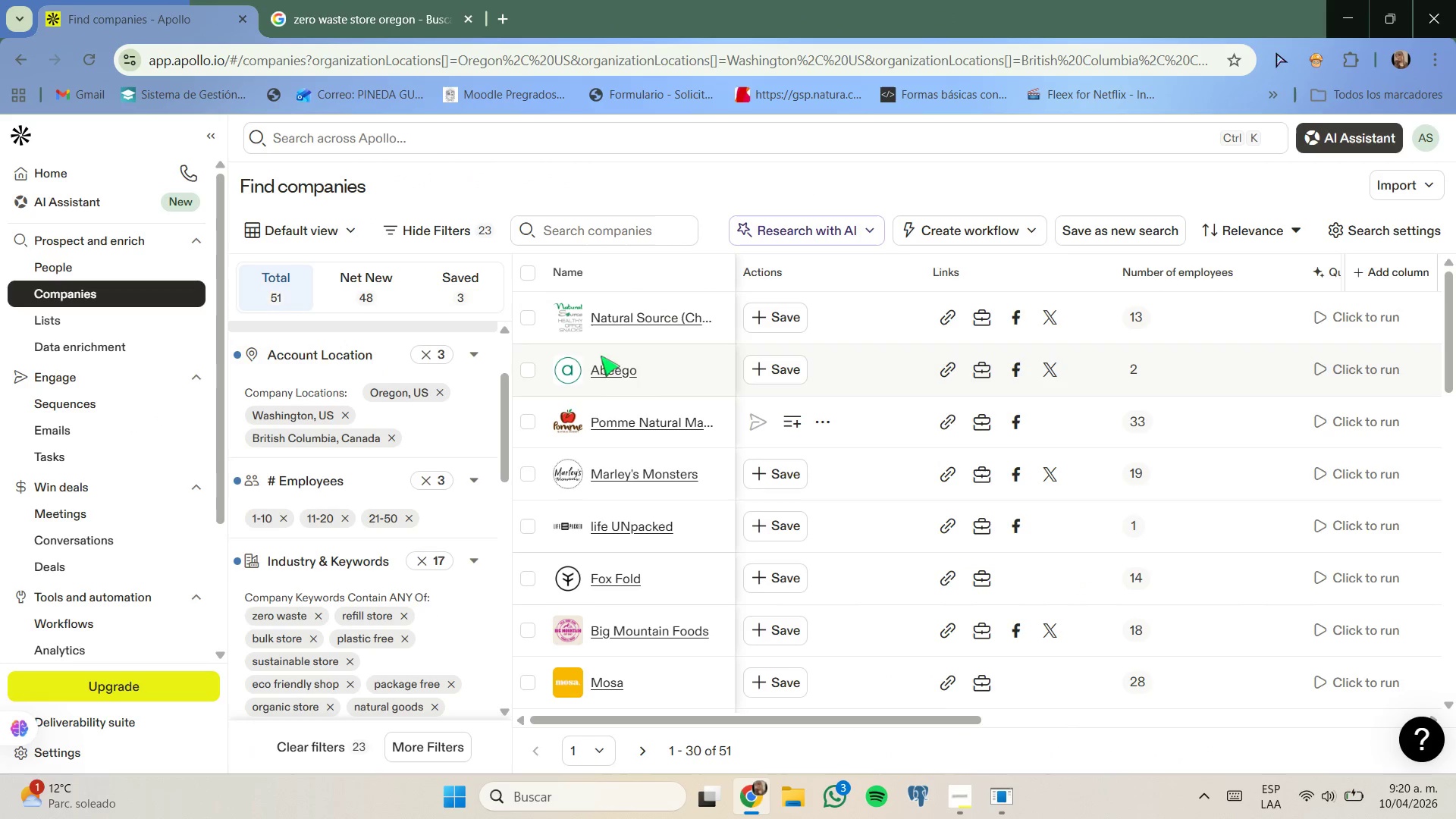 
right_click([619, 371])
 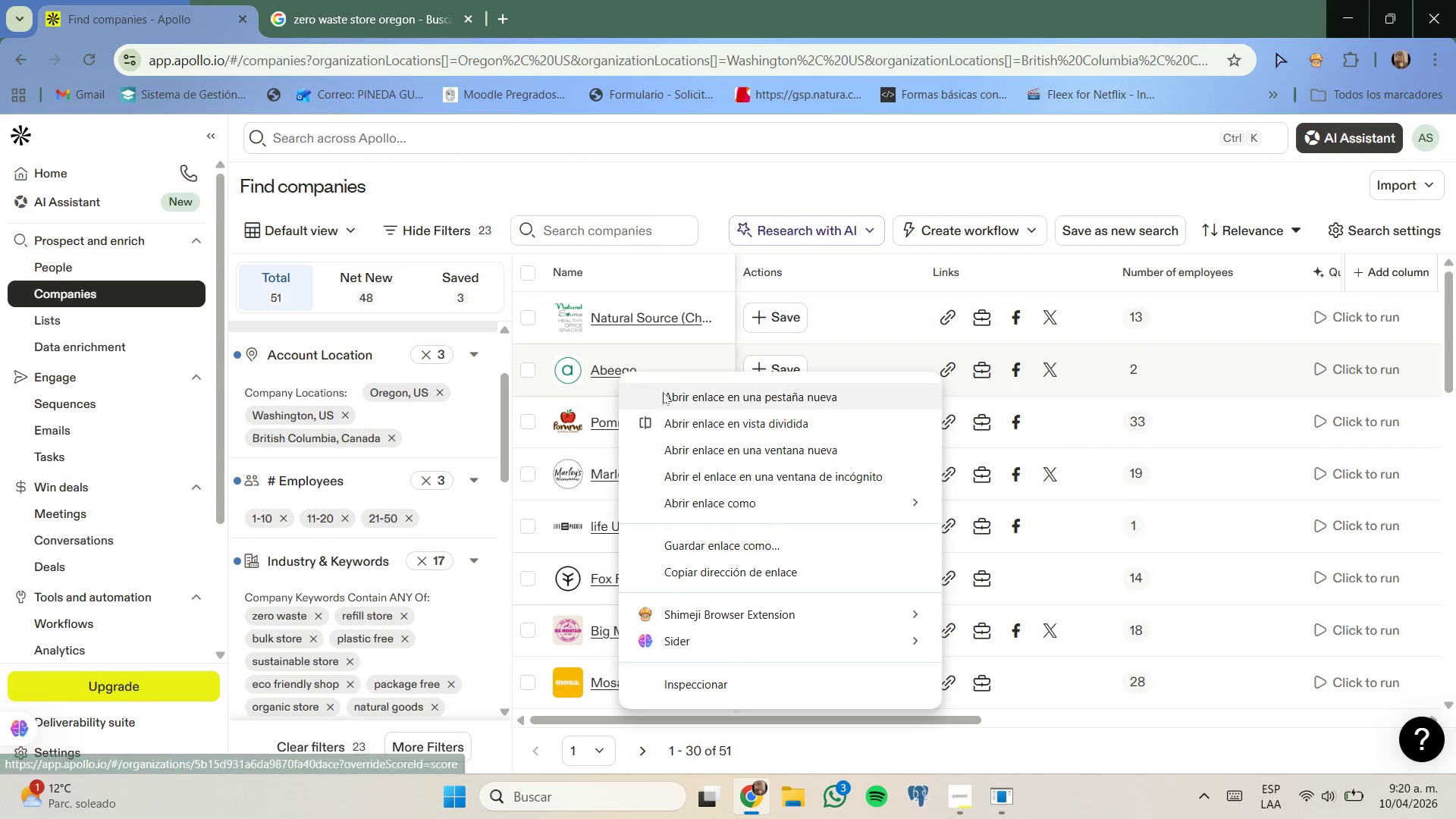 
left_click([671, 395])
 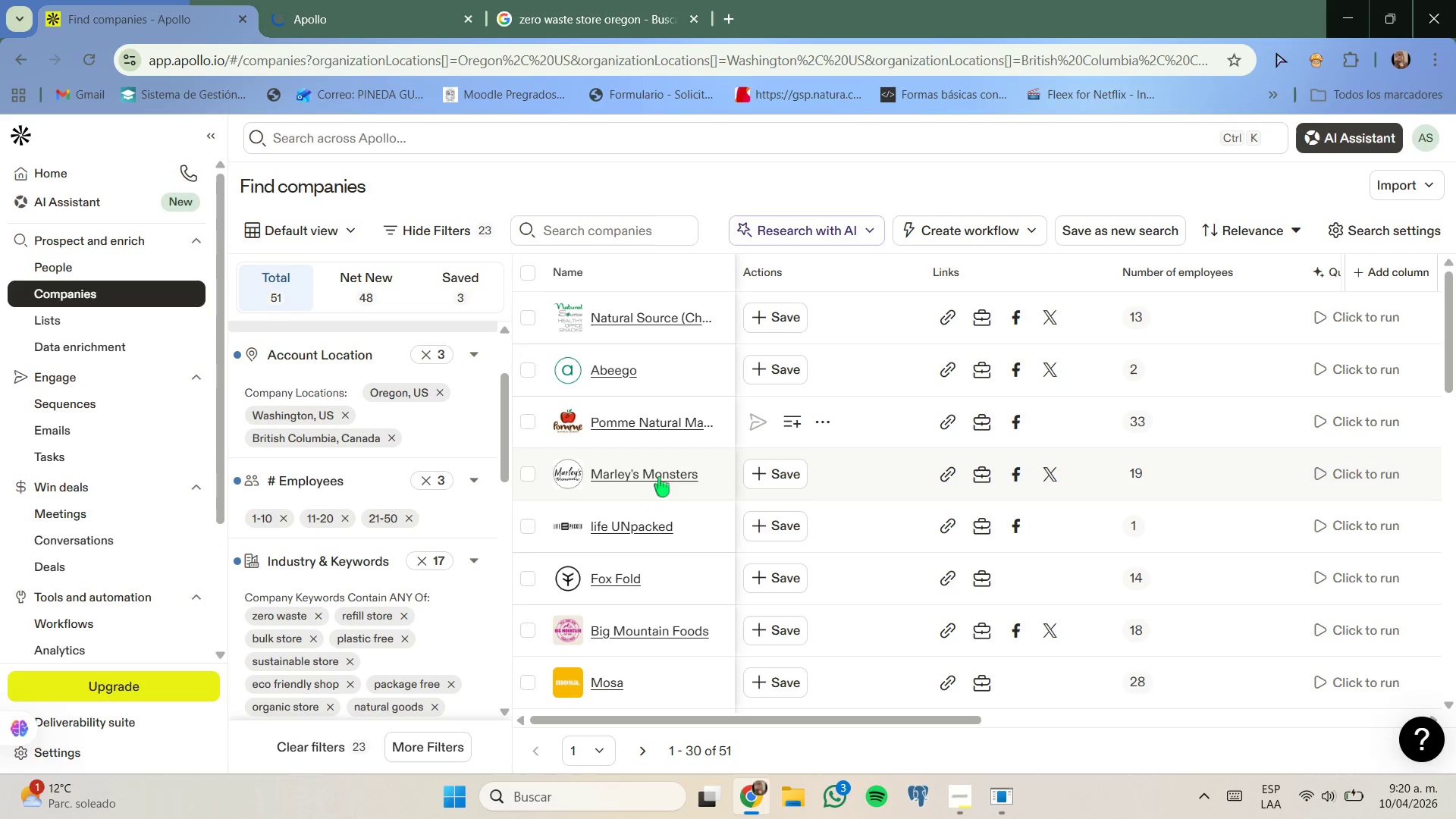 
scroll: coordinate [661, 498], scroll_direction: down, amount: 1.0
 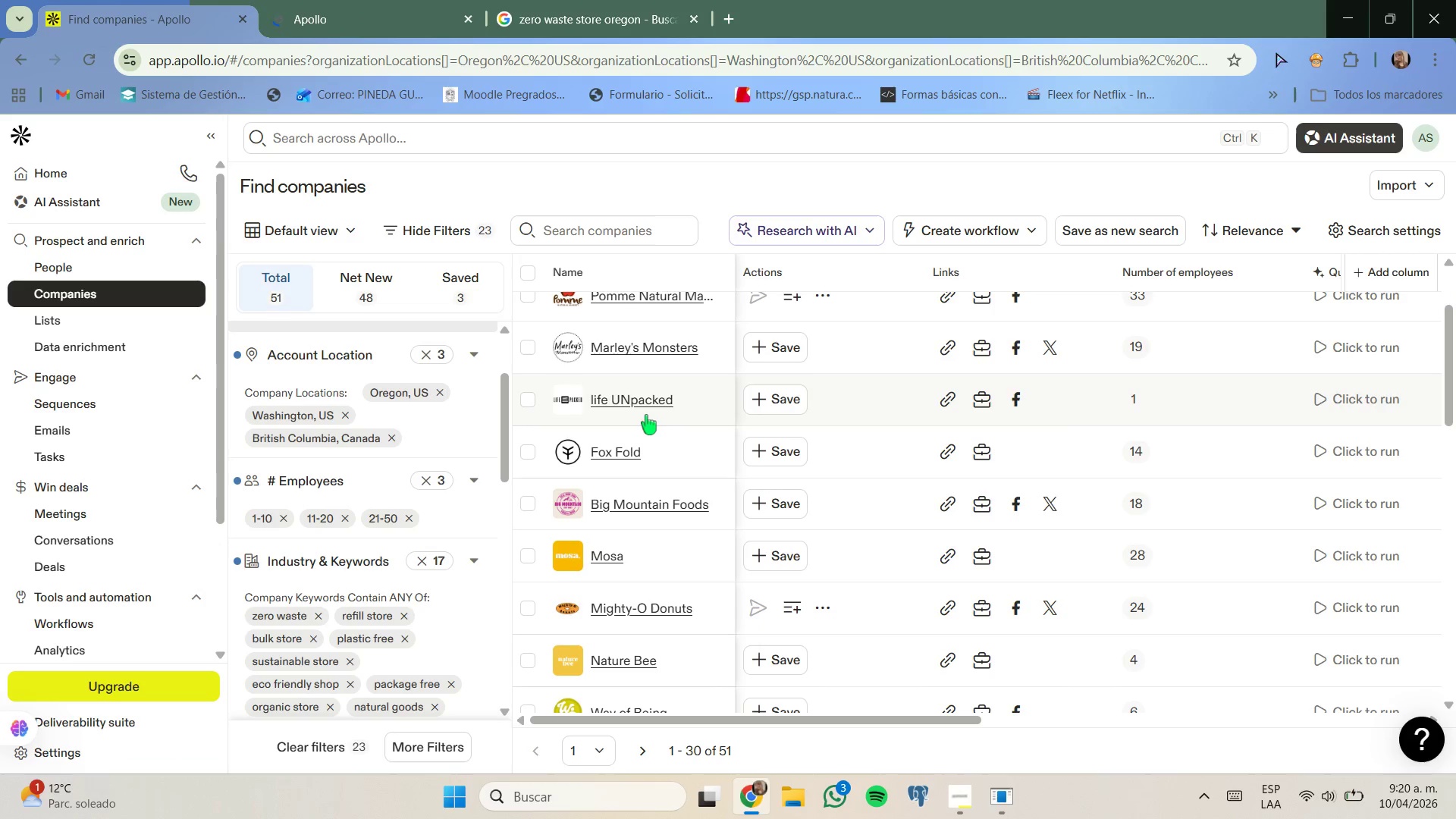 
right_click([646, 401])
 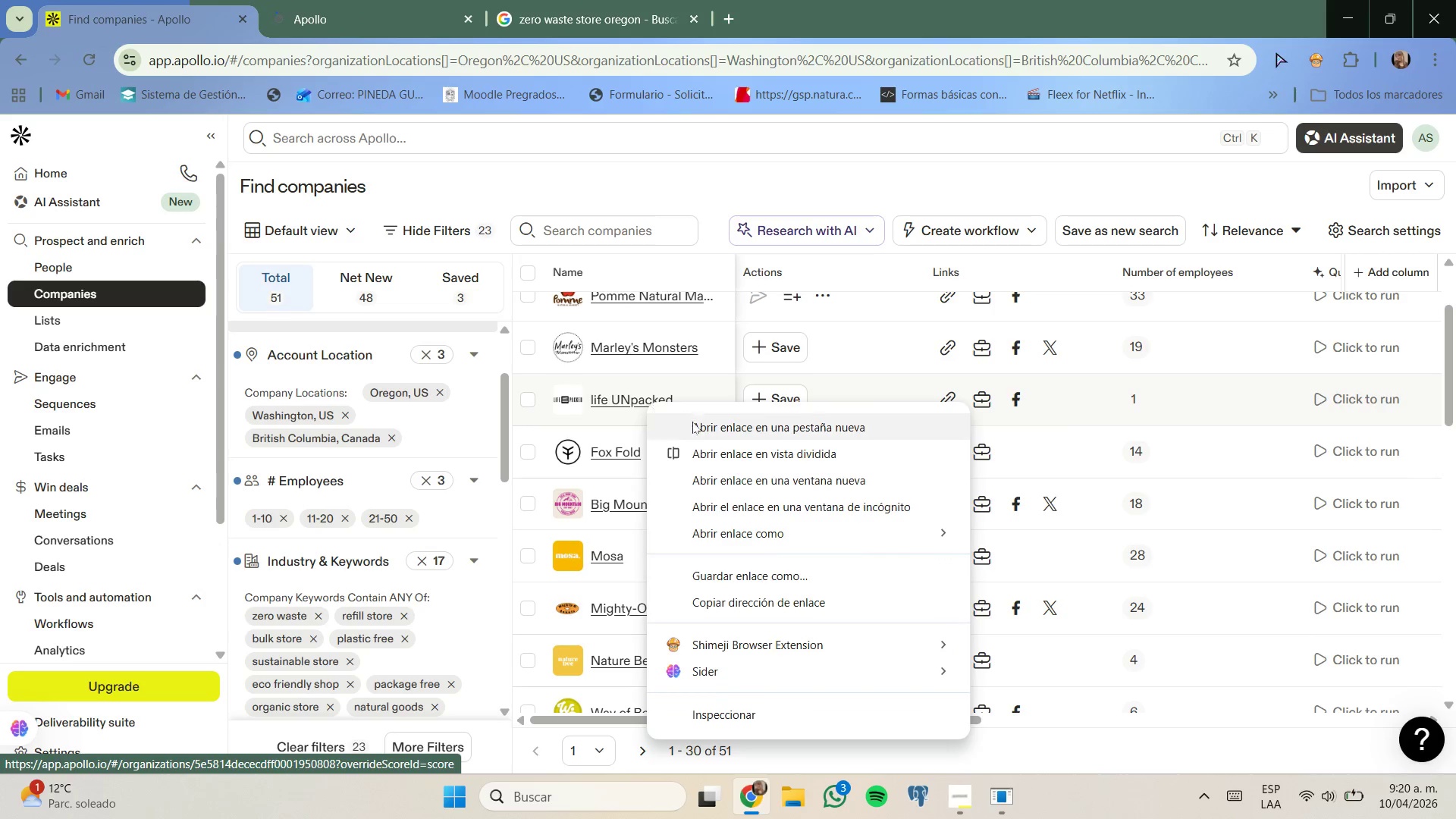 
left_click([698, 428])
 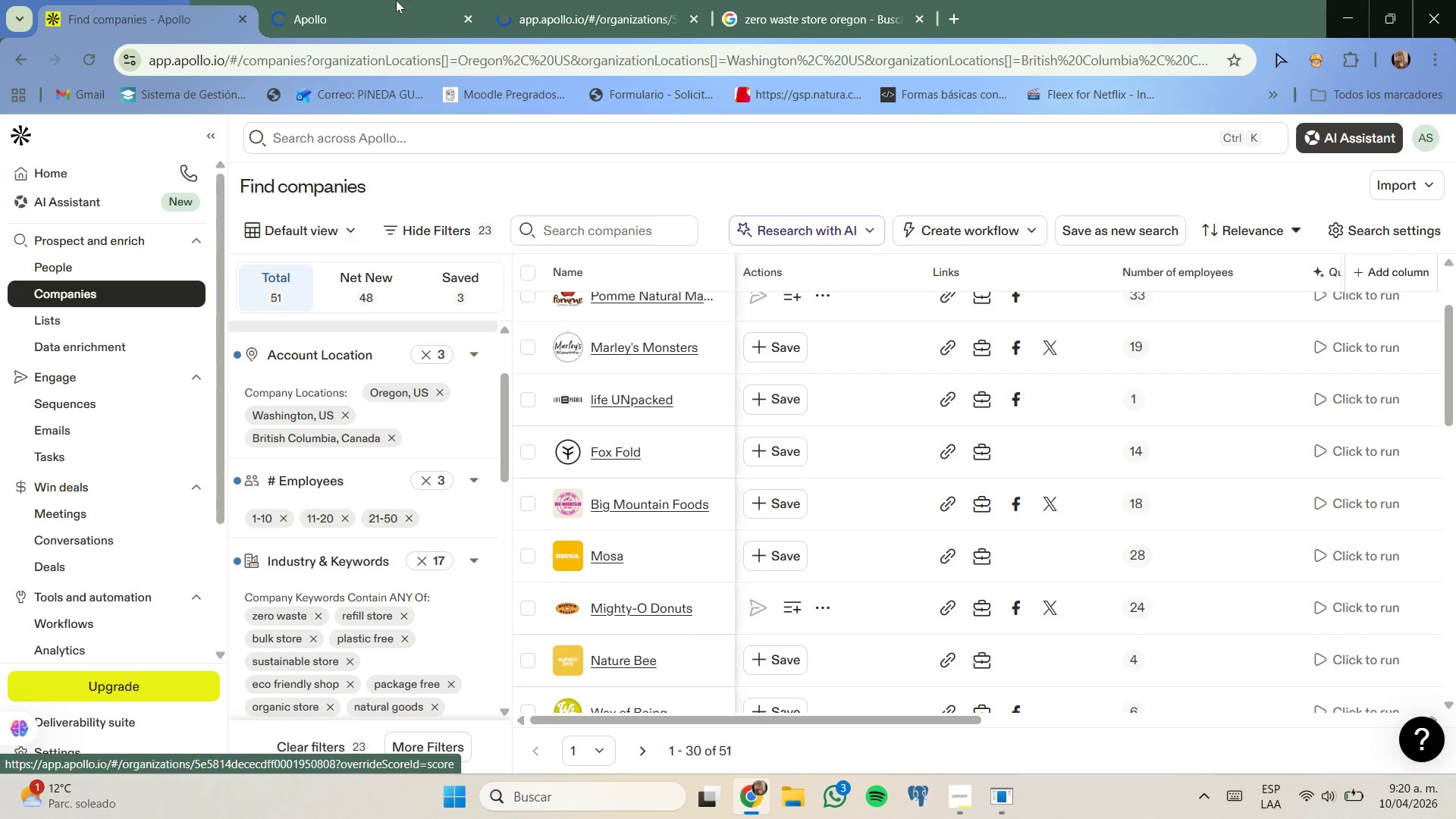 
left_click([392, 1])
 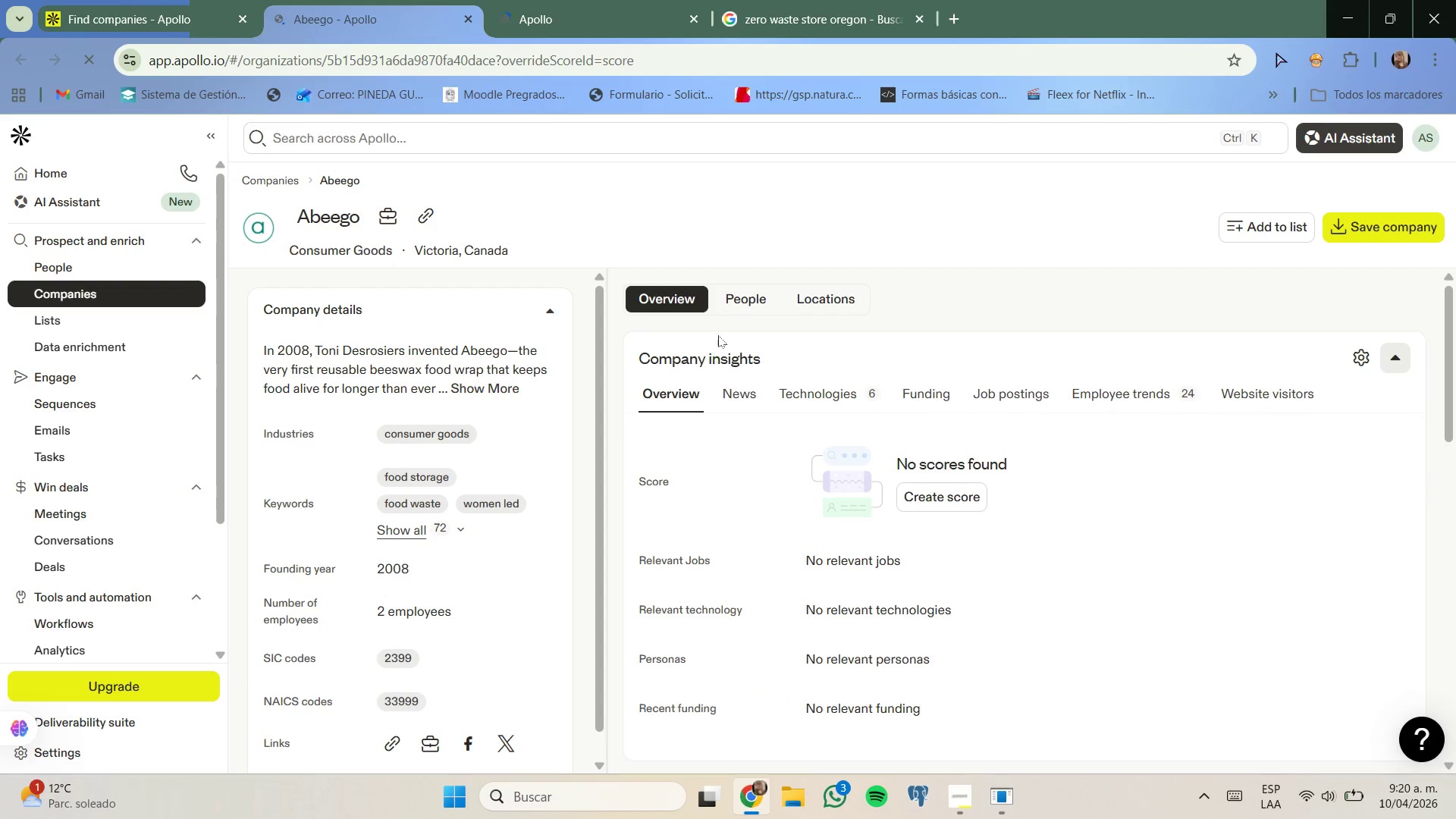 
wait(6.03)
 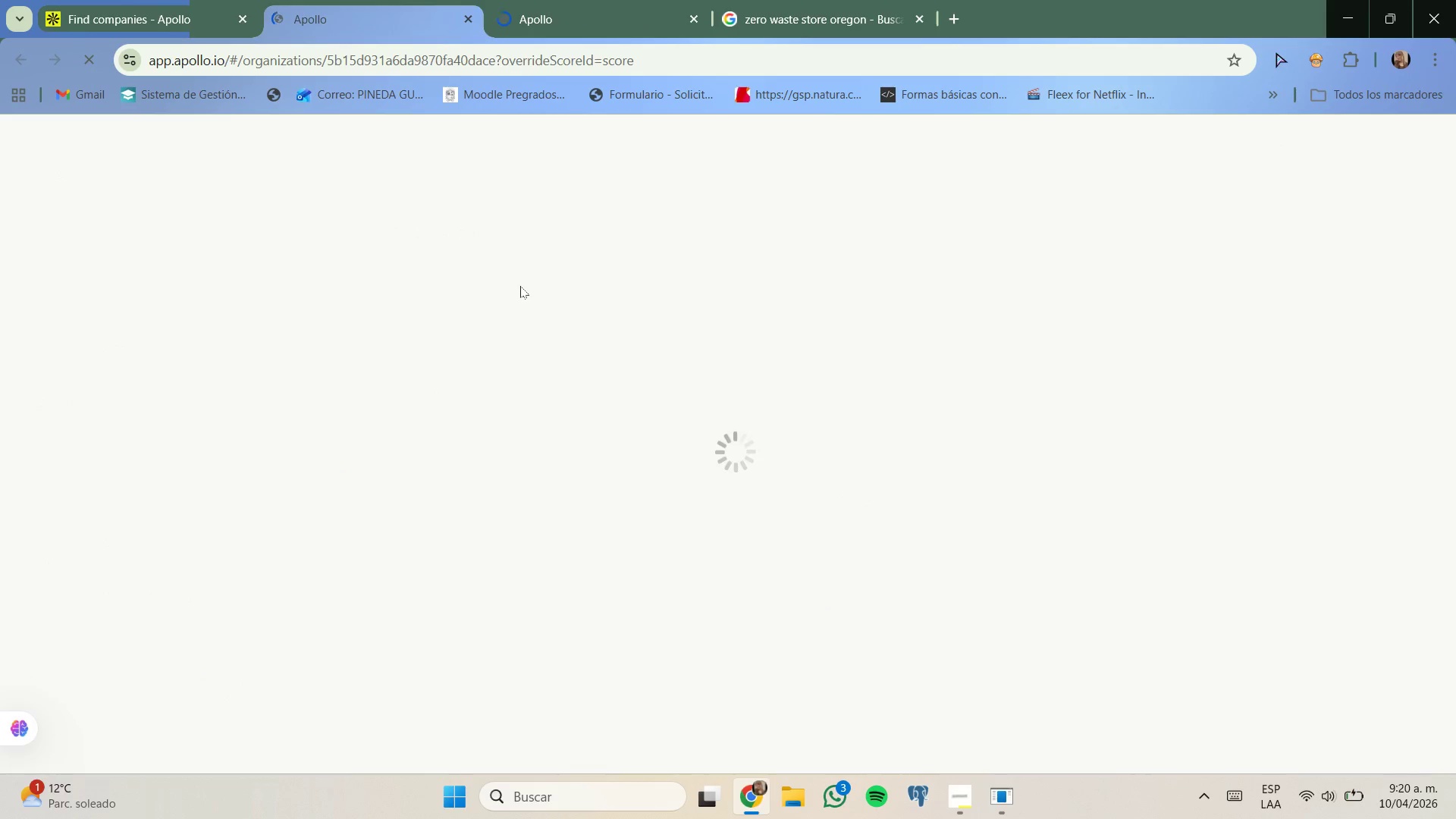 
left_click([742, 301])
 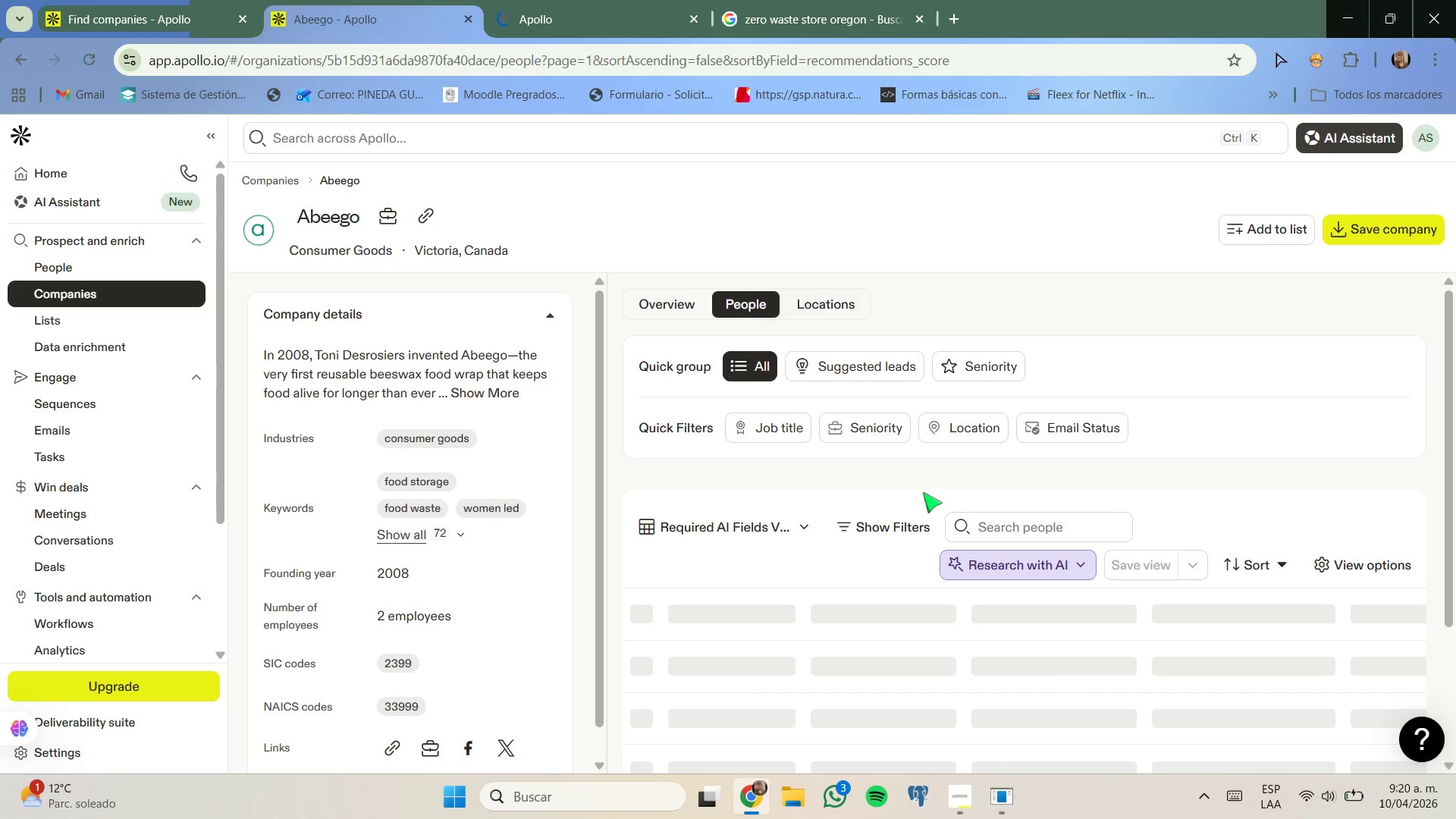 
scroll: coordinate [921, 483], scroll_direction: down, amount: 1.0
 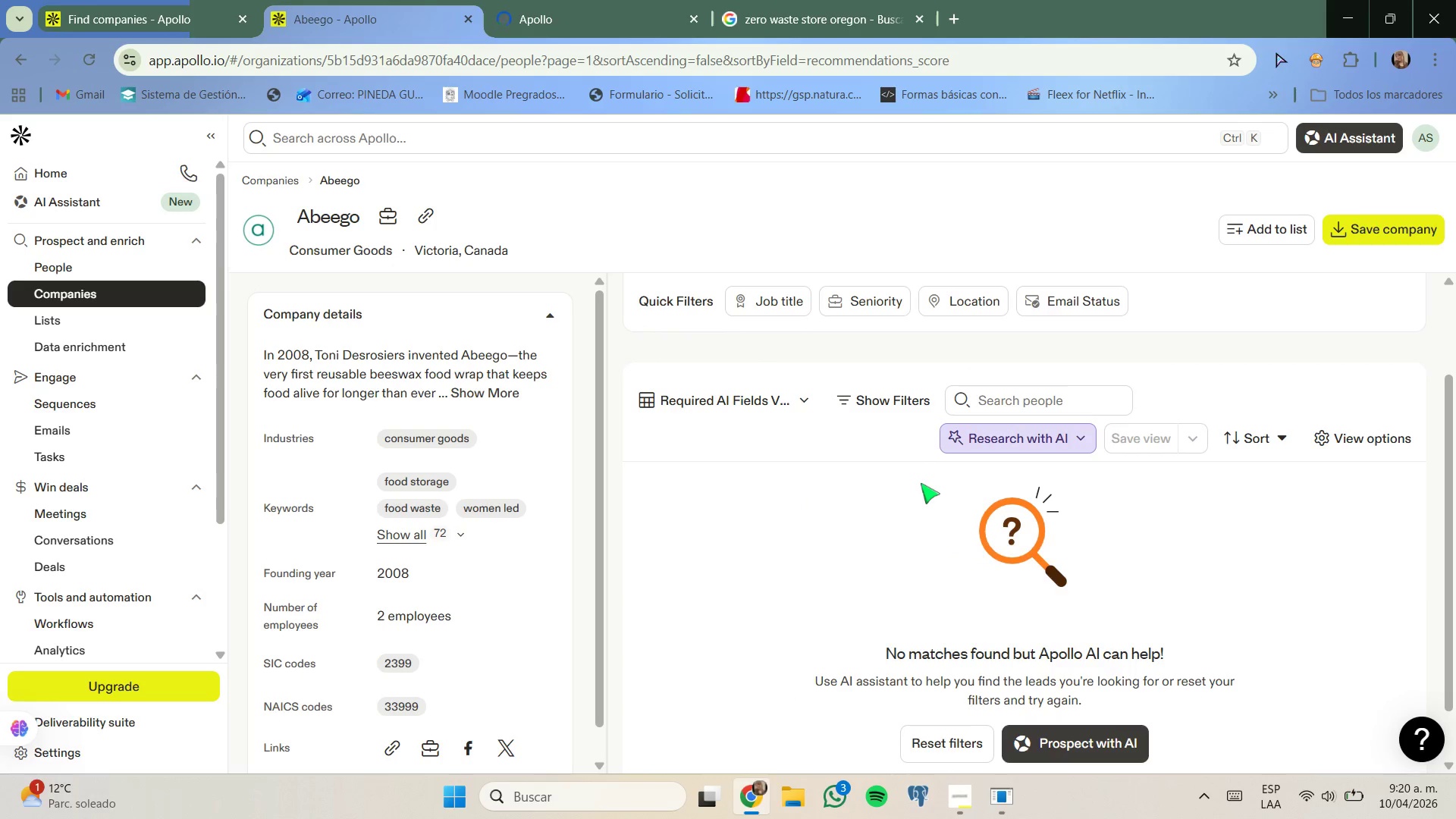 
scroll: coordinate [921, 483], scroll_direction: up, amount: 1.0
 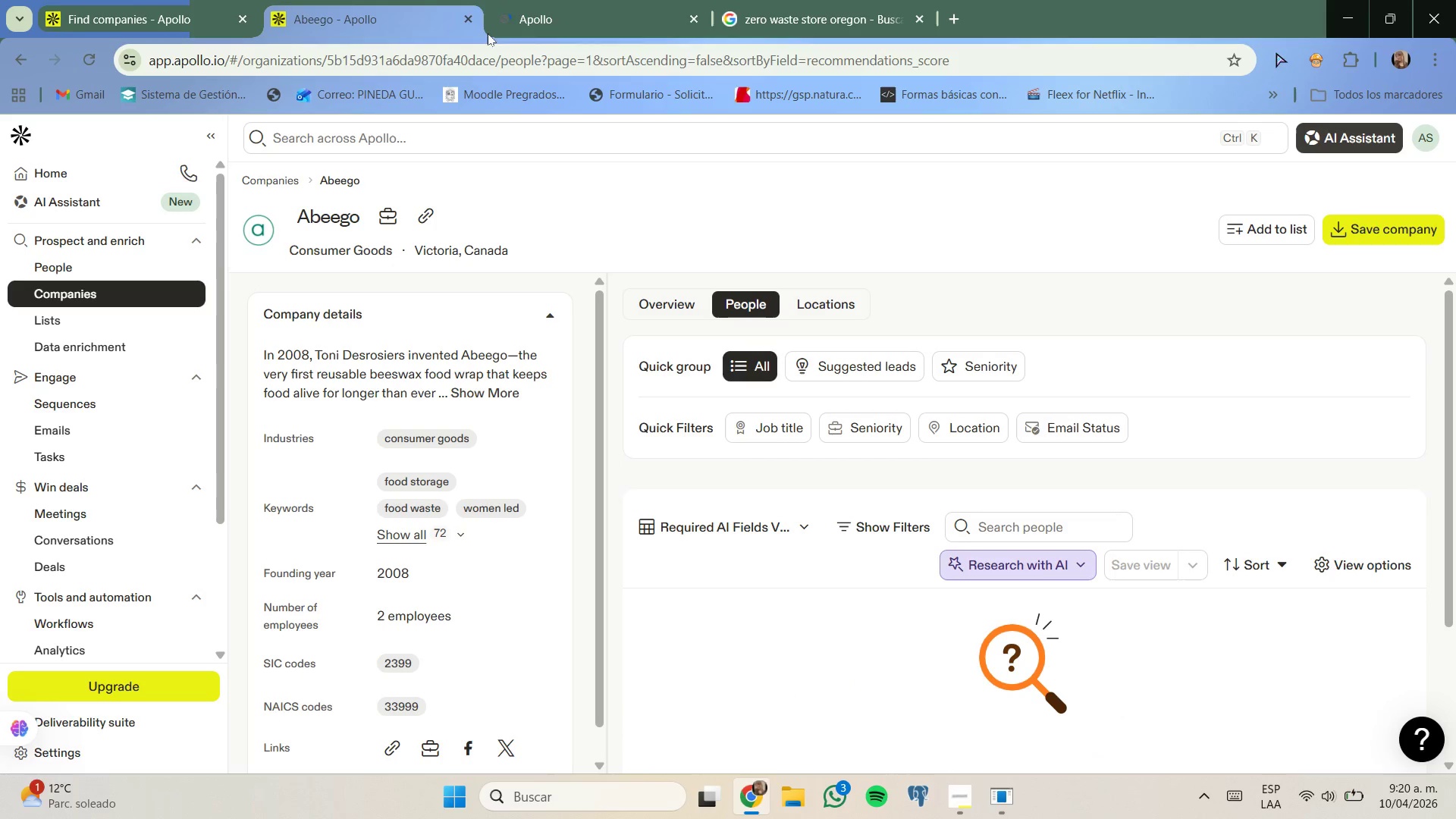 
left_click([469, 17])
 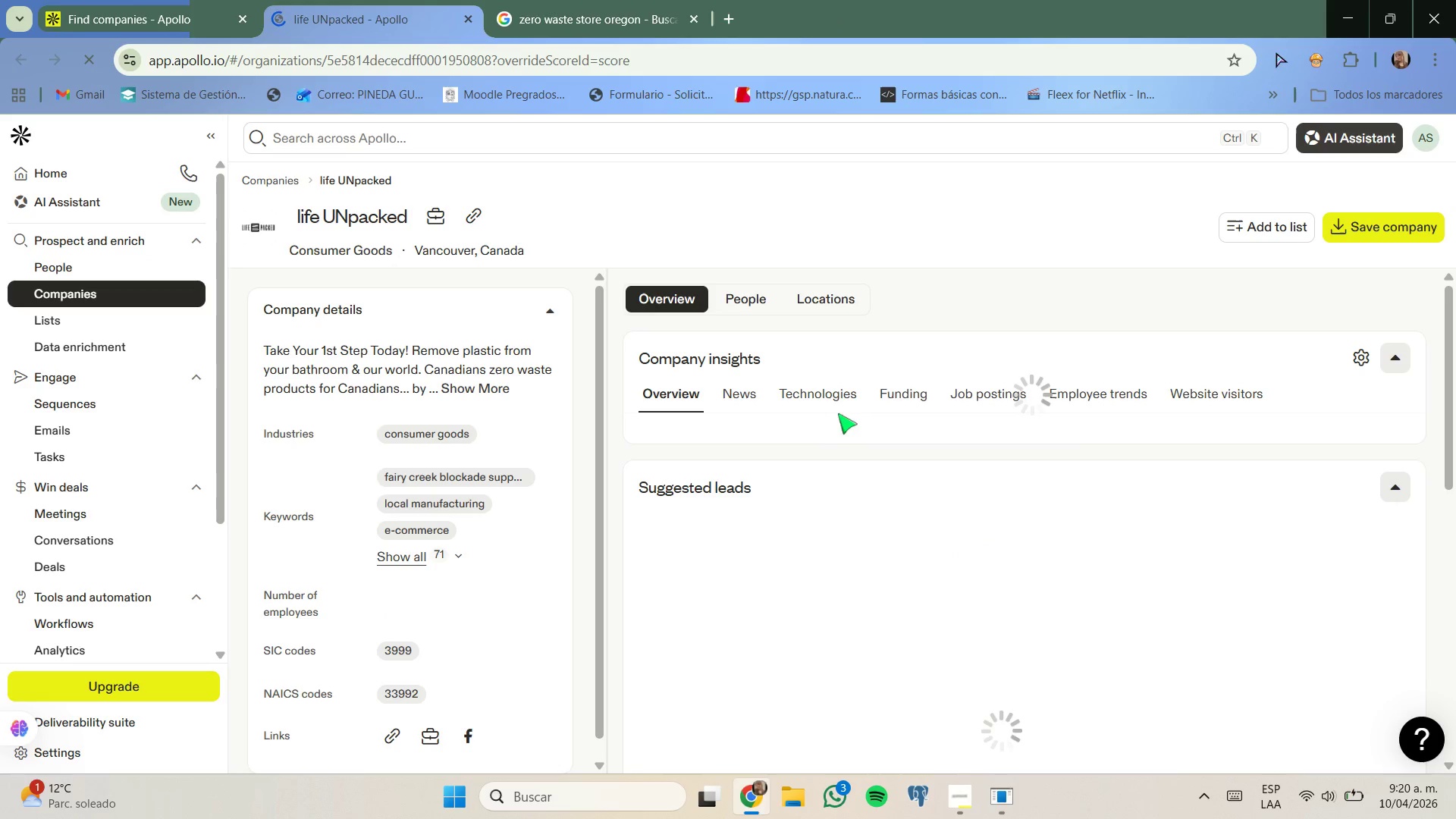 
left_click([759, 304])
 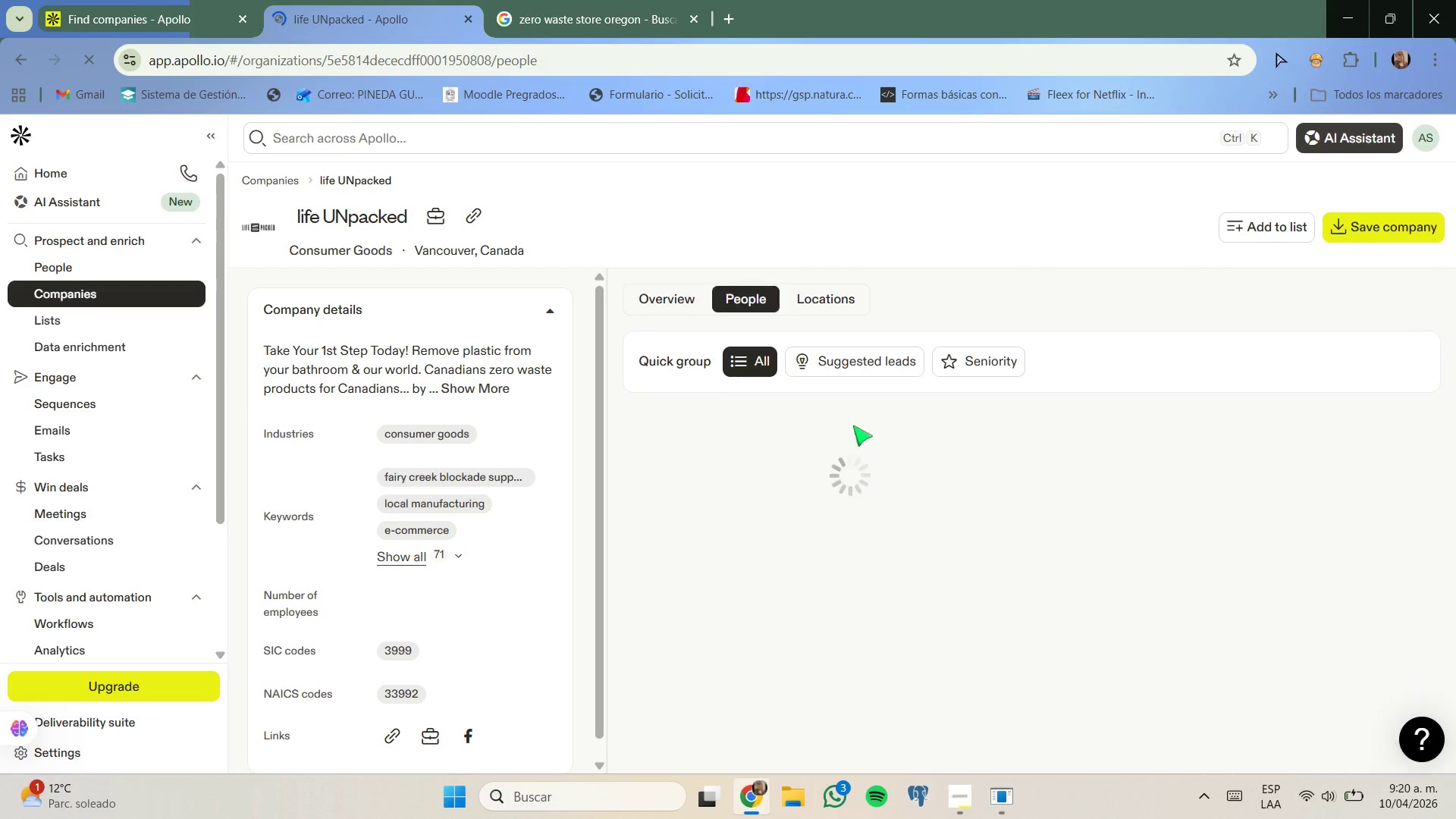 
mouse_move([902, 497])
 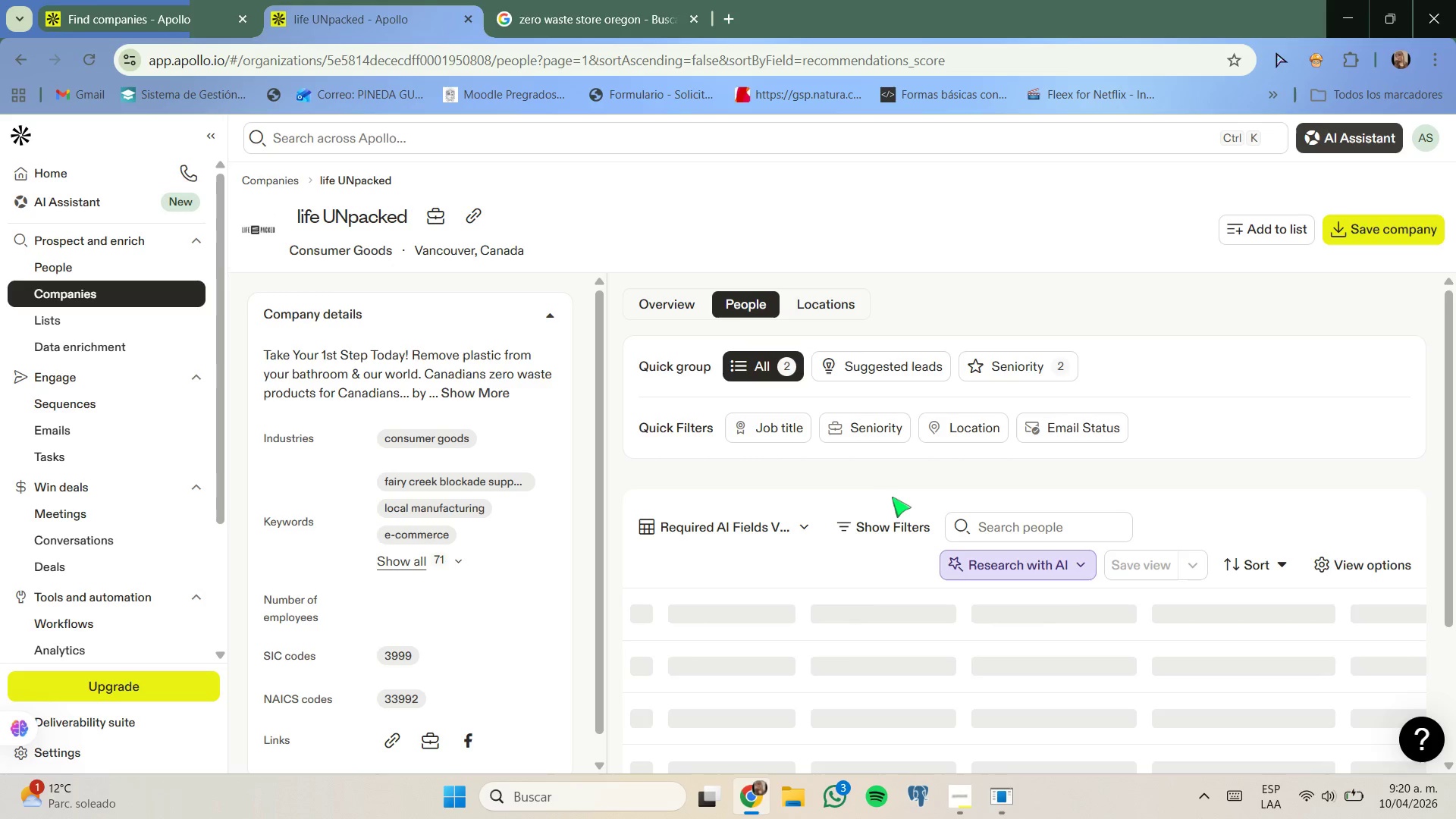 
mouse_move([871, 500])
 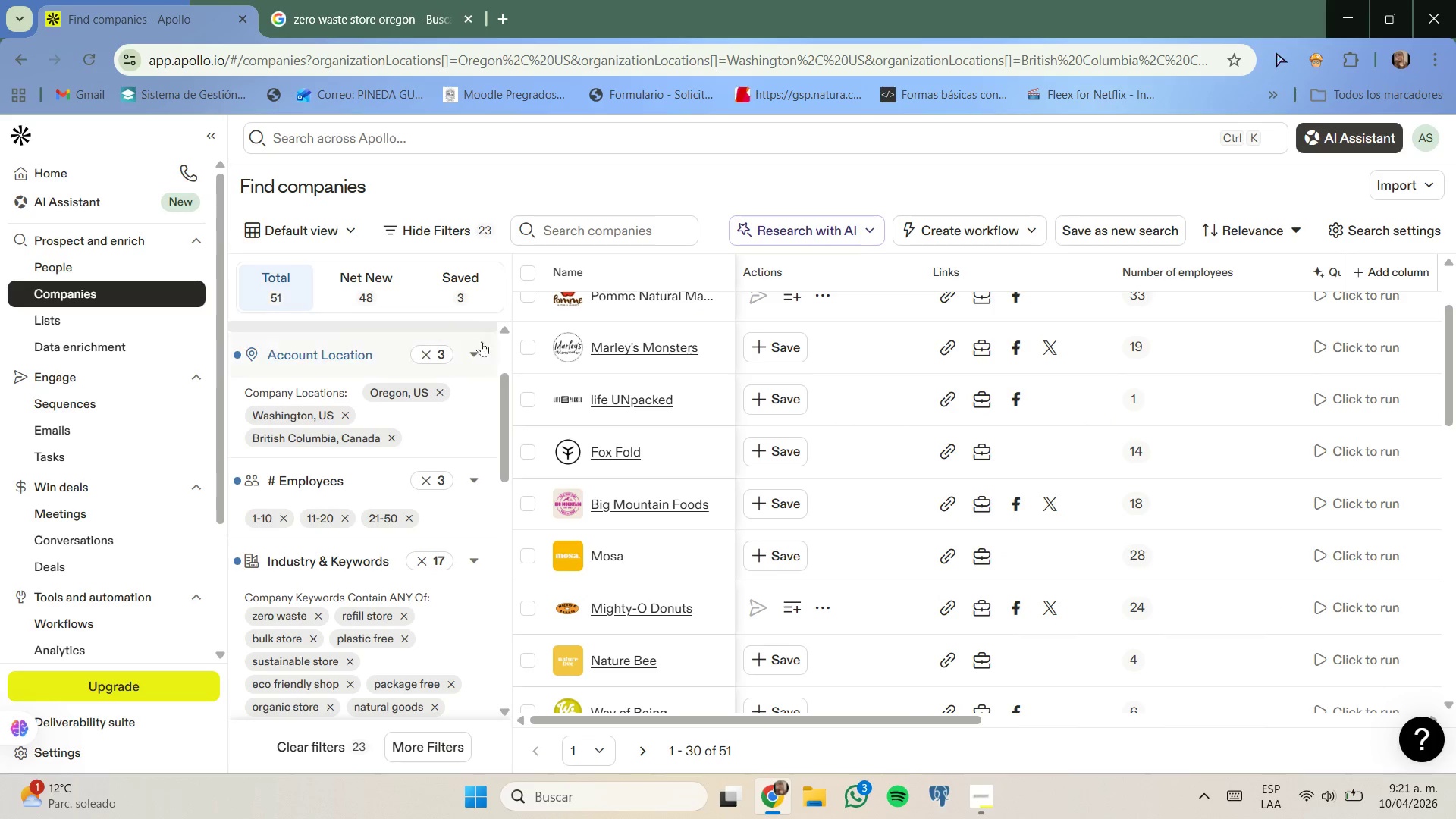 
wait(6.71)
 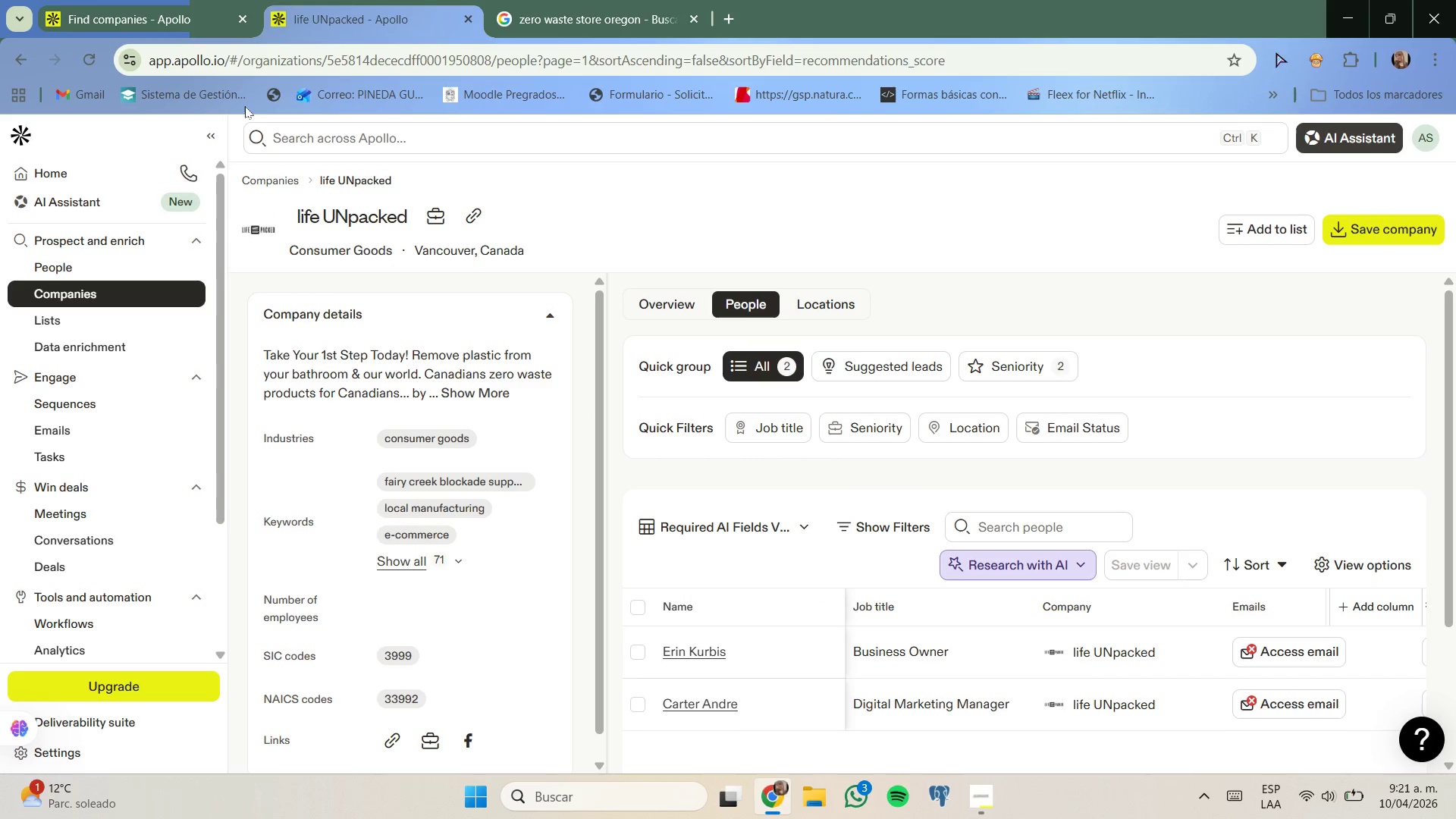 
scroll: coordinate [648, 443], scroll_direction: down, amount: 1.0
 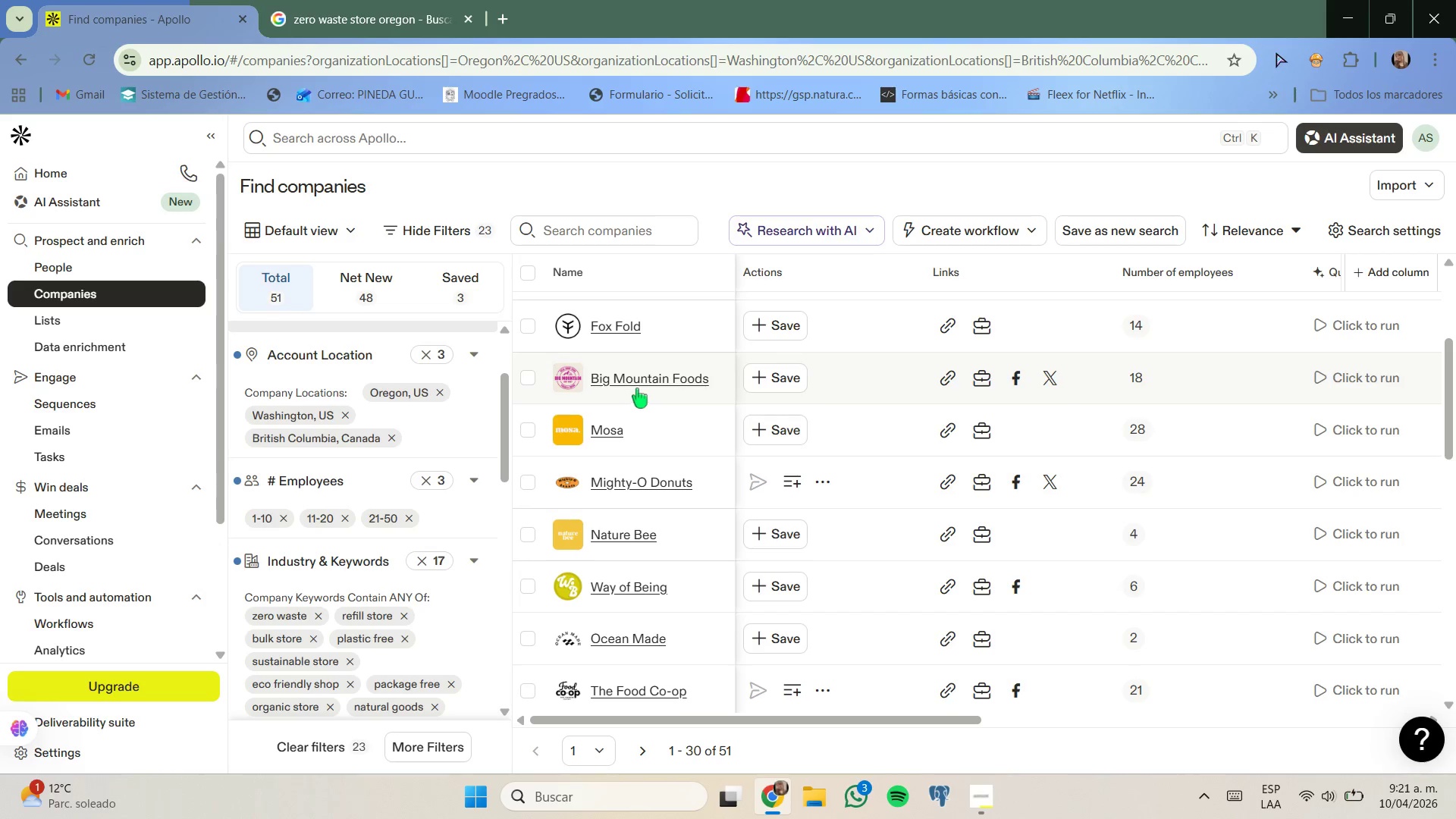 
right_click([641, 382])
 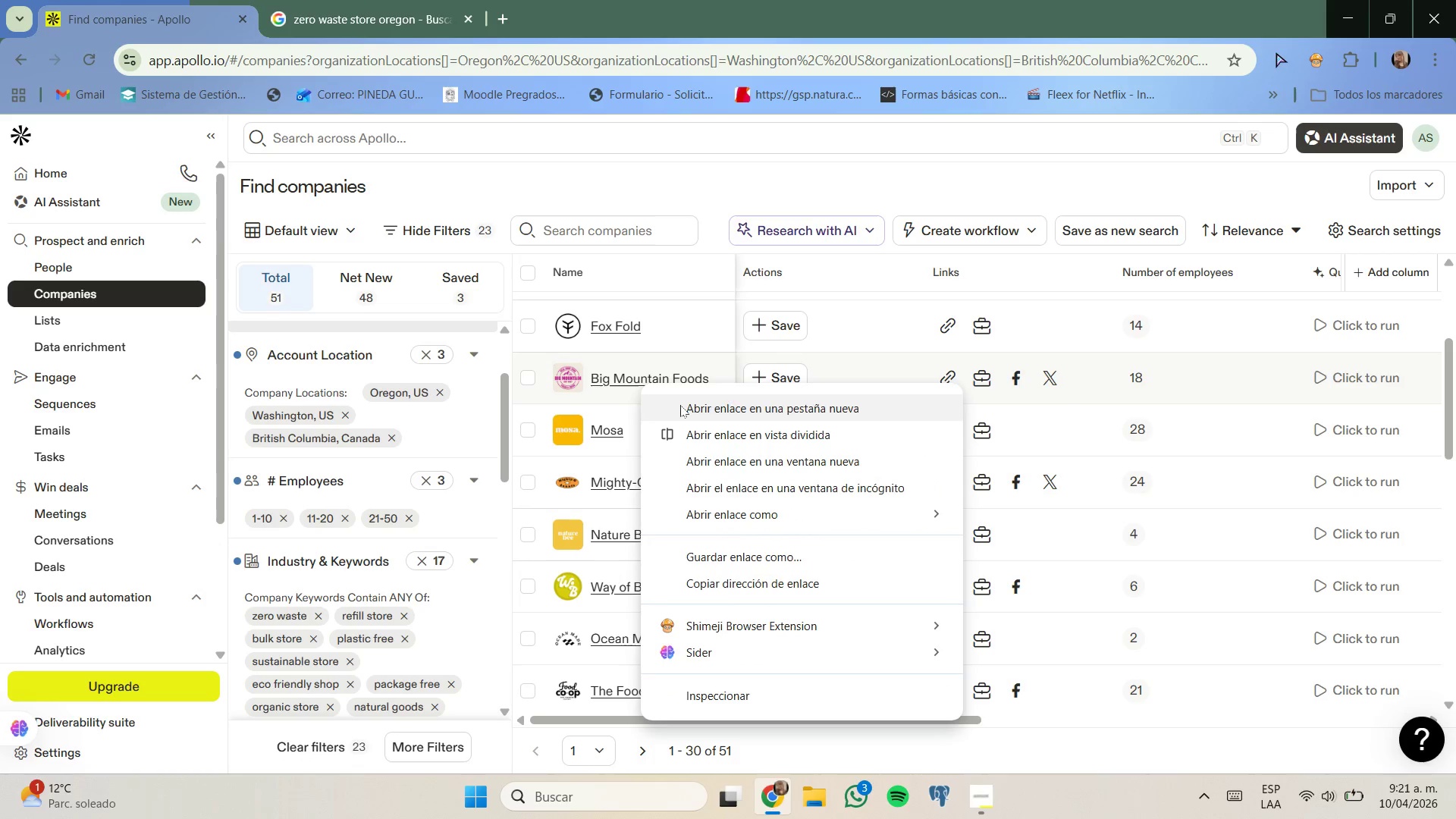 
left_click([680, 405])
 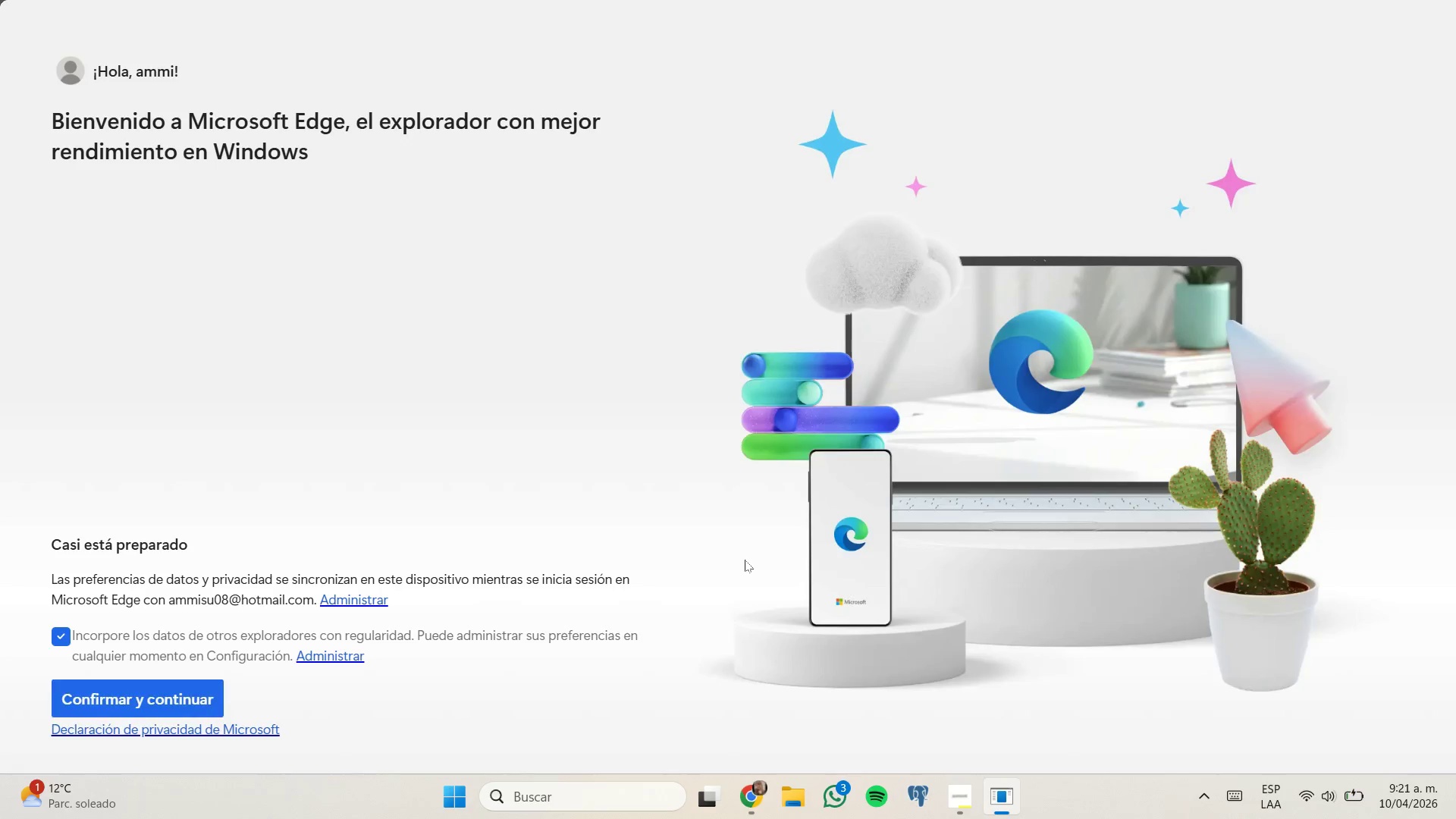 
left_click([760, 777])
 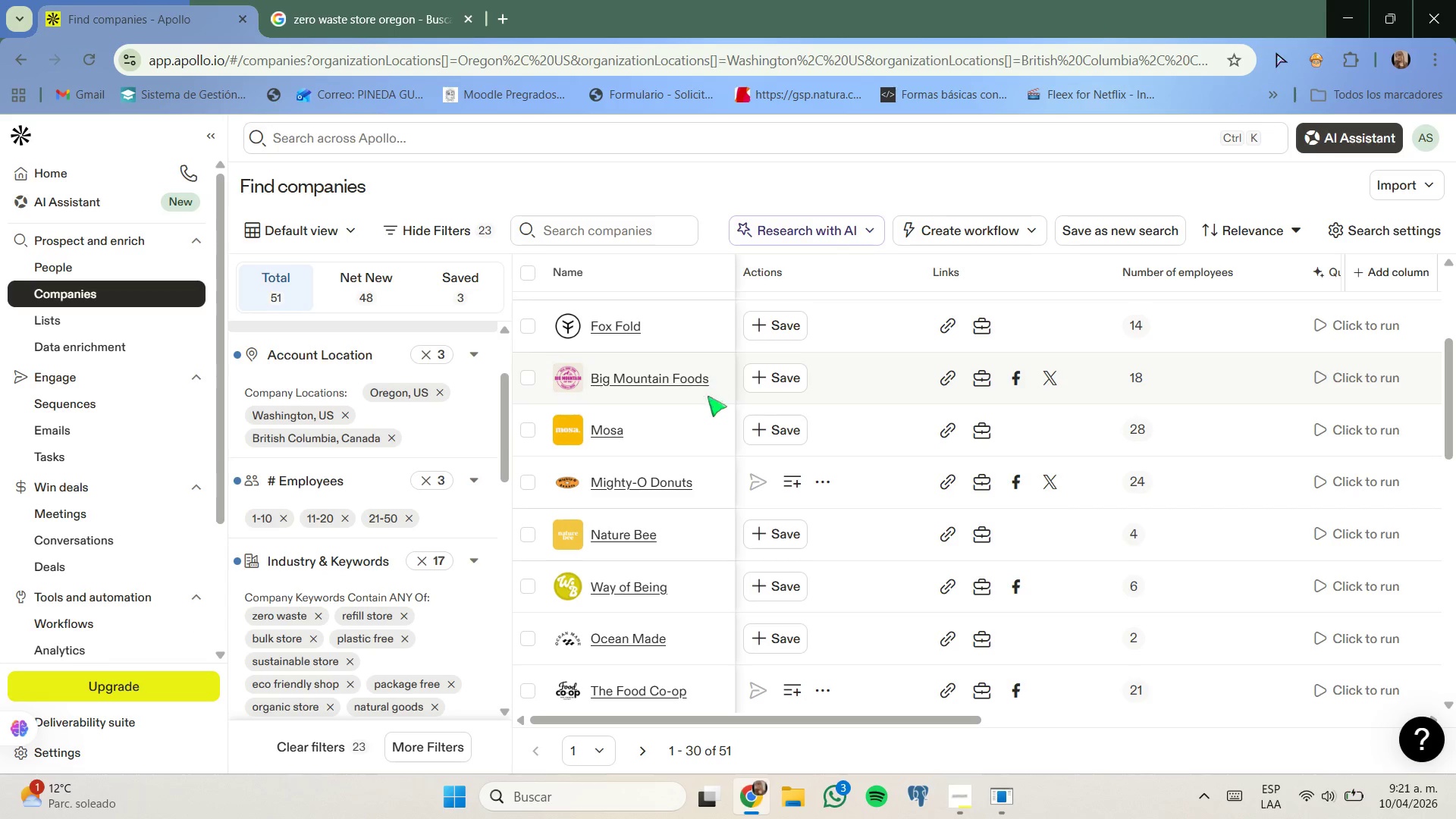 
right_click([696, 382])
 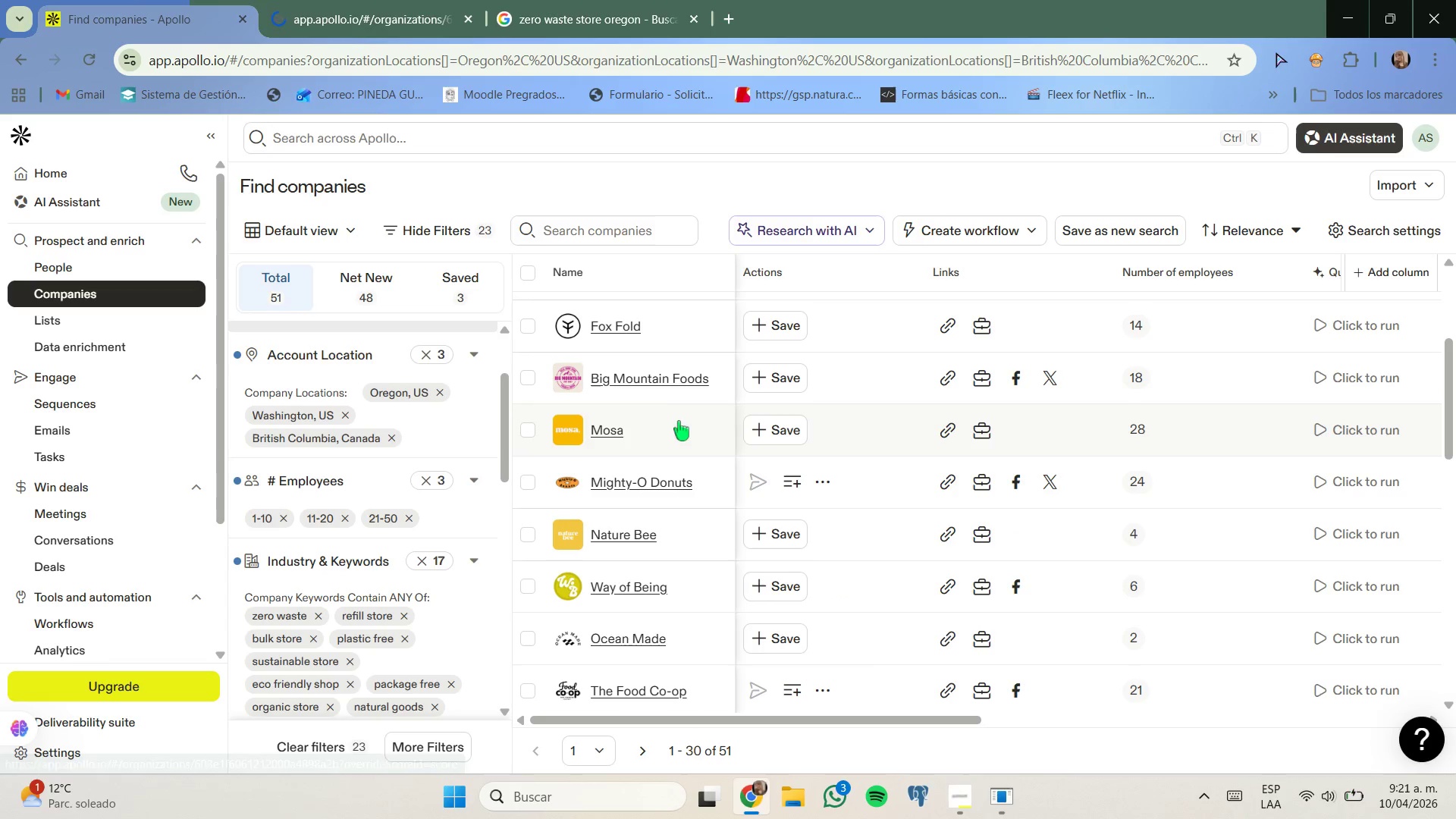 
scroll: coordinate [651, 521], scroll_direction: down, amount: 2.0
 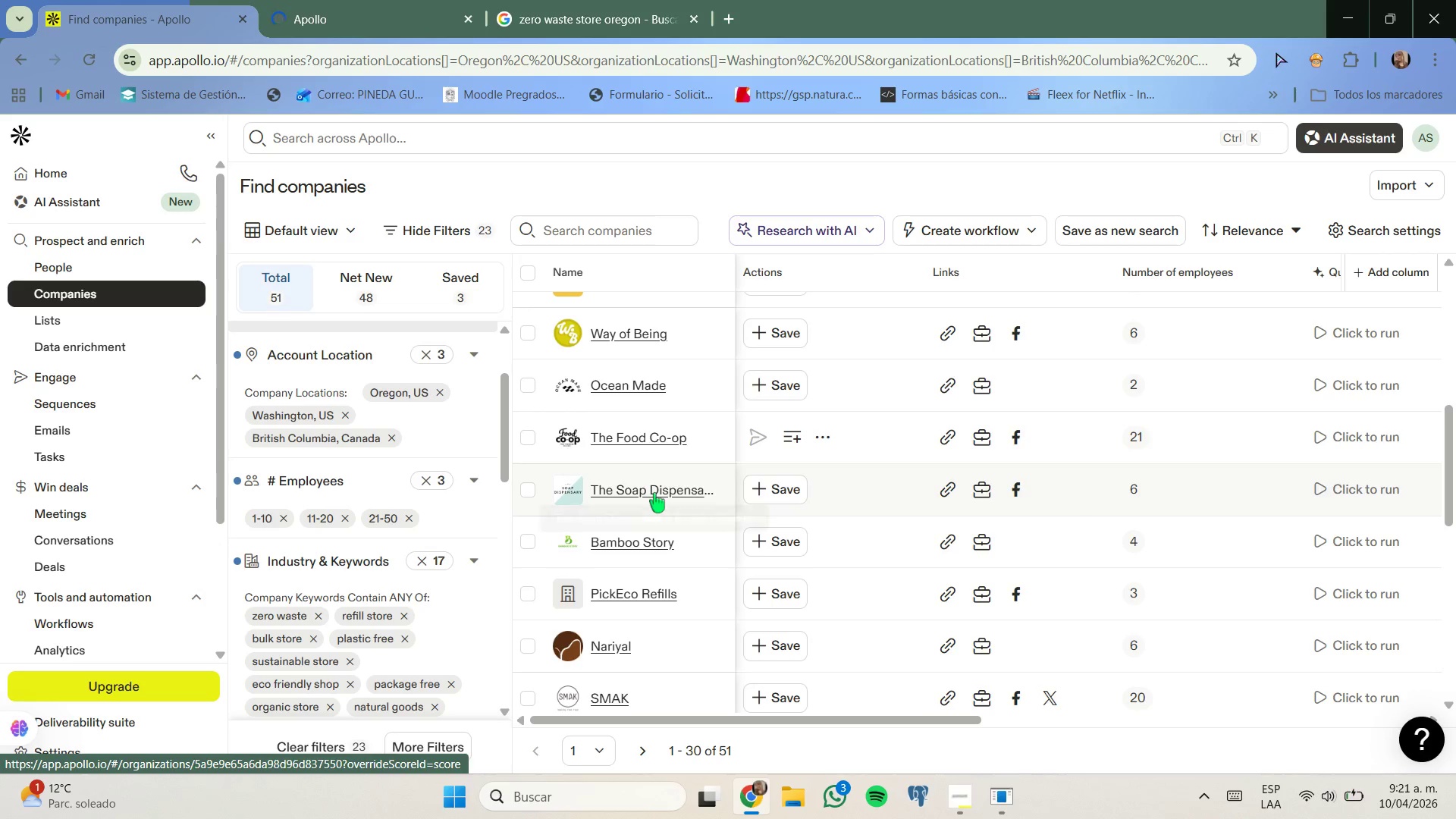 
right_click([654, 493])
 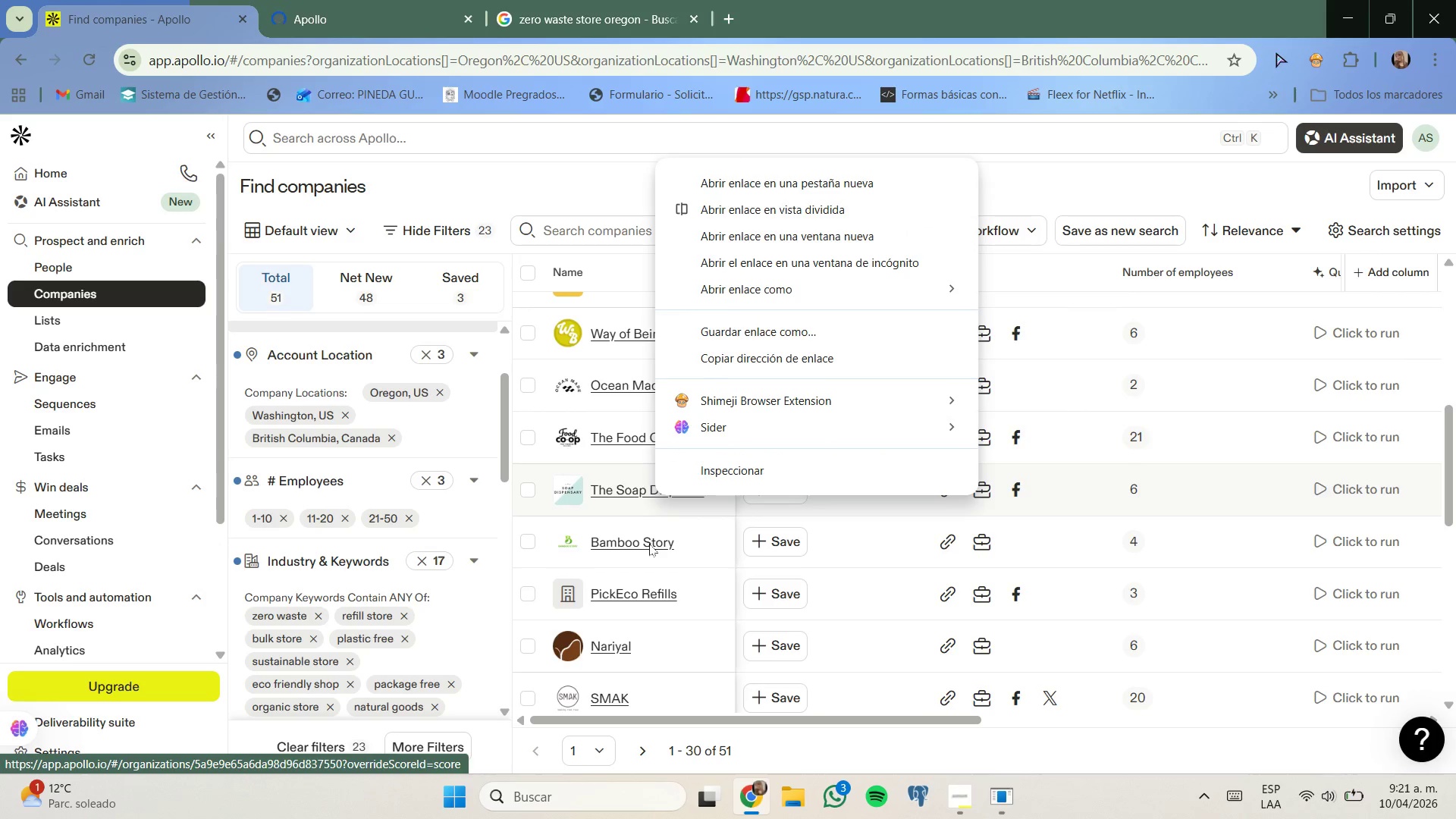 
right_click([649, 544])
 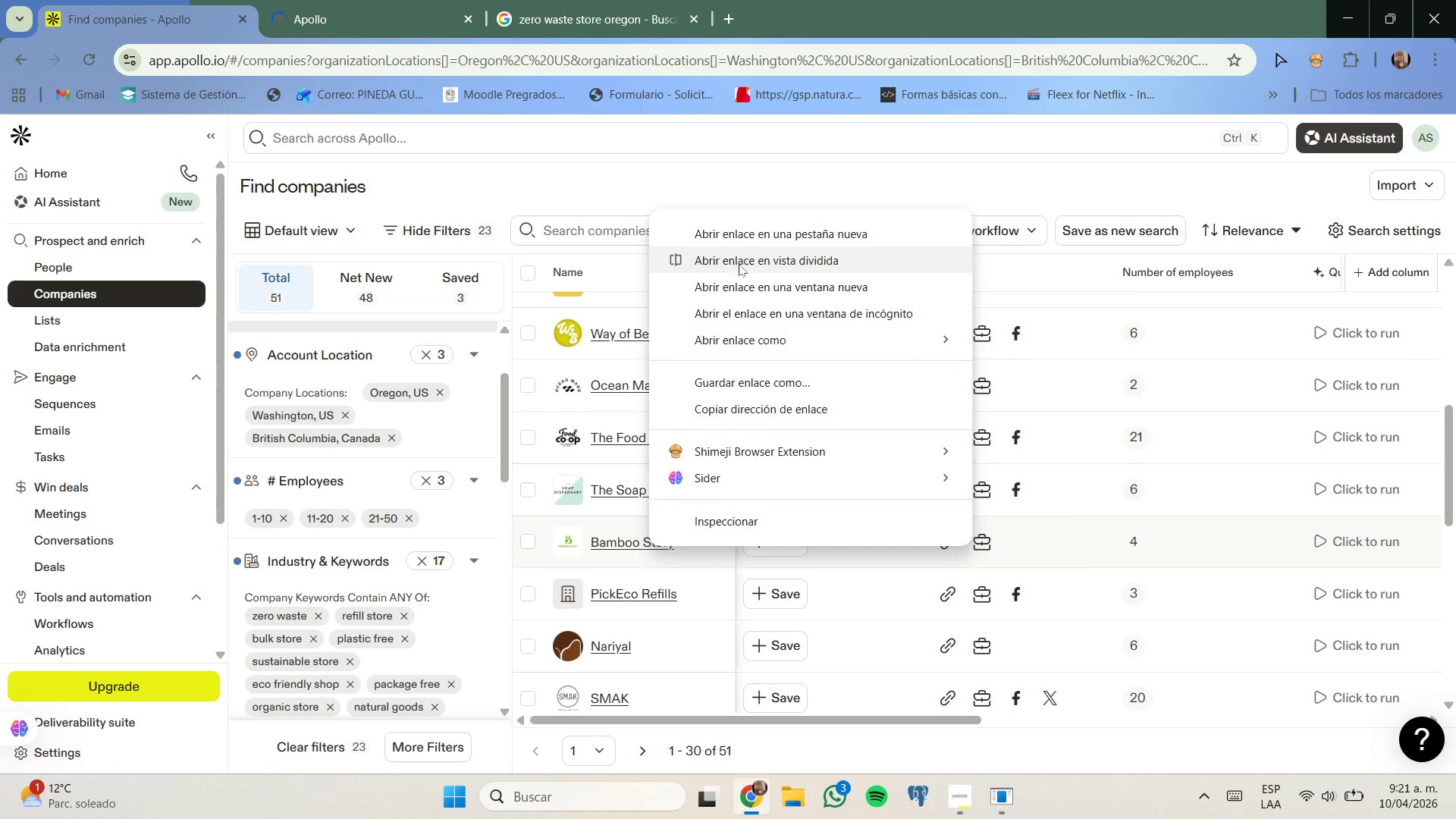 
left_click([740, 237])
 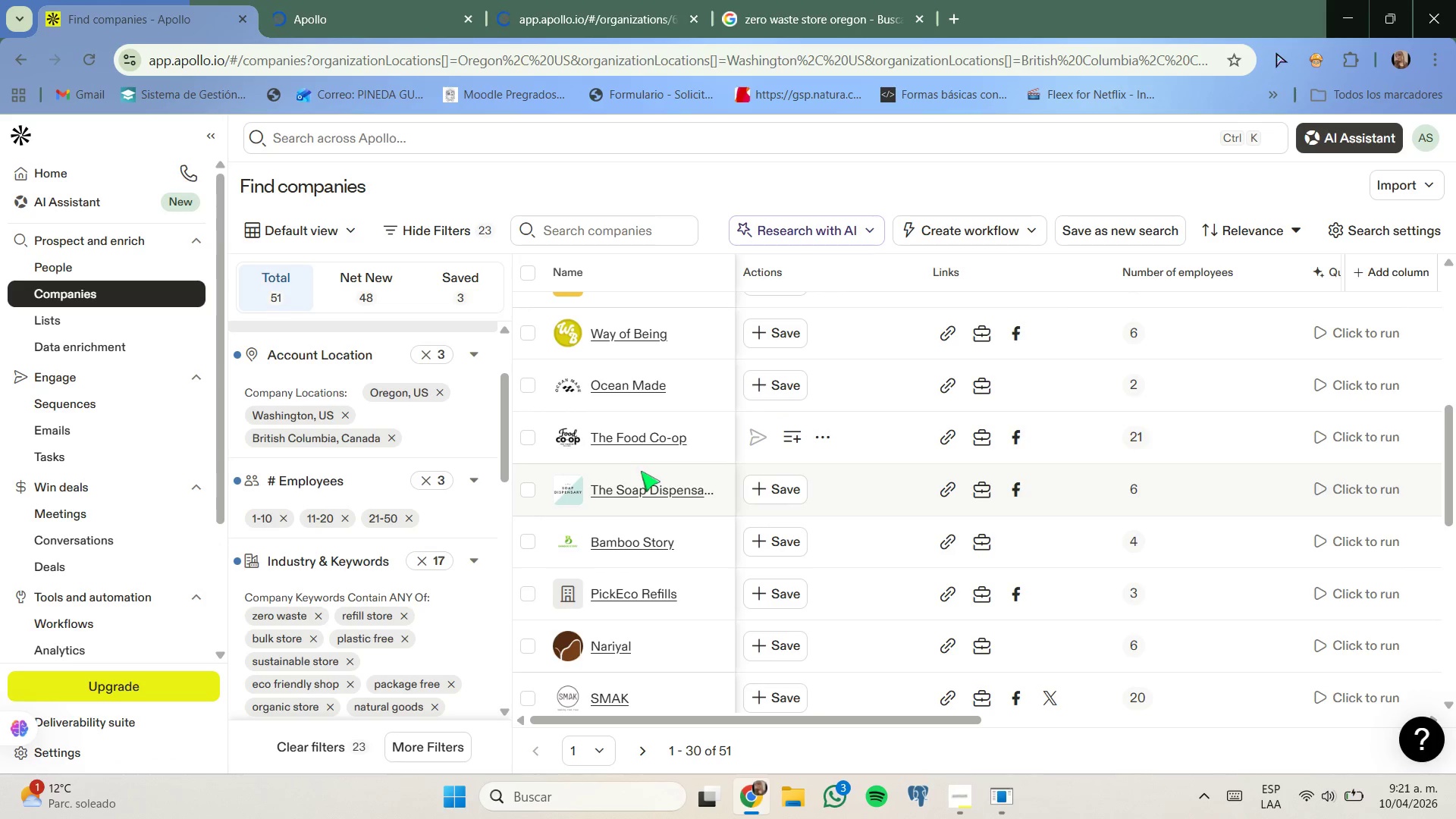 
scroll: coordinate [658, 474], scroll_direction: down, amount: 2.0
 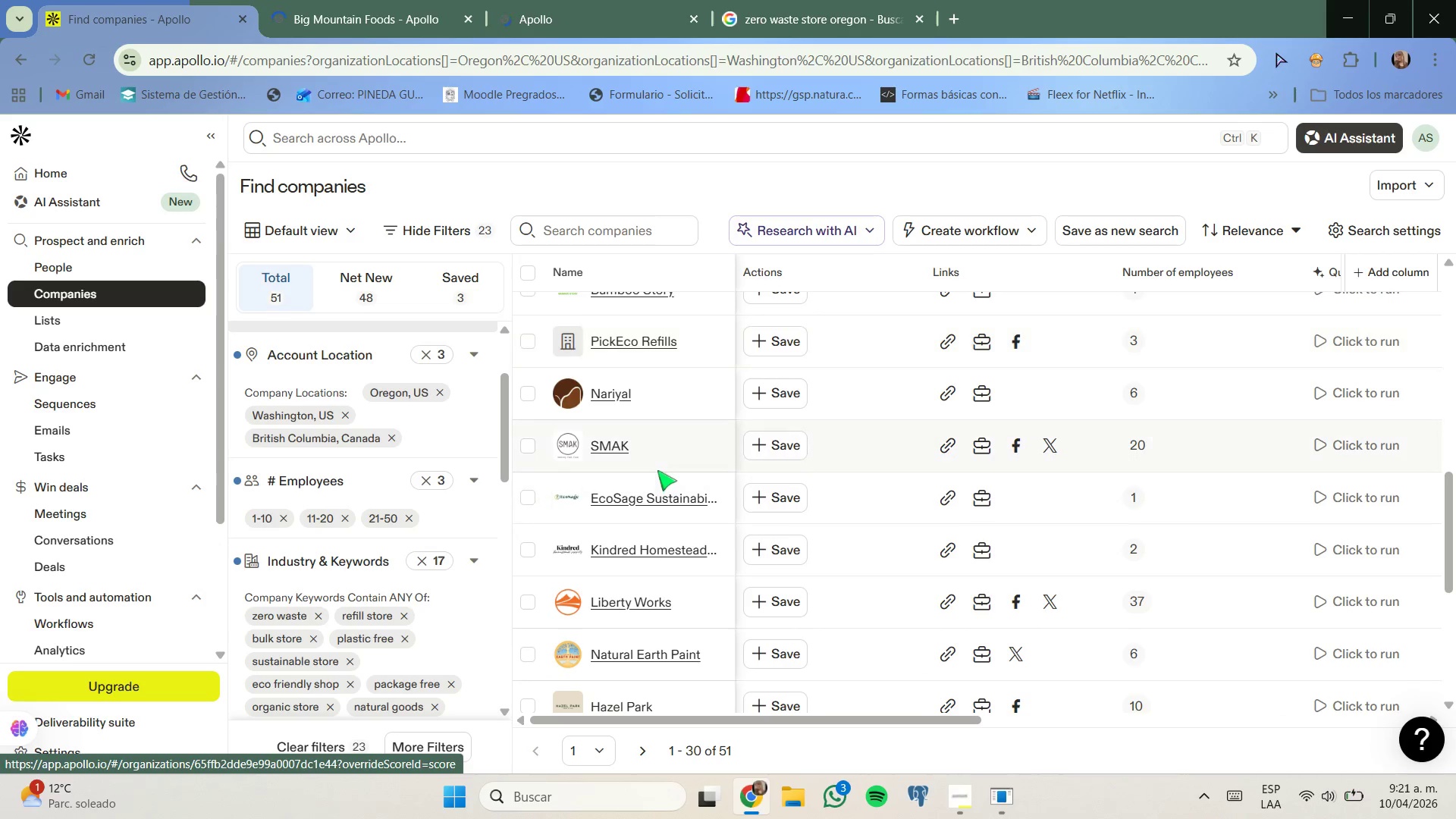 
scroll: coordinate [657, 470], scroll_direction: up, amount: 1.0
 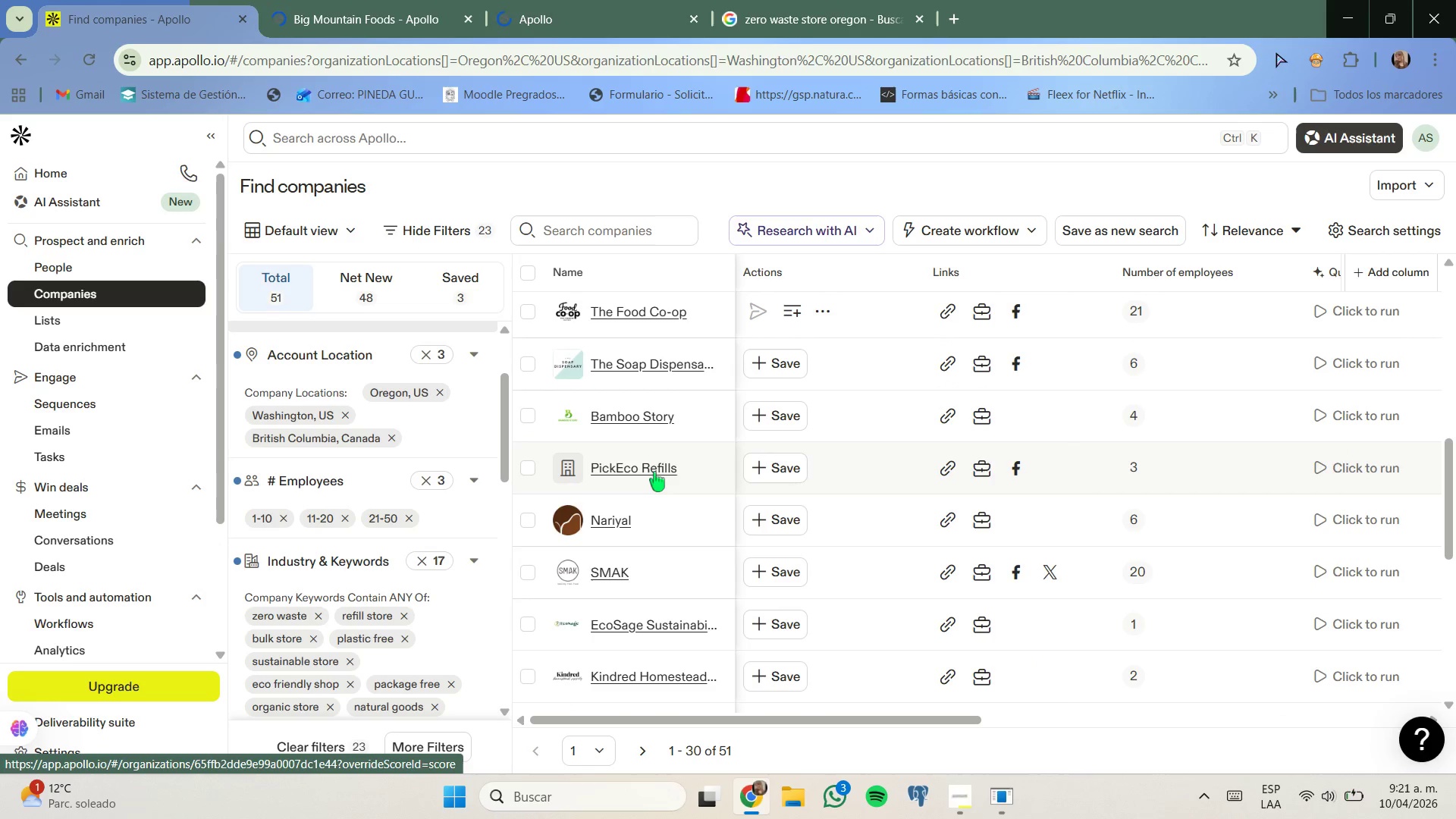 
right_click([654, 472])
 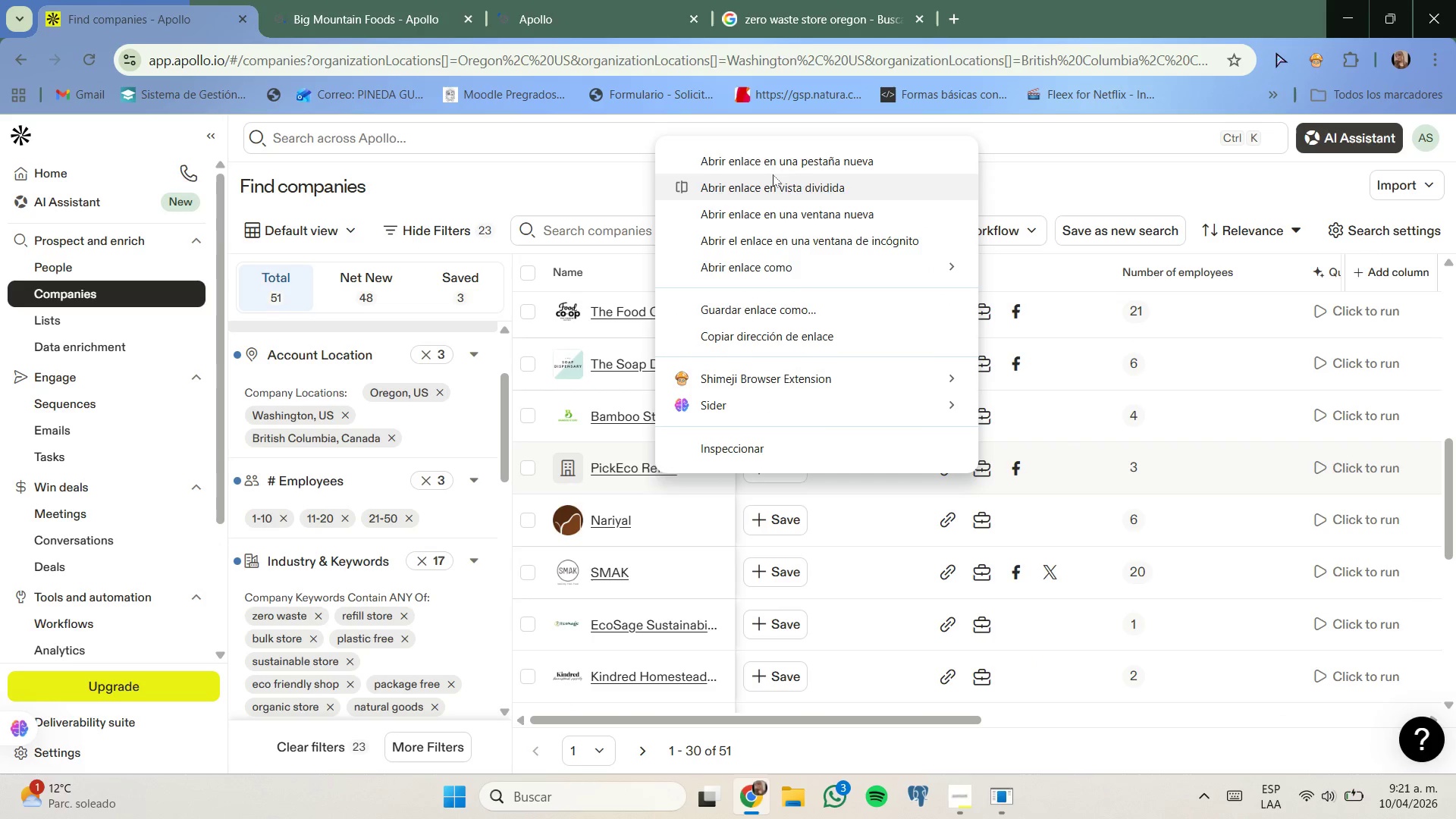 
left_click([772, 168])
 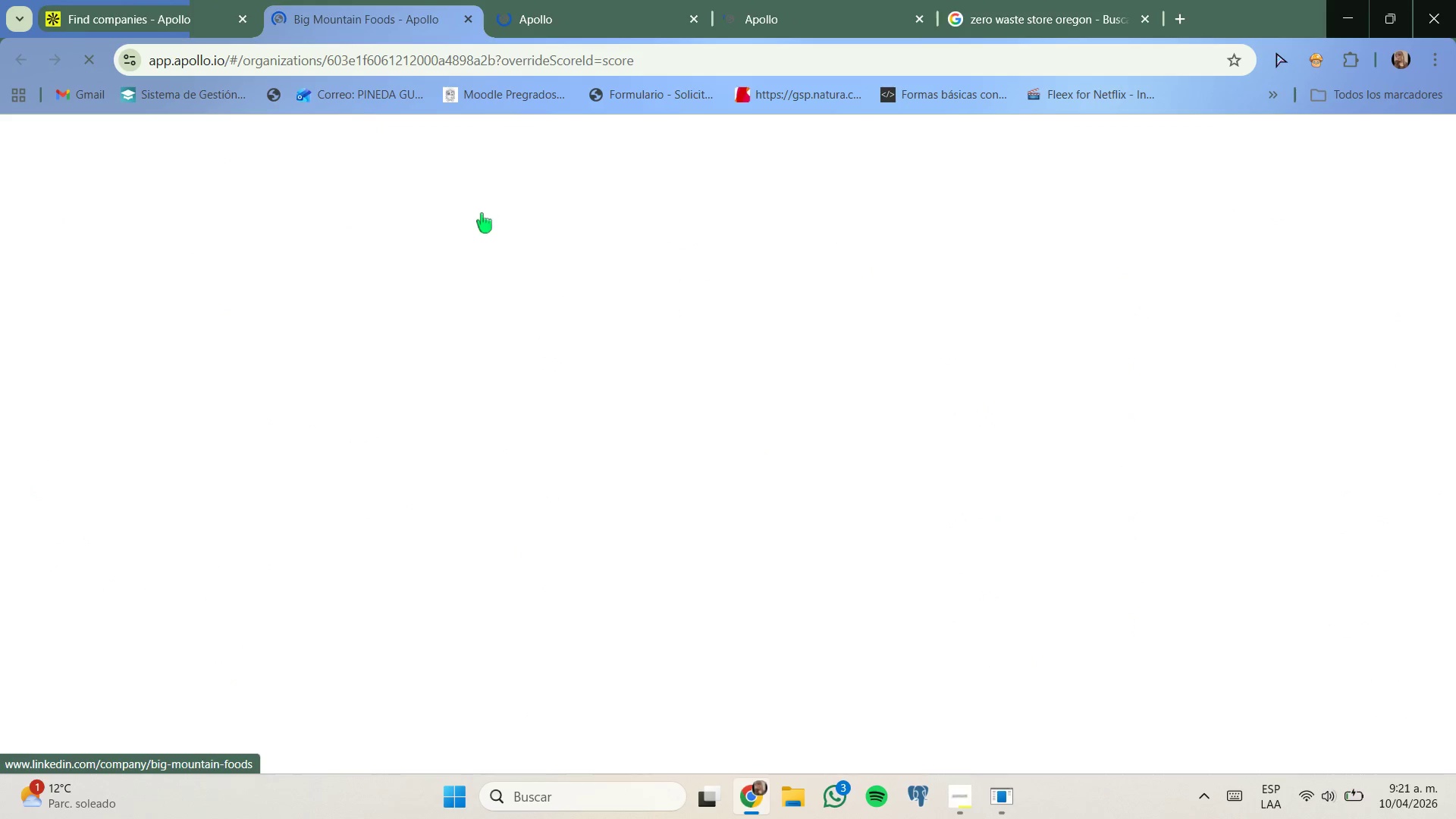 
wait(9.23)
 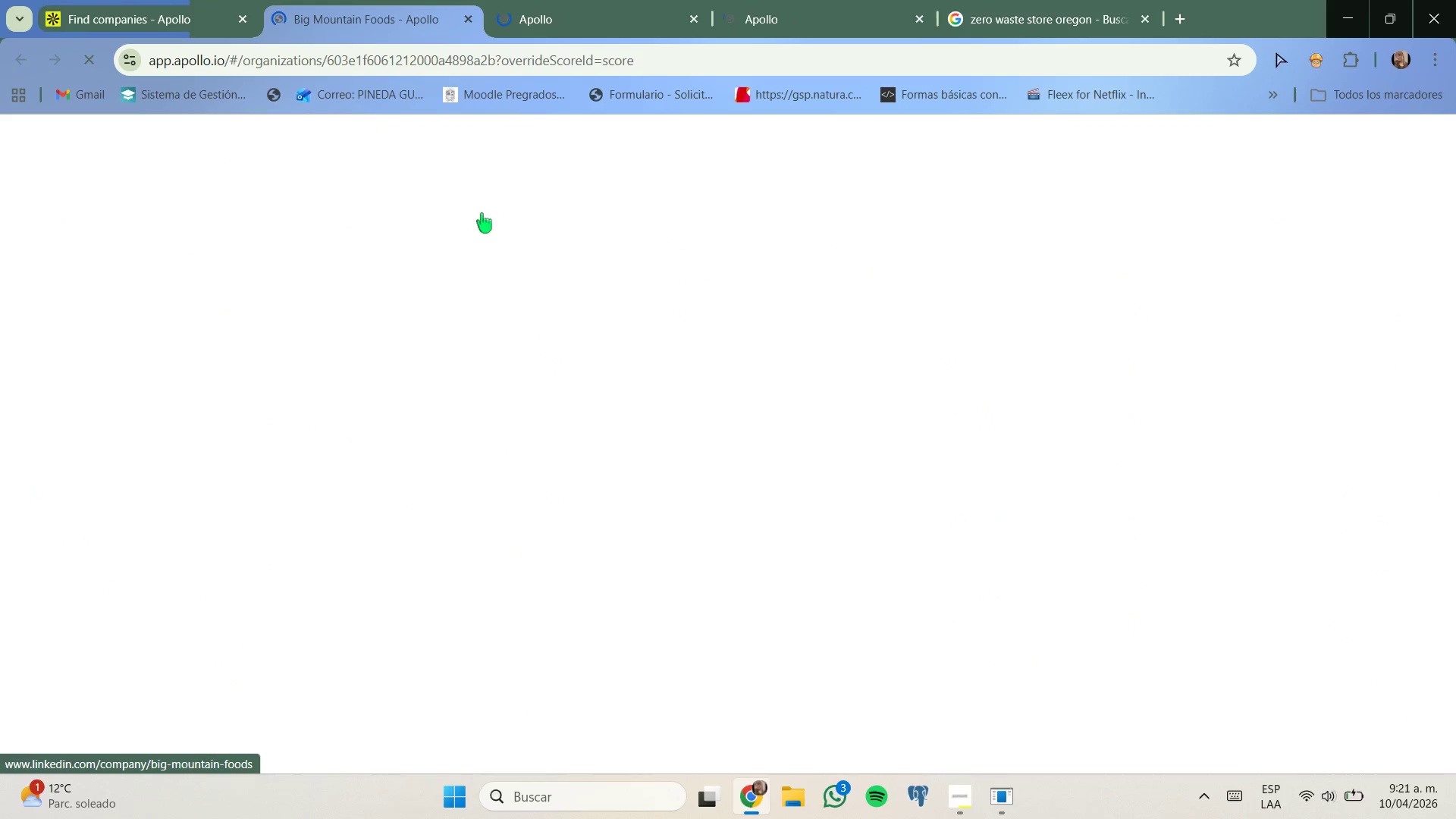 
left_click([761, 307])
 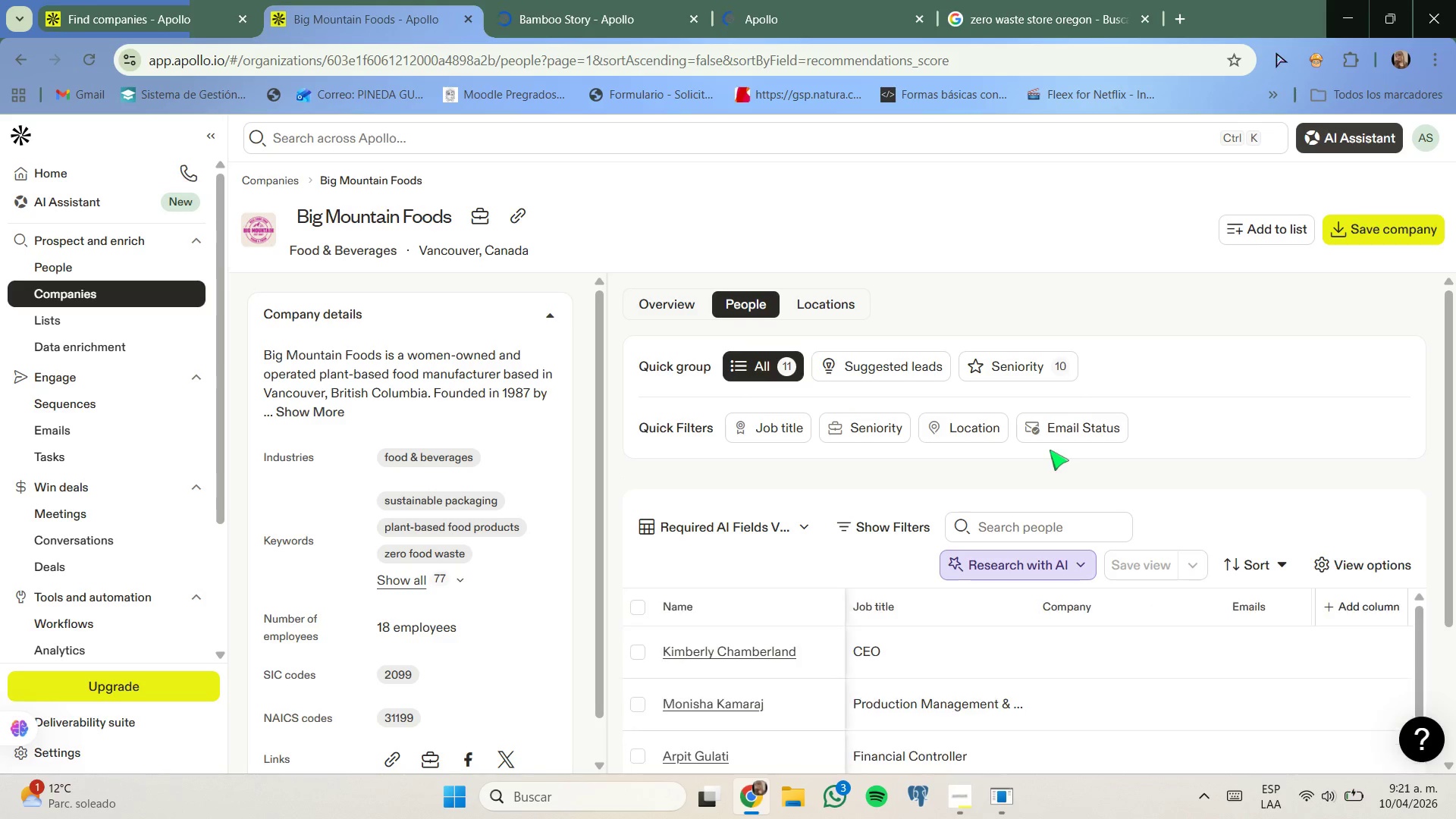 
scroll: coordinate [951, 521], scroll_direction: down, amount: 3.0
 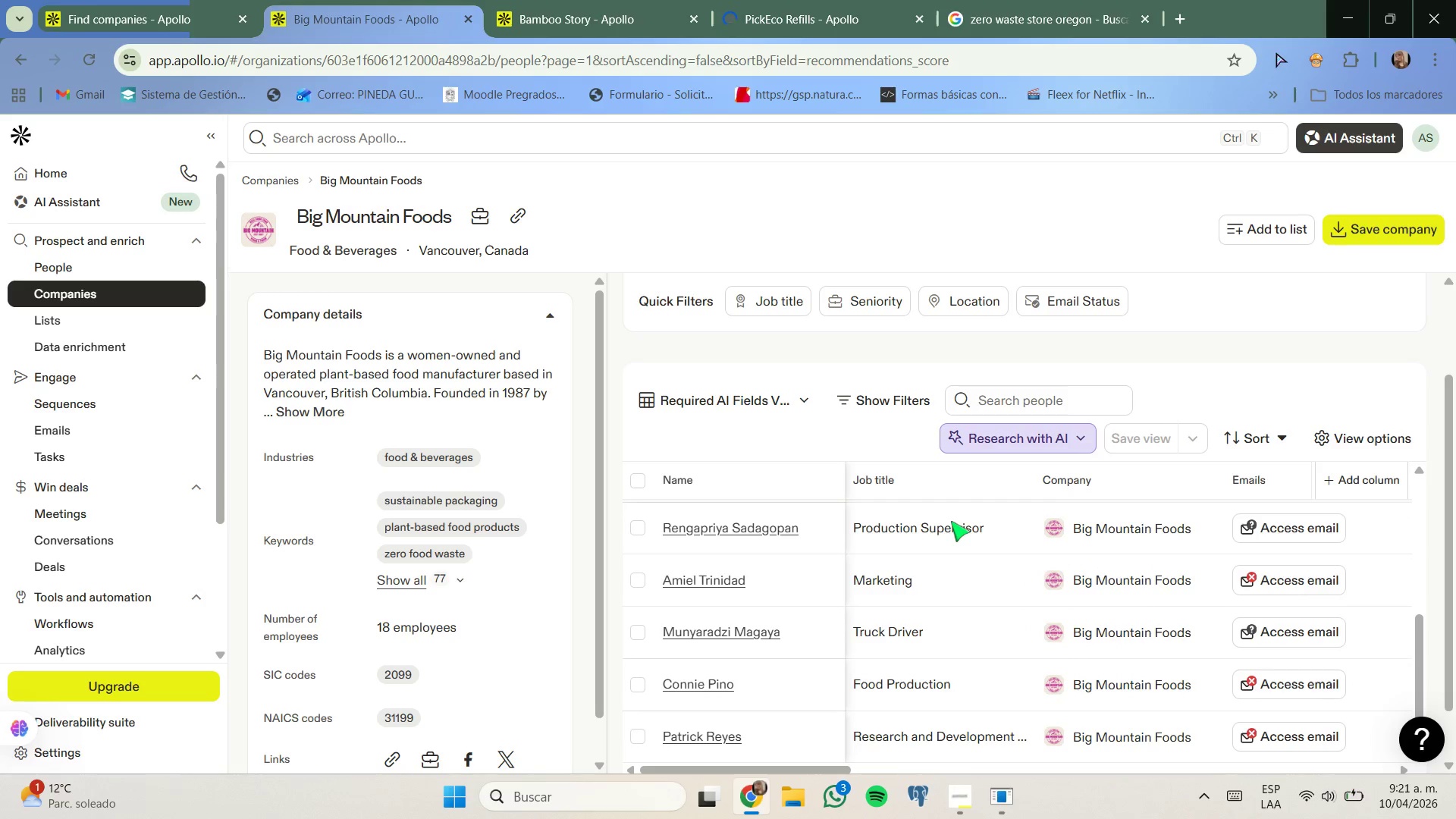 
scroll: coordinate [951, 524], scroll_direction: up, amount: 6.0
 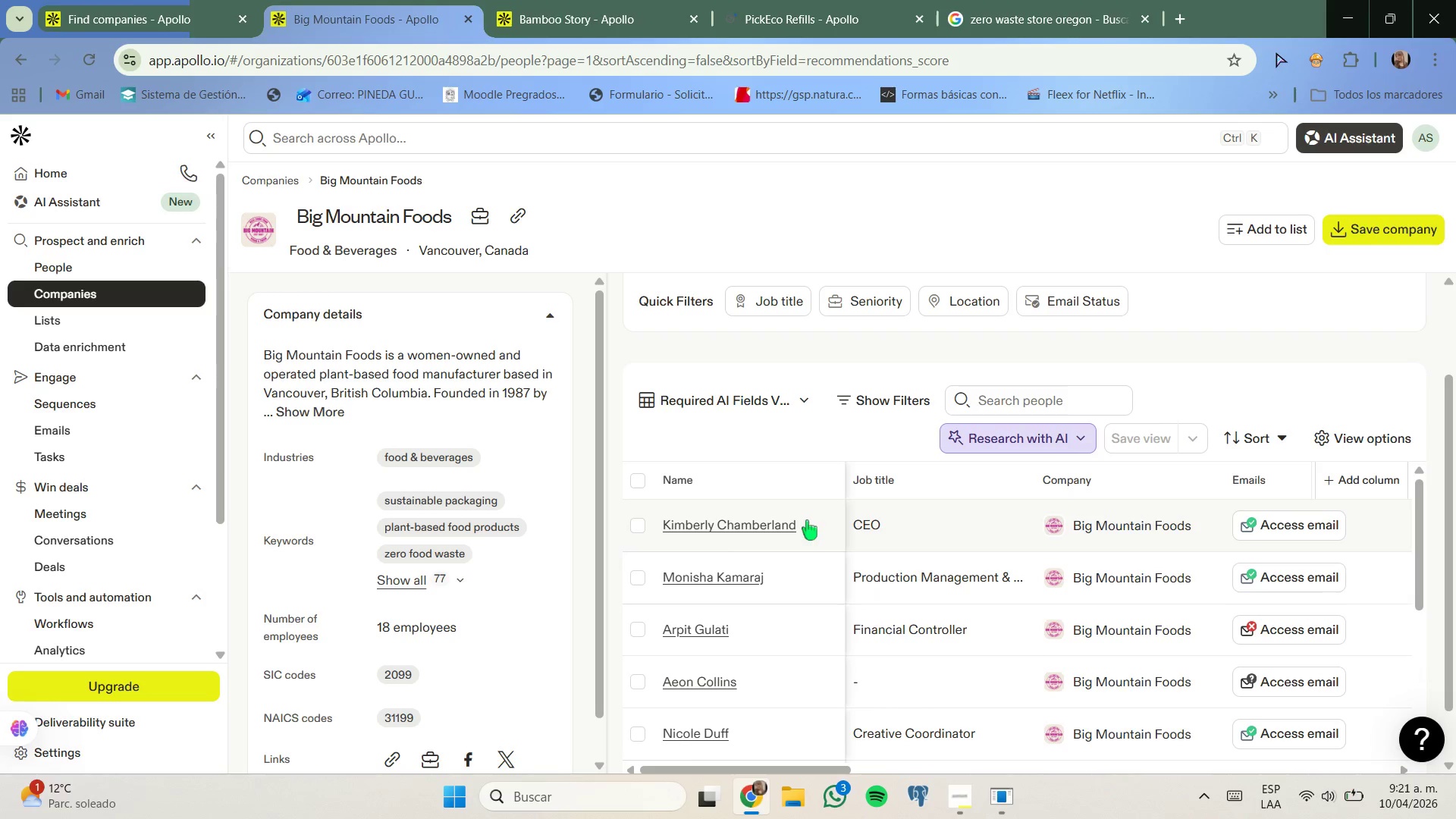 
mouse_move([890, 504])
 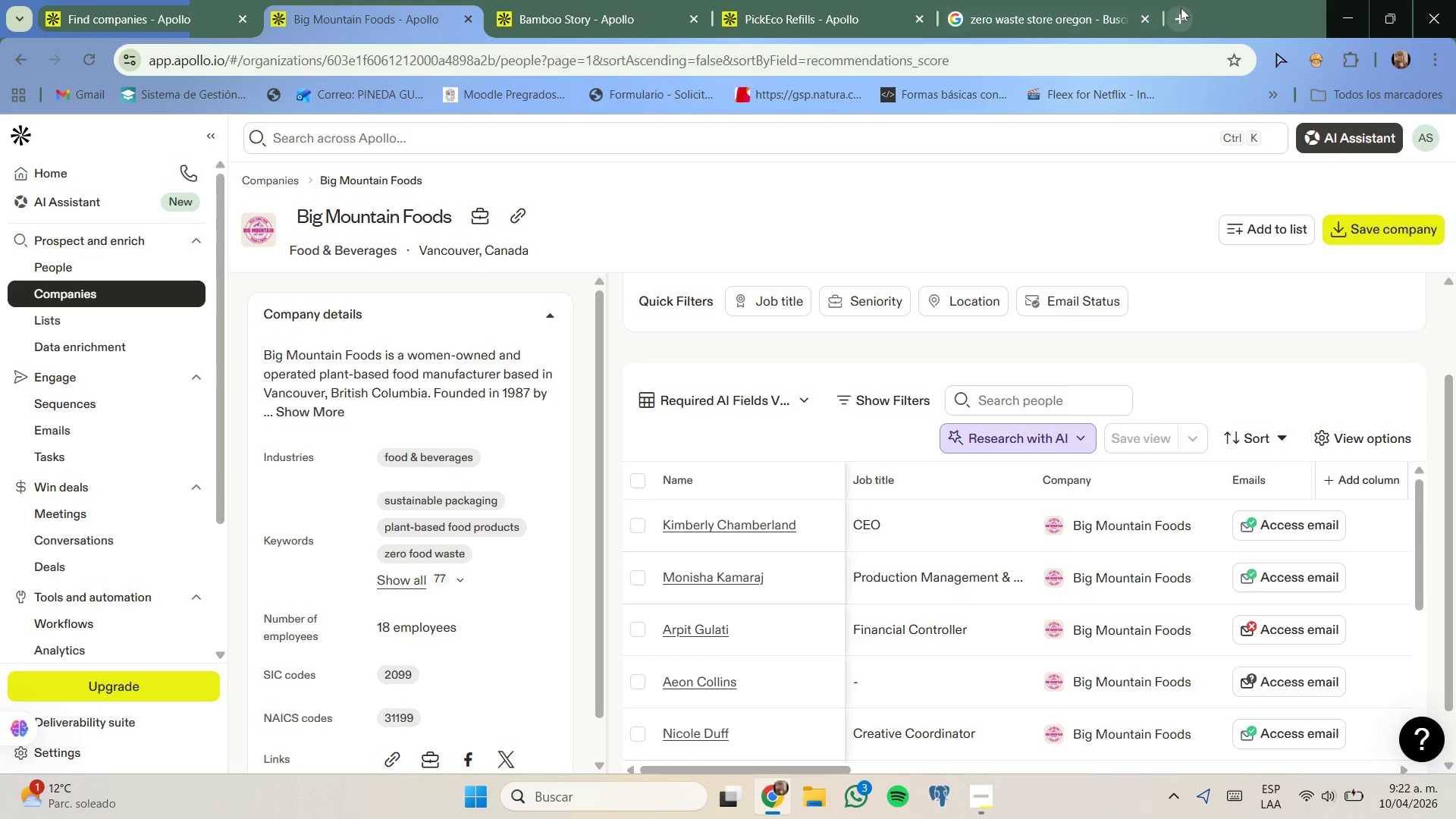 
left_click([1073, 3])
 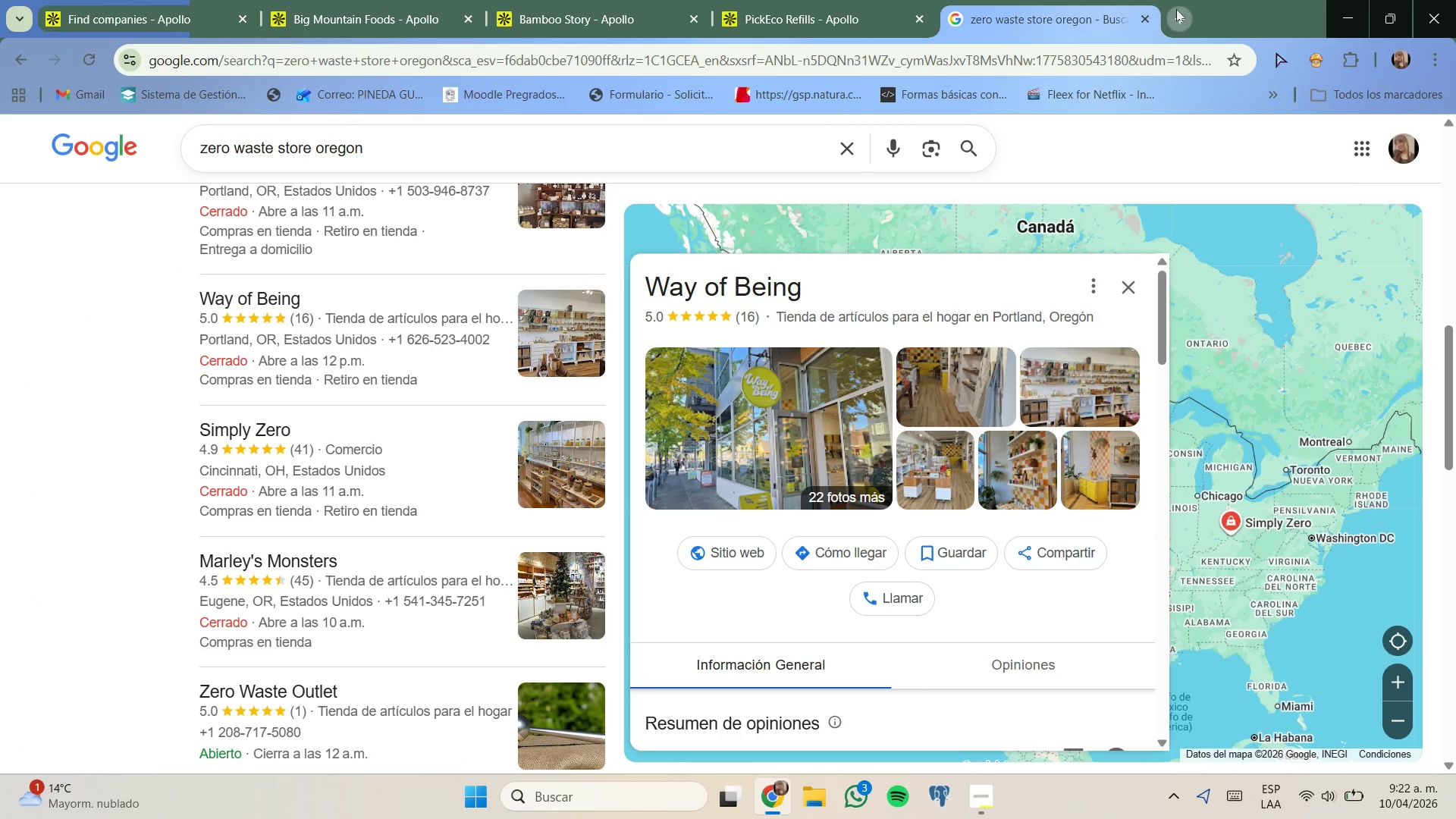 
type(CEO is equal to Fu)
key(Backspace)
type(ounder)
 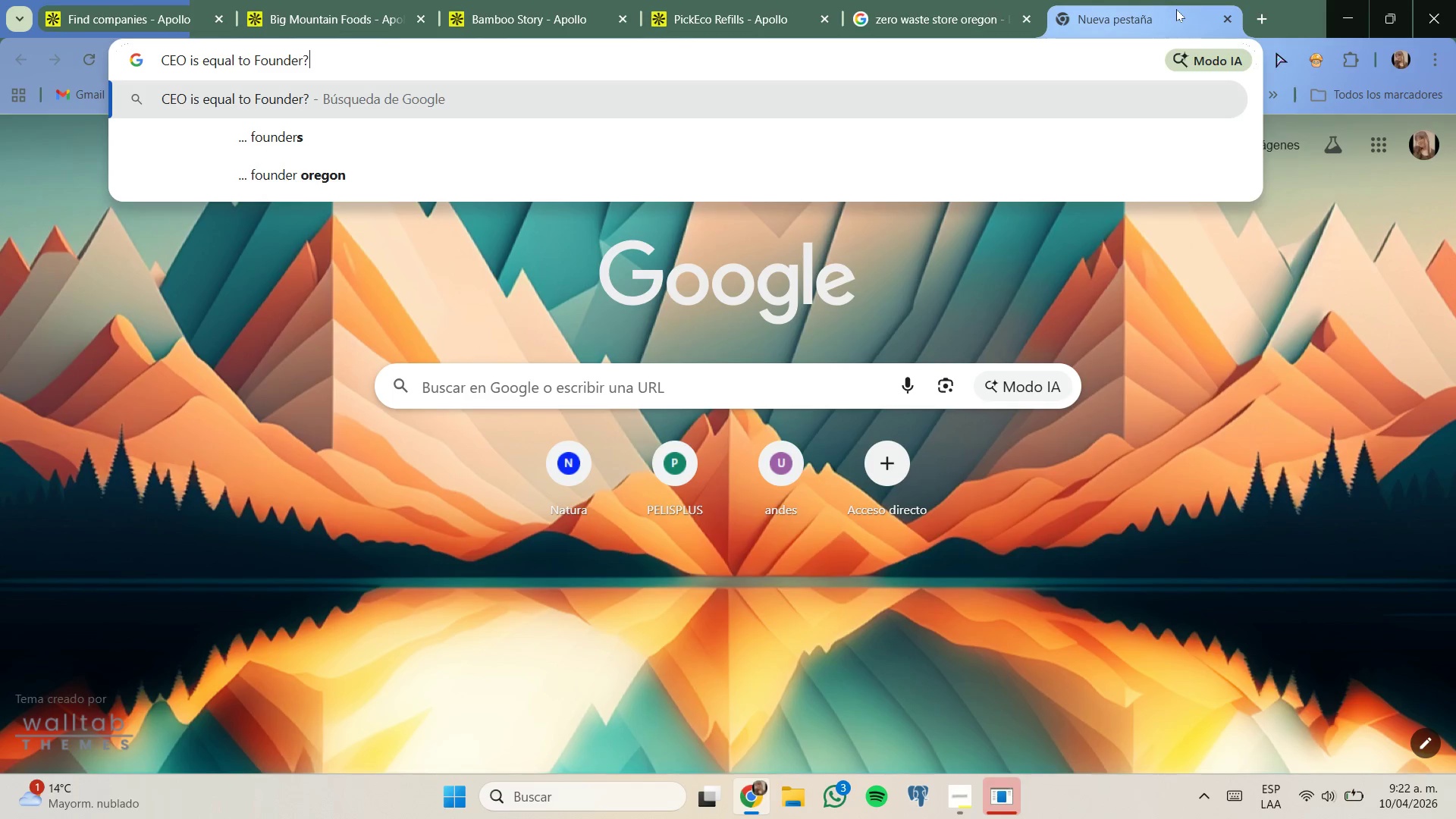 
key(Enter)
 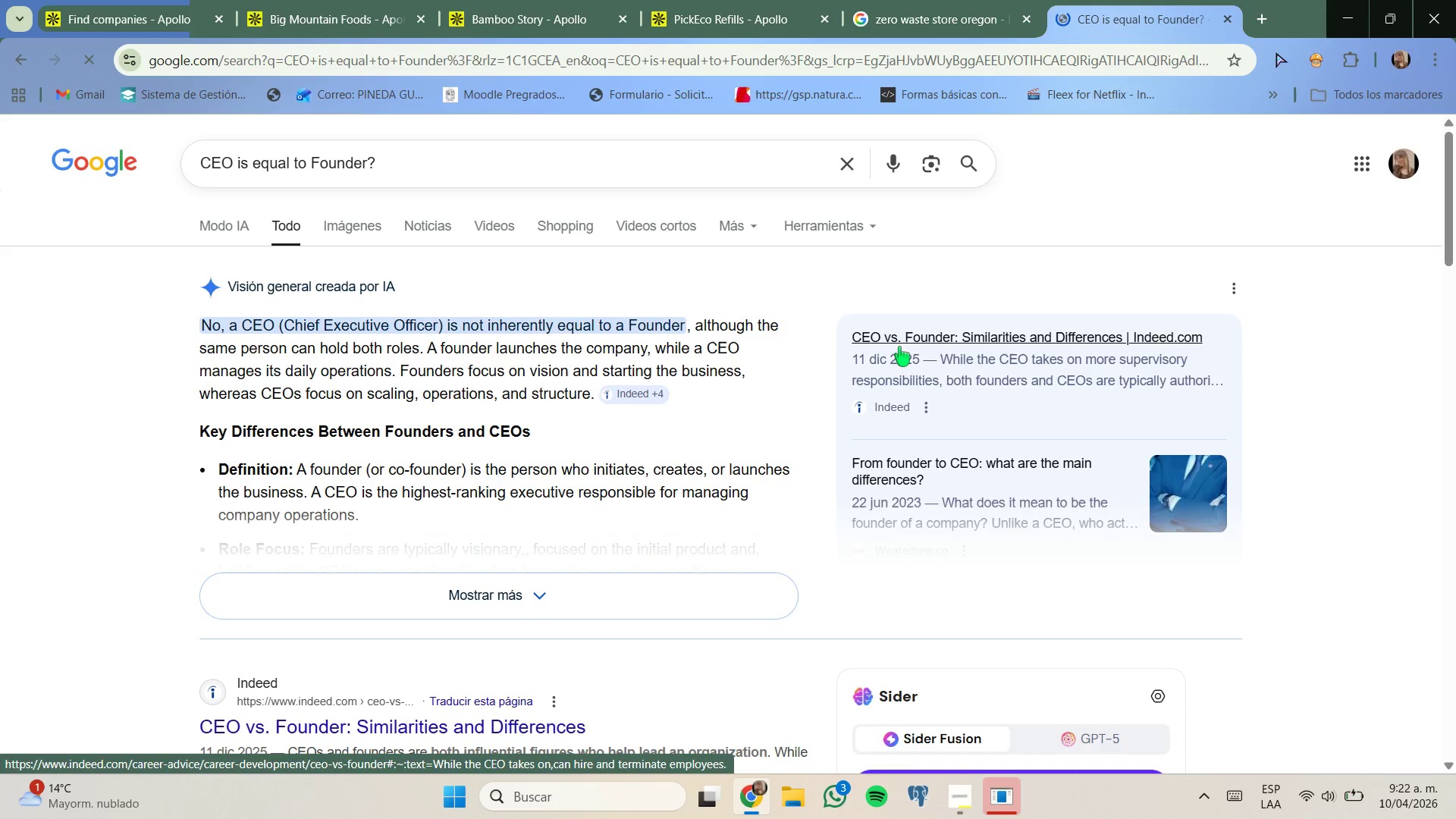 
wait(6.23)
 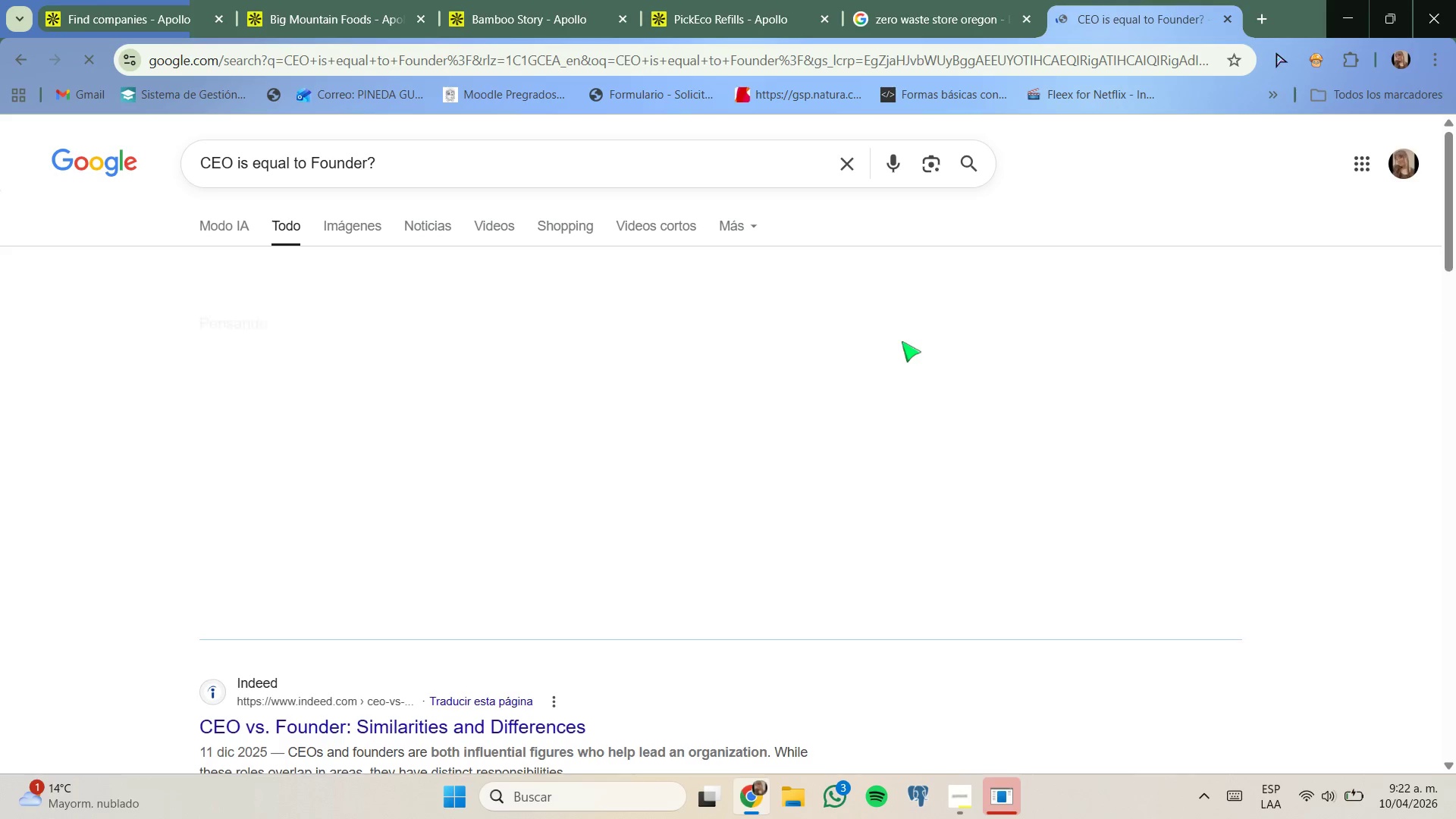 
left_click([1225, 24])
 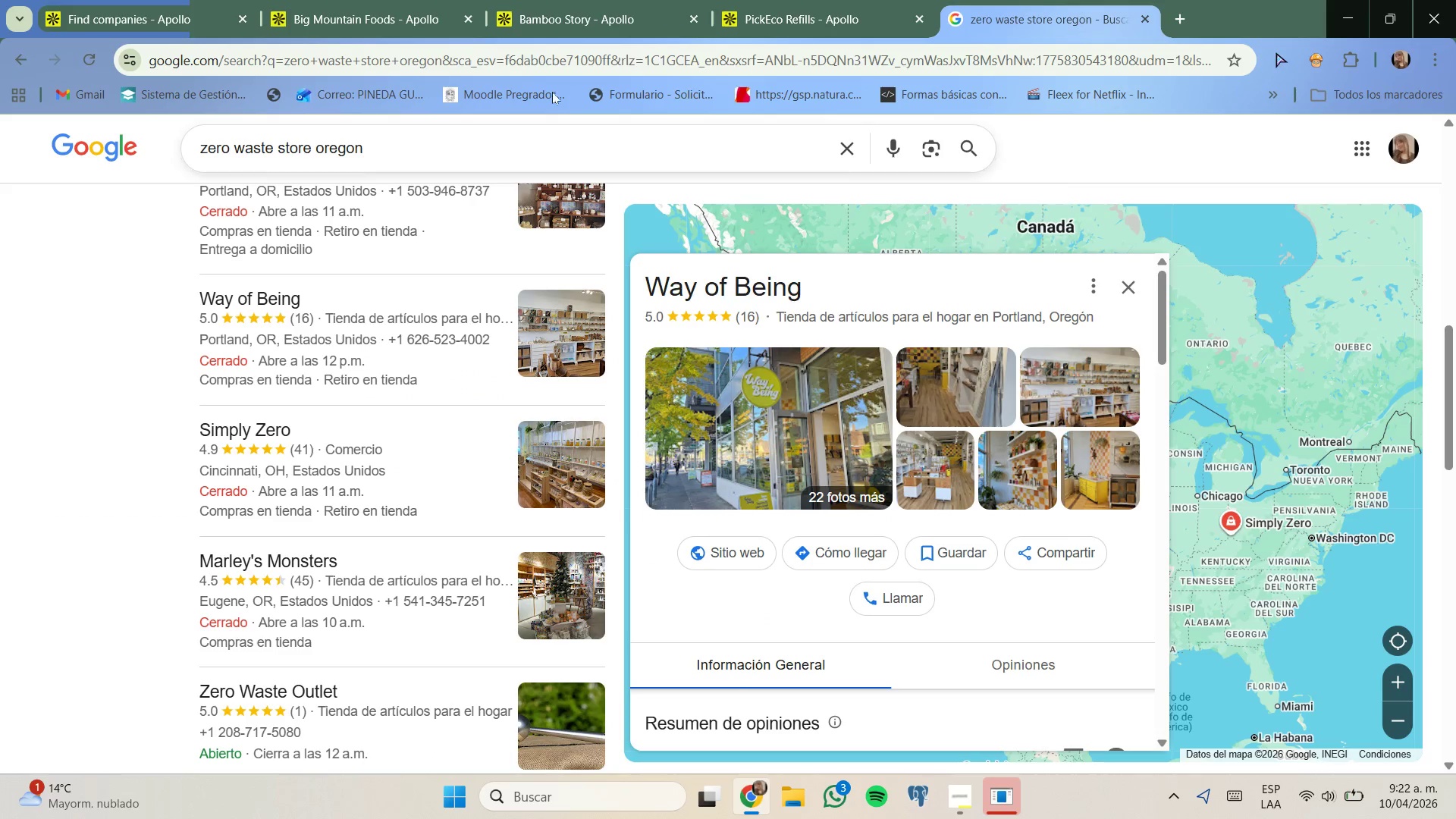 
left_click([642, 0])
 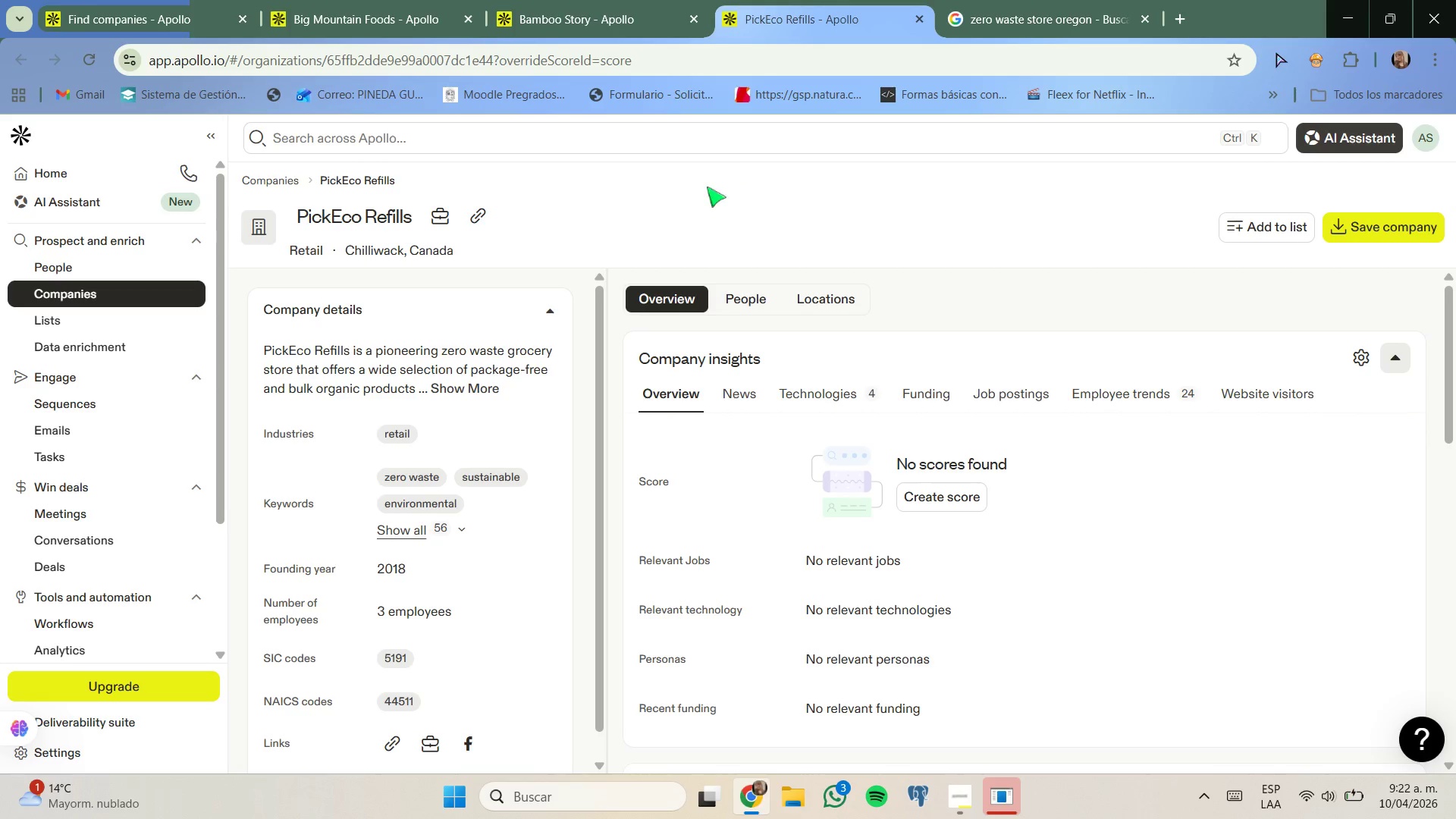 
left_click([654, 0])
 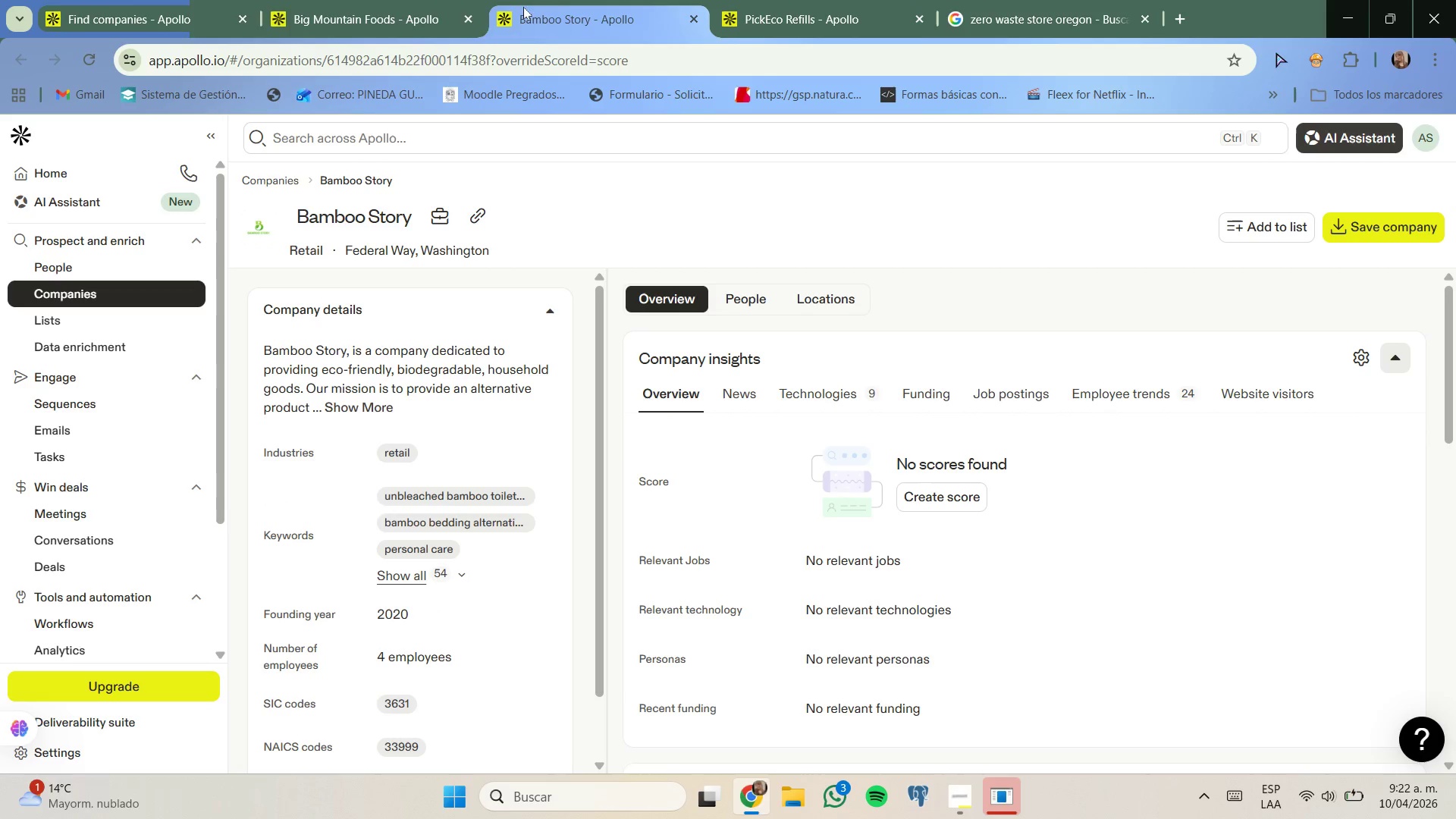 
left_click([428, 0])
 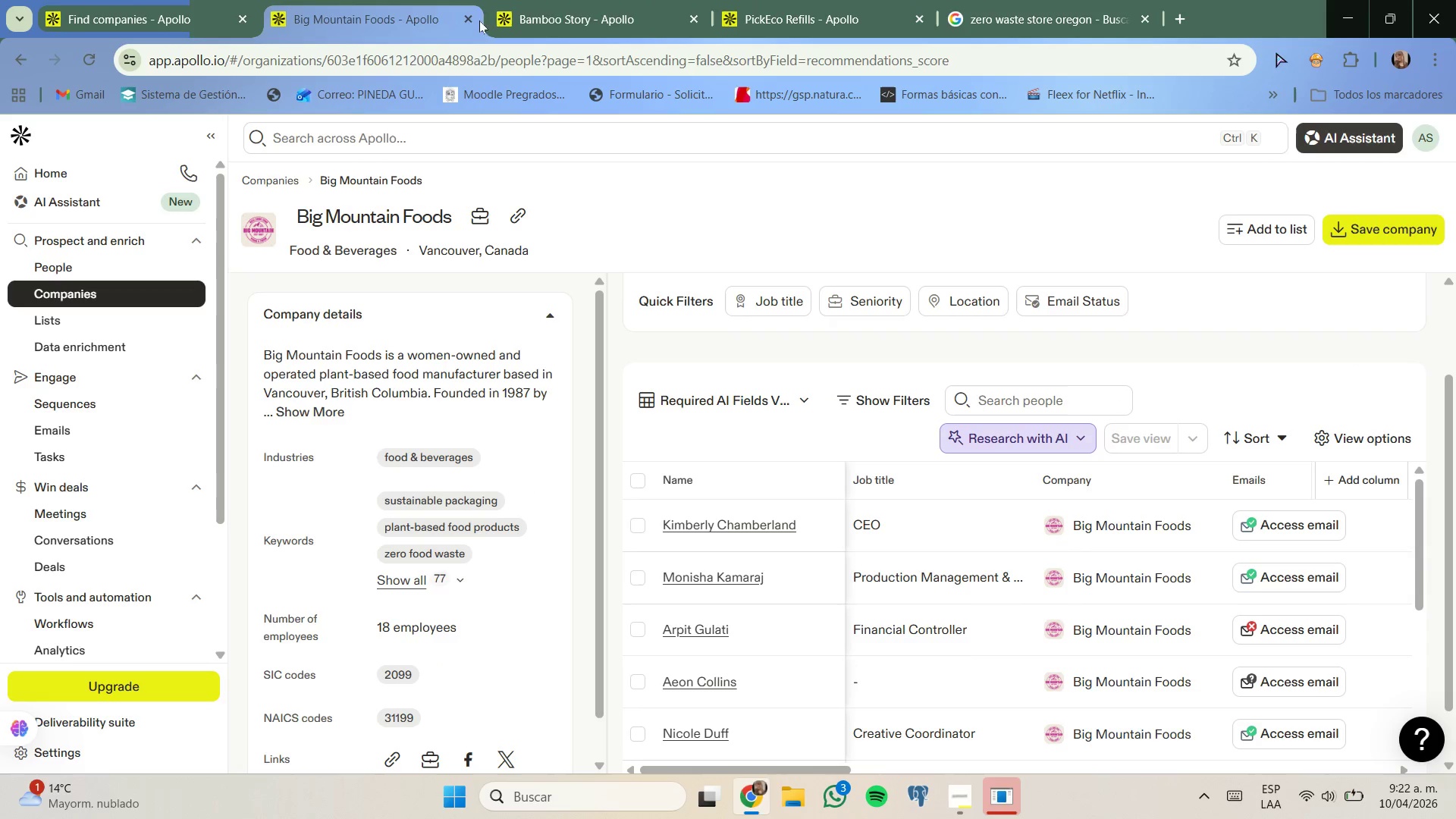 
left_click([471, 19])
 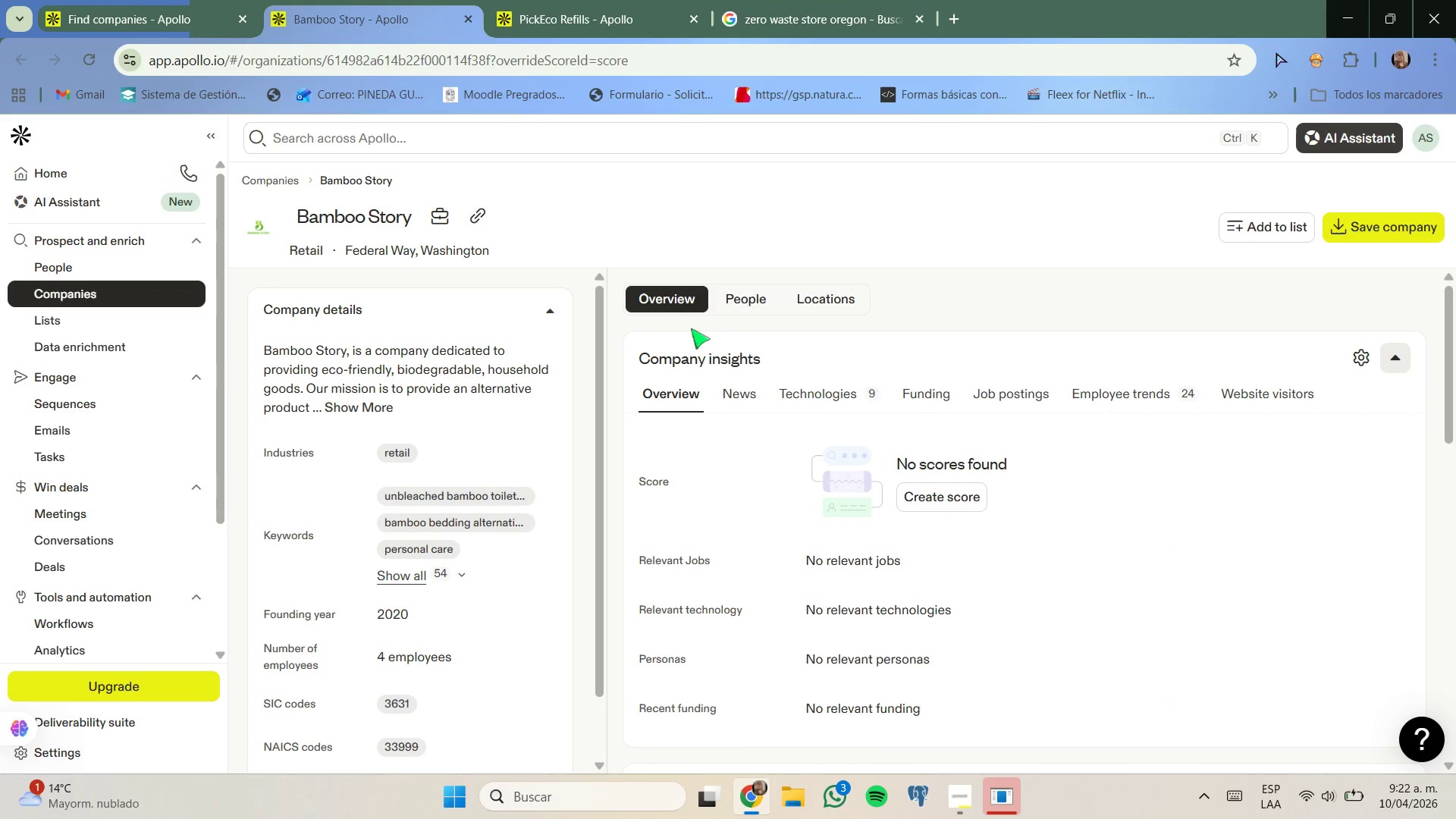 
left_click([735, 305])
 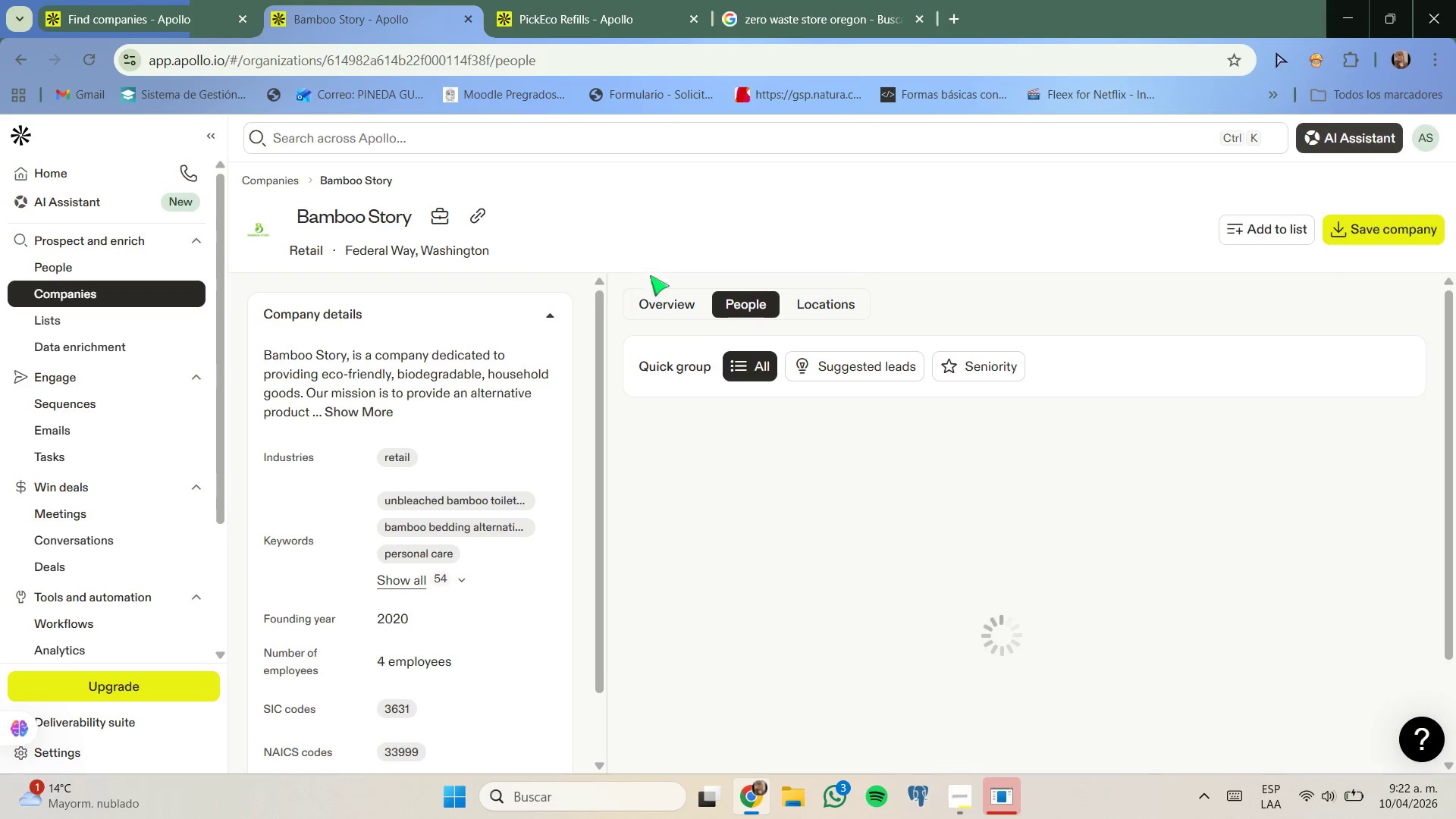 
mouse_move([854, 438])
 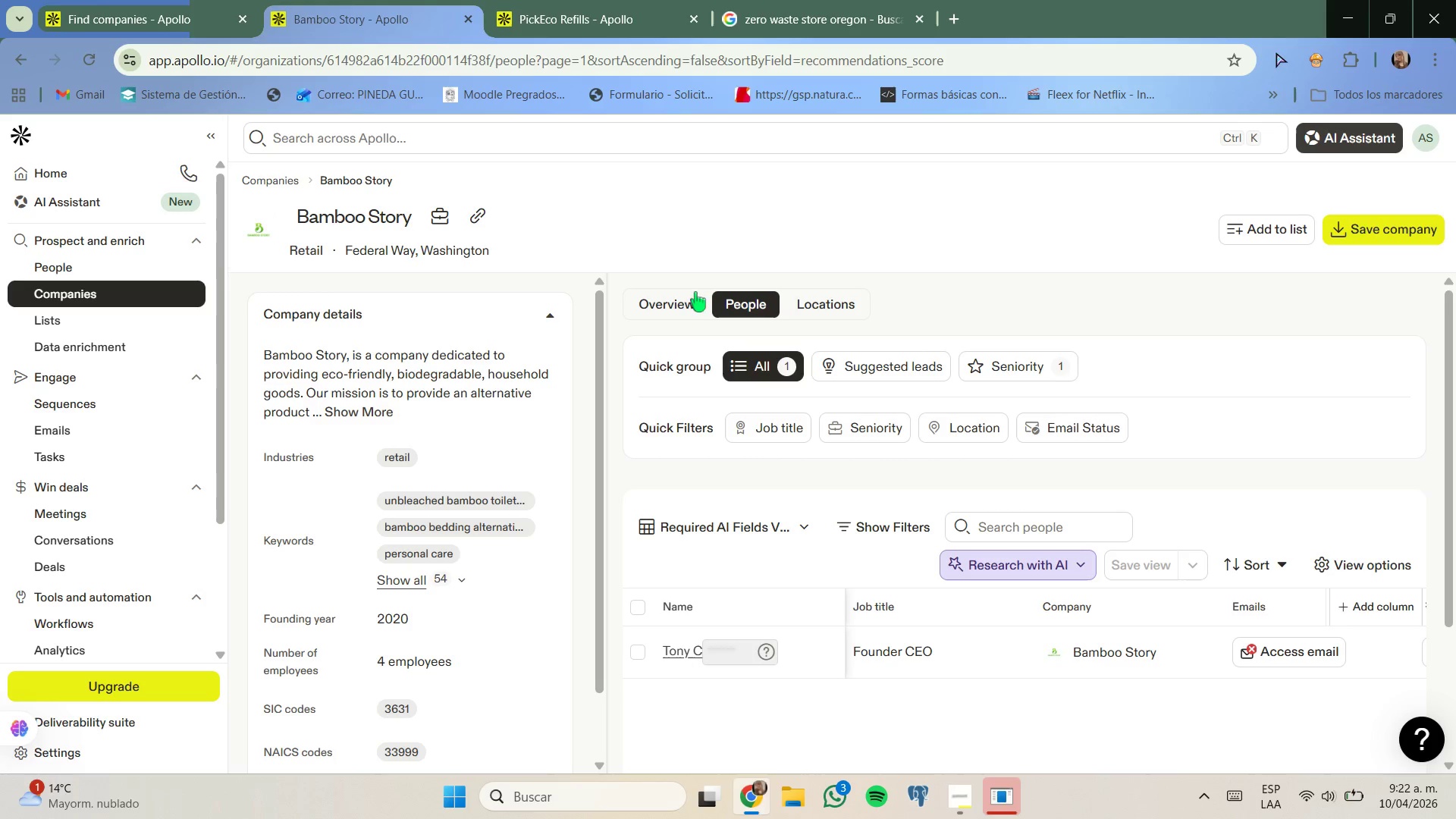 
left_click([470, 22])
 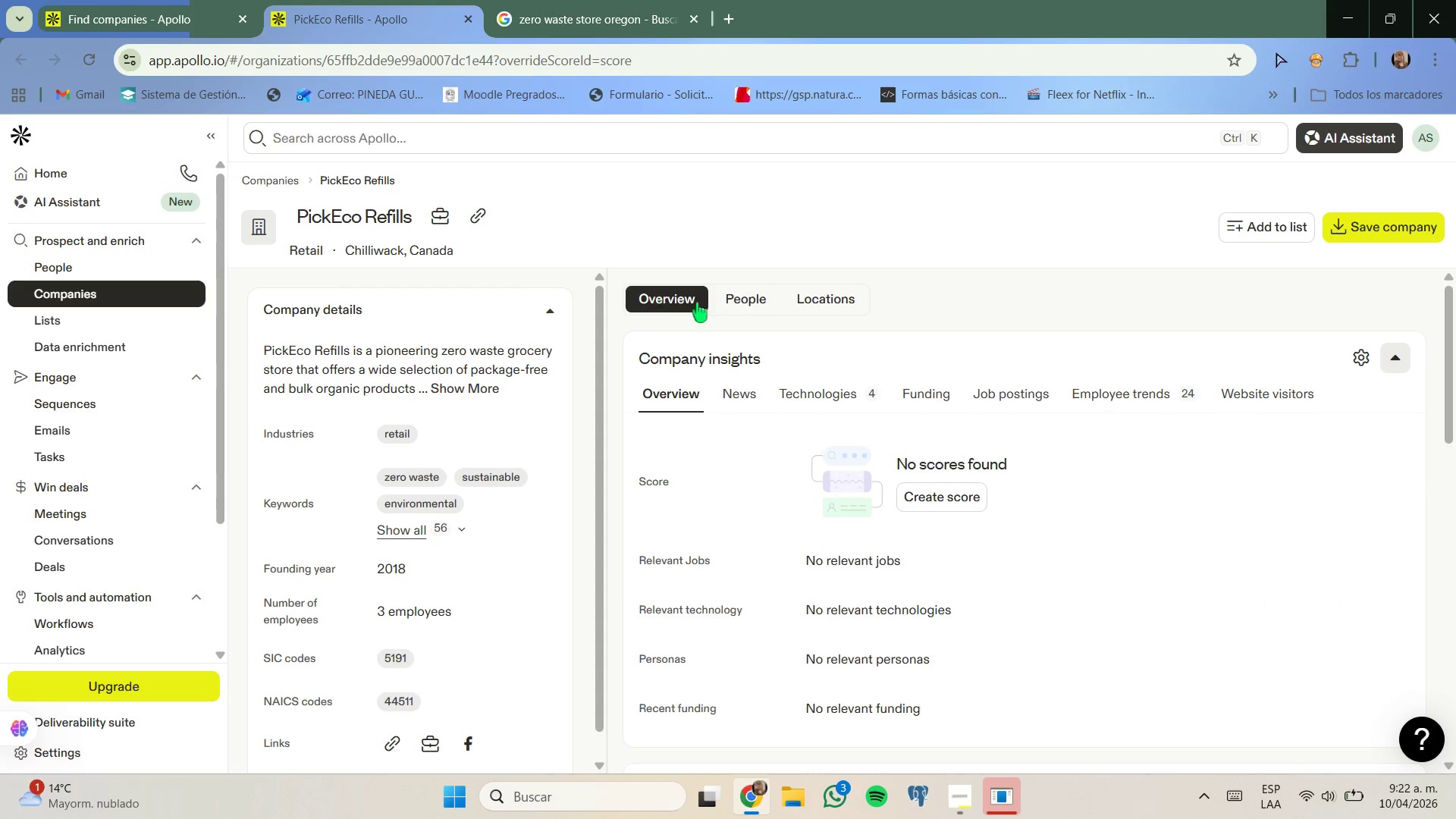 
left_click([734, 292])
 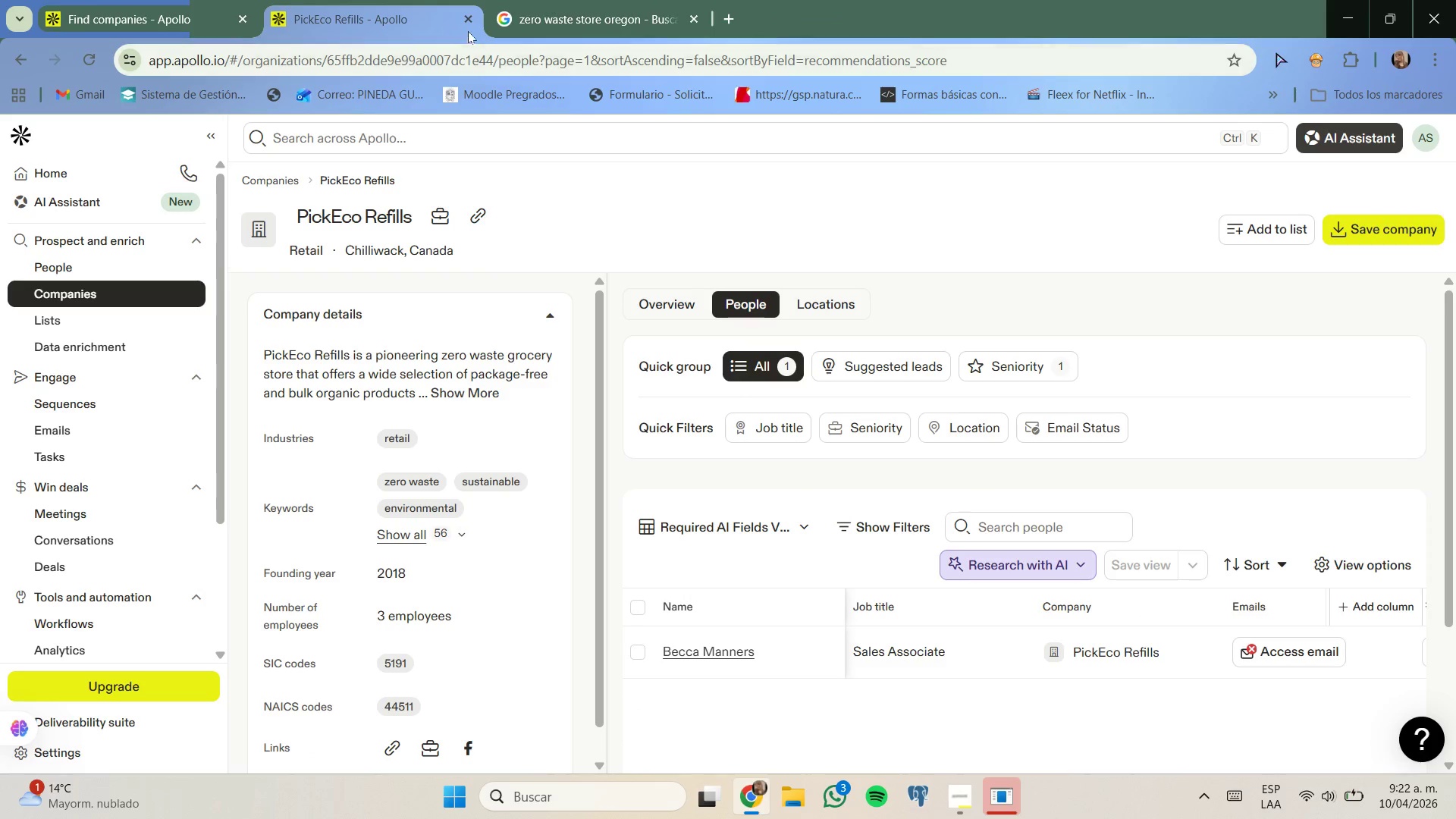 
wait(9.28)
 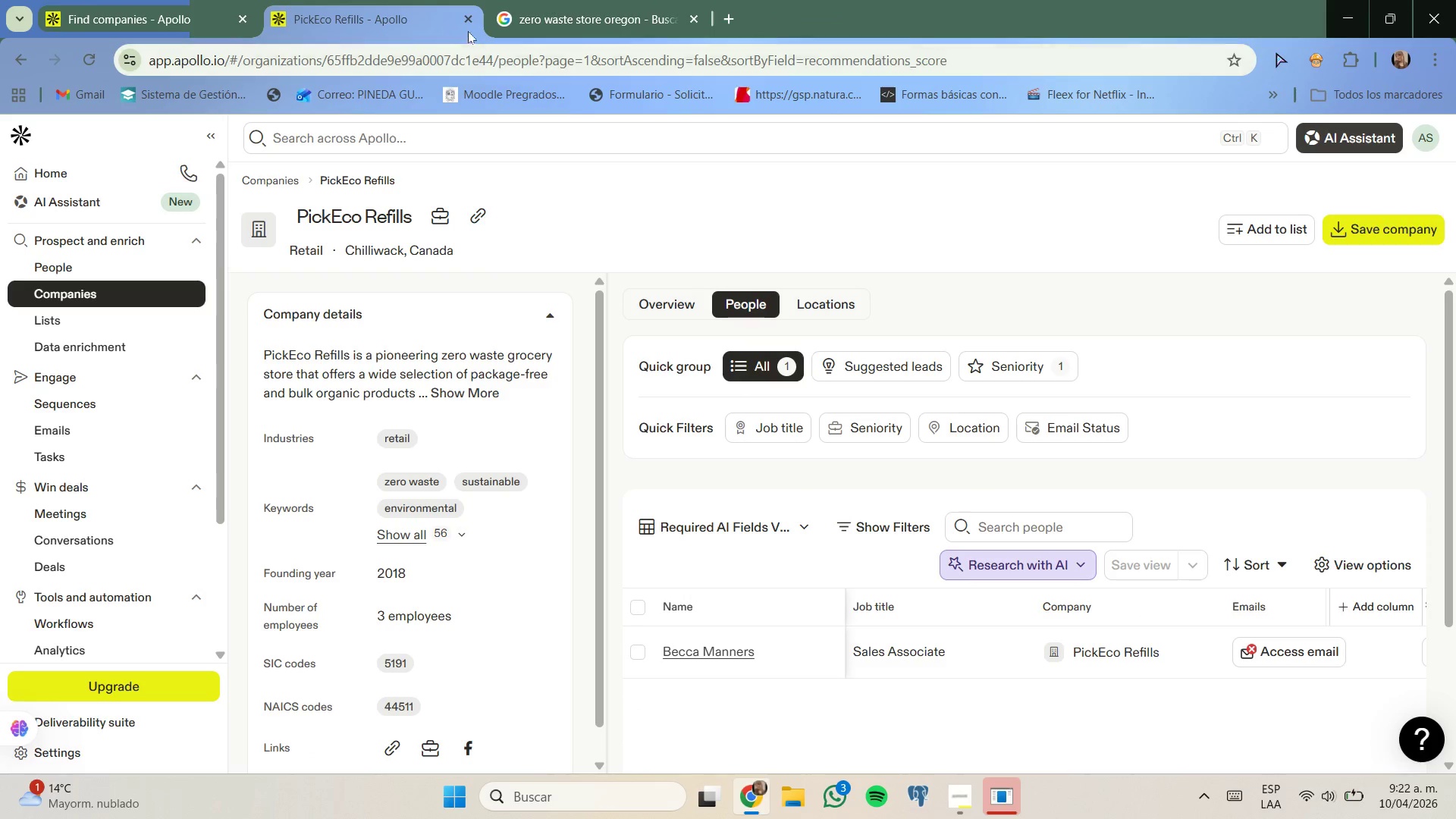 
right_click([621, 516])
 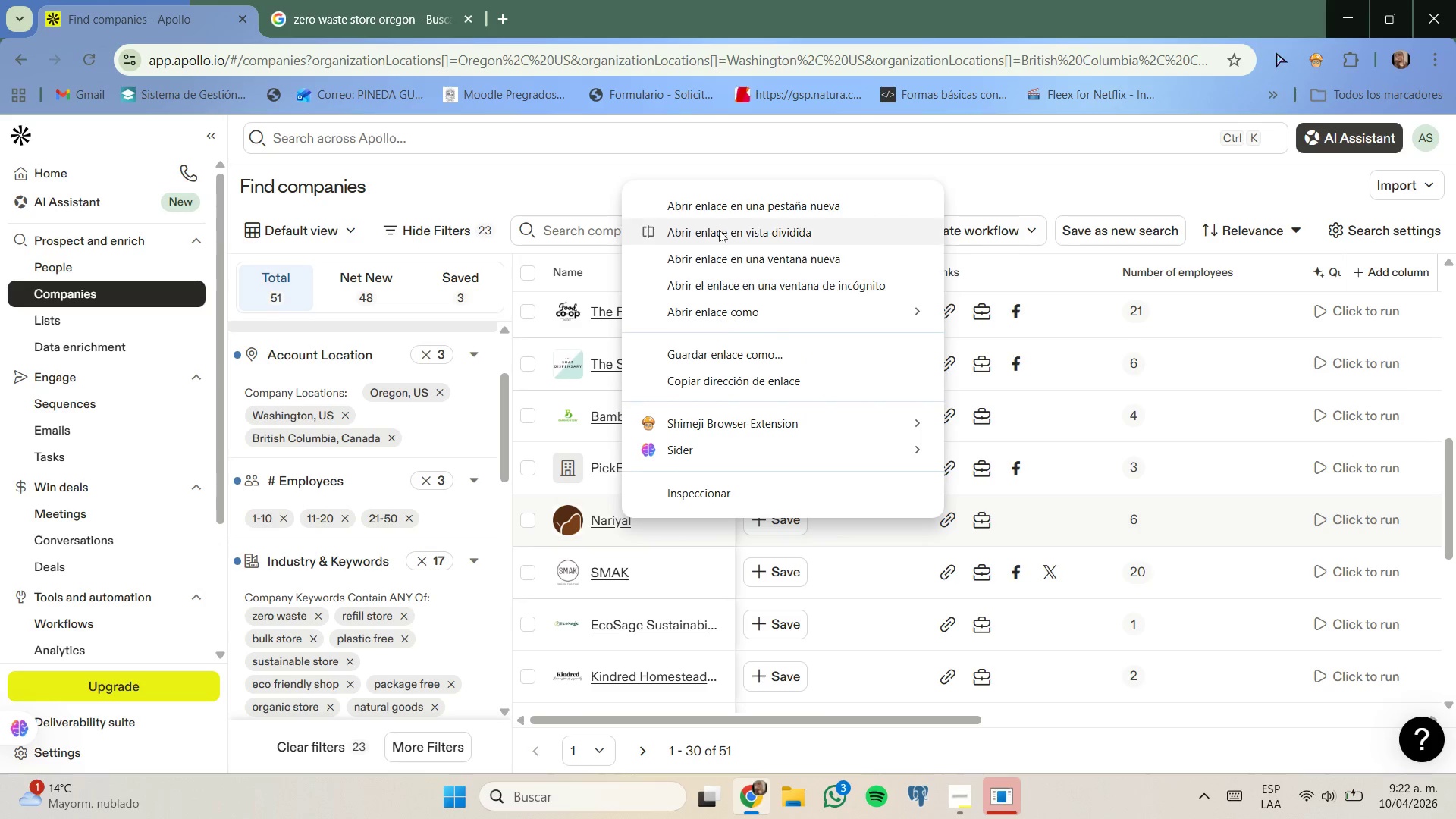 
left_click([721, 203])
 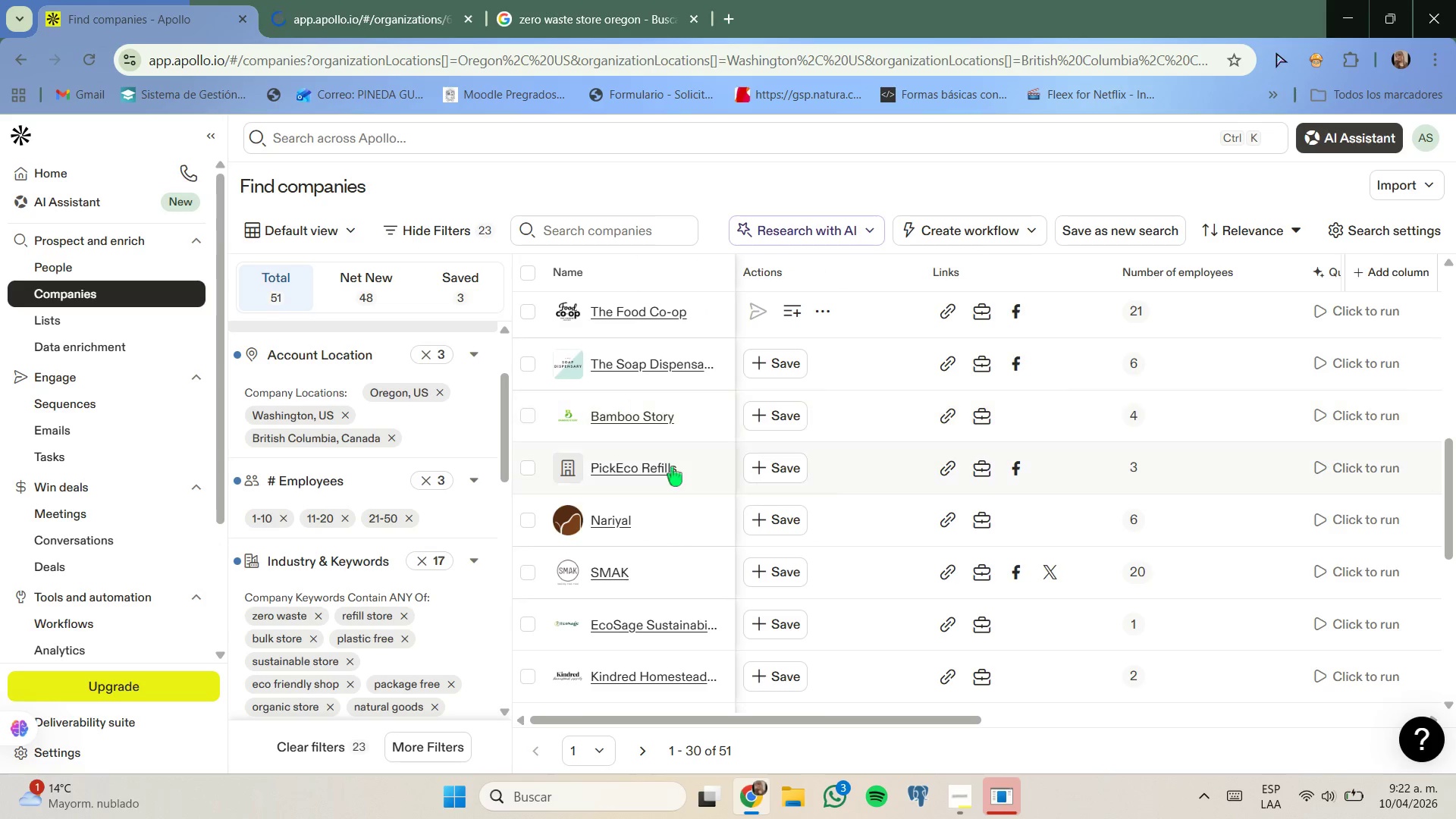 
scroll: coordinate [673, 476], scroll_direction: down, amount: 1.0
 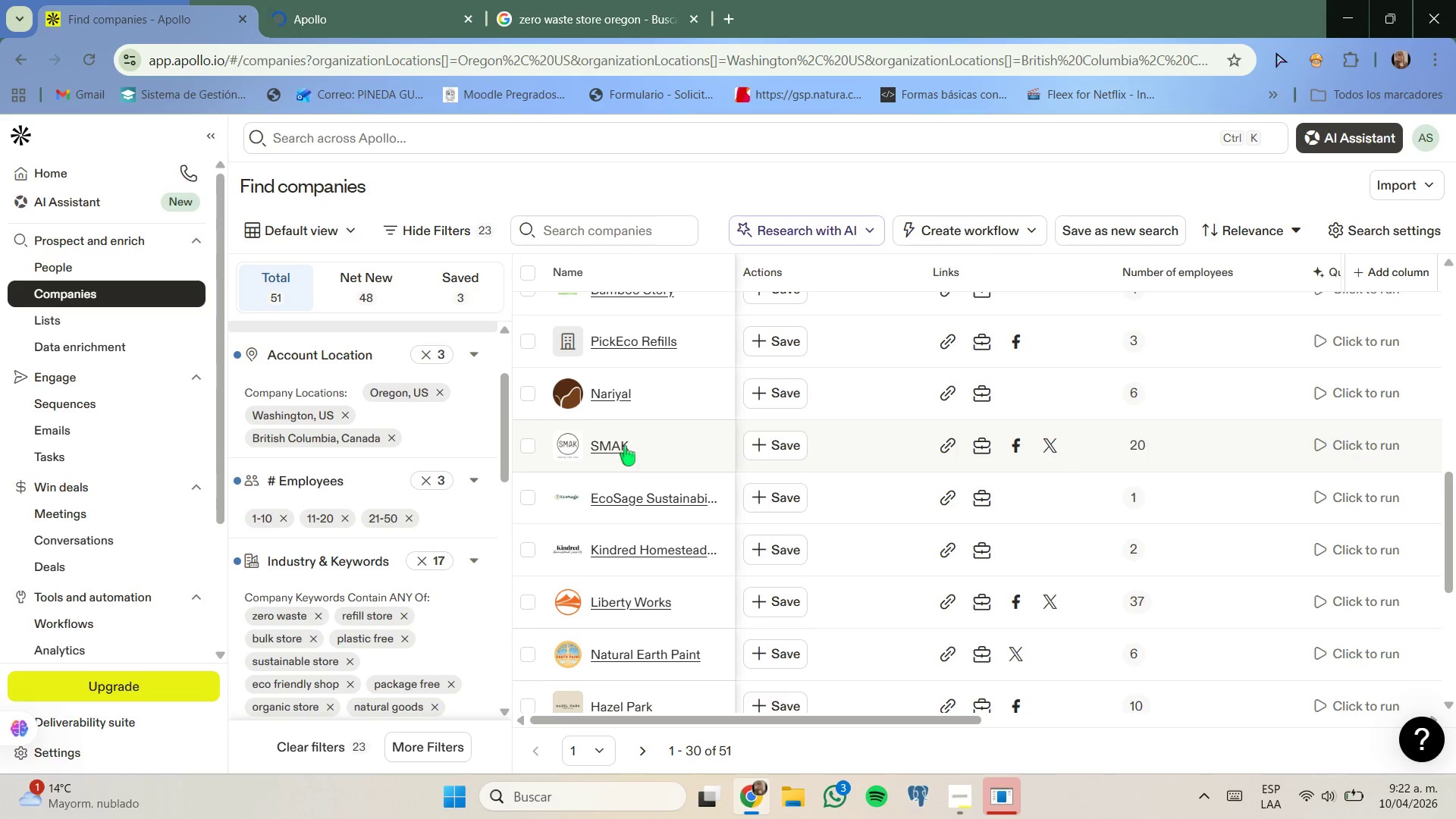 
right_click([625, 446])
 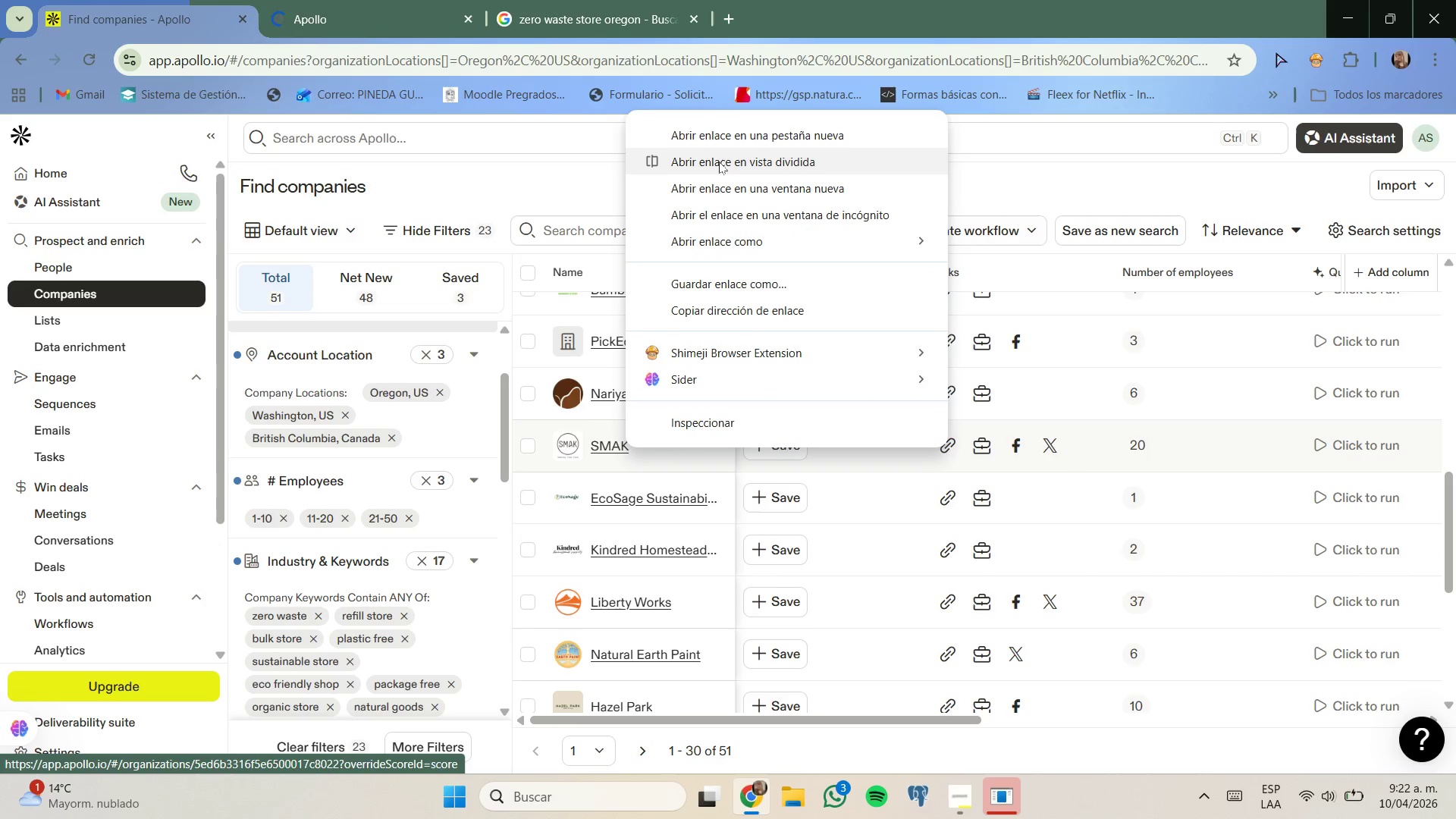 
left_click([723, 136])
 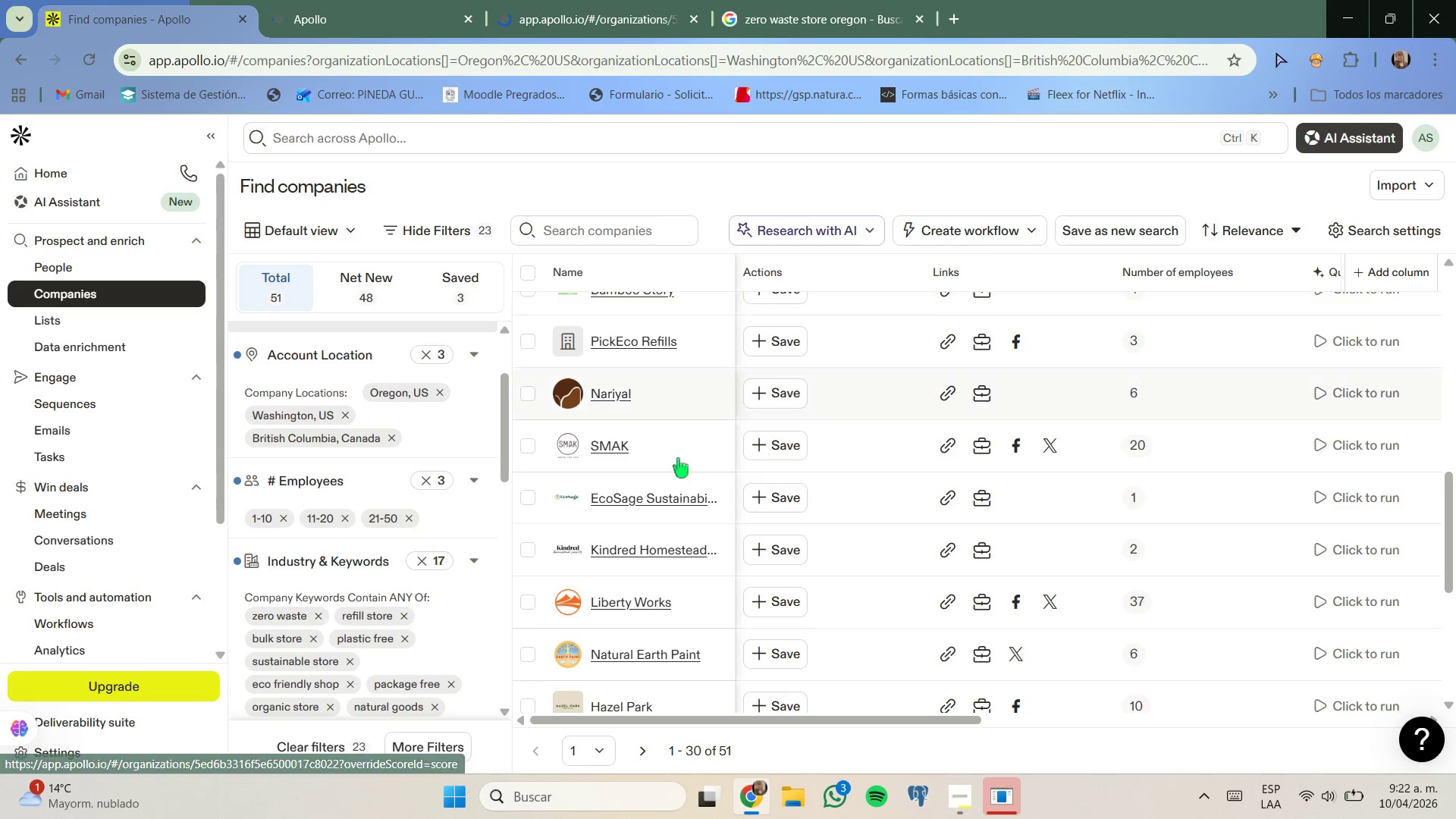 
mouse_move([659, 515])
 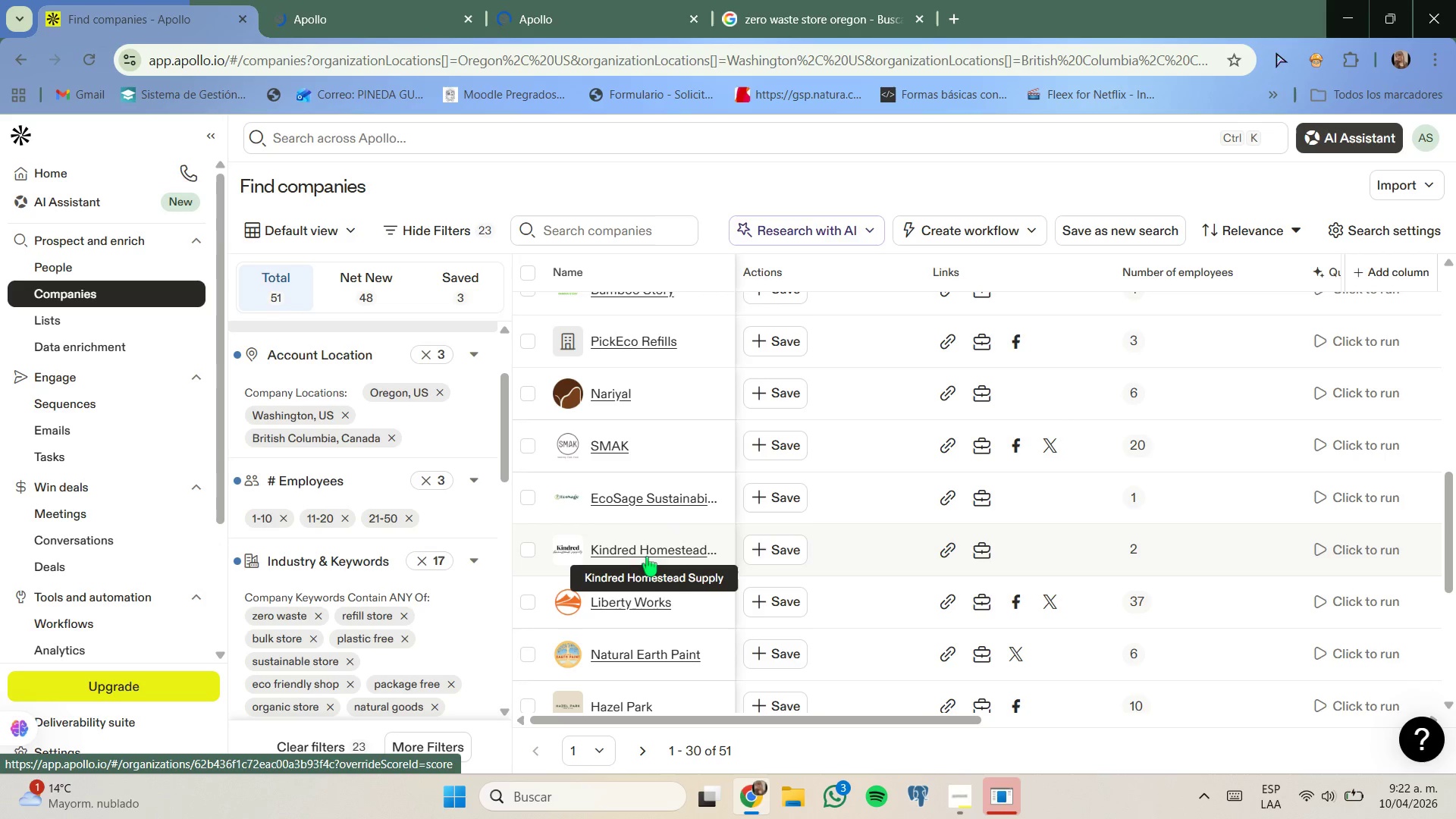 
right_click([647, 557])
 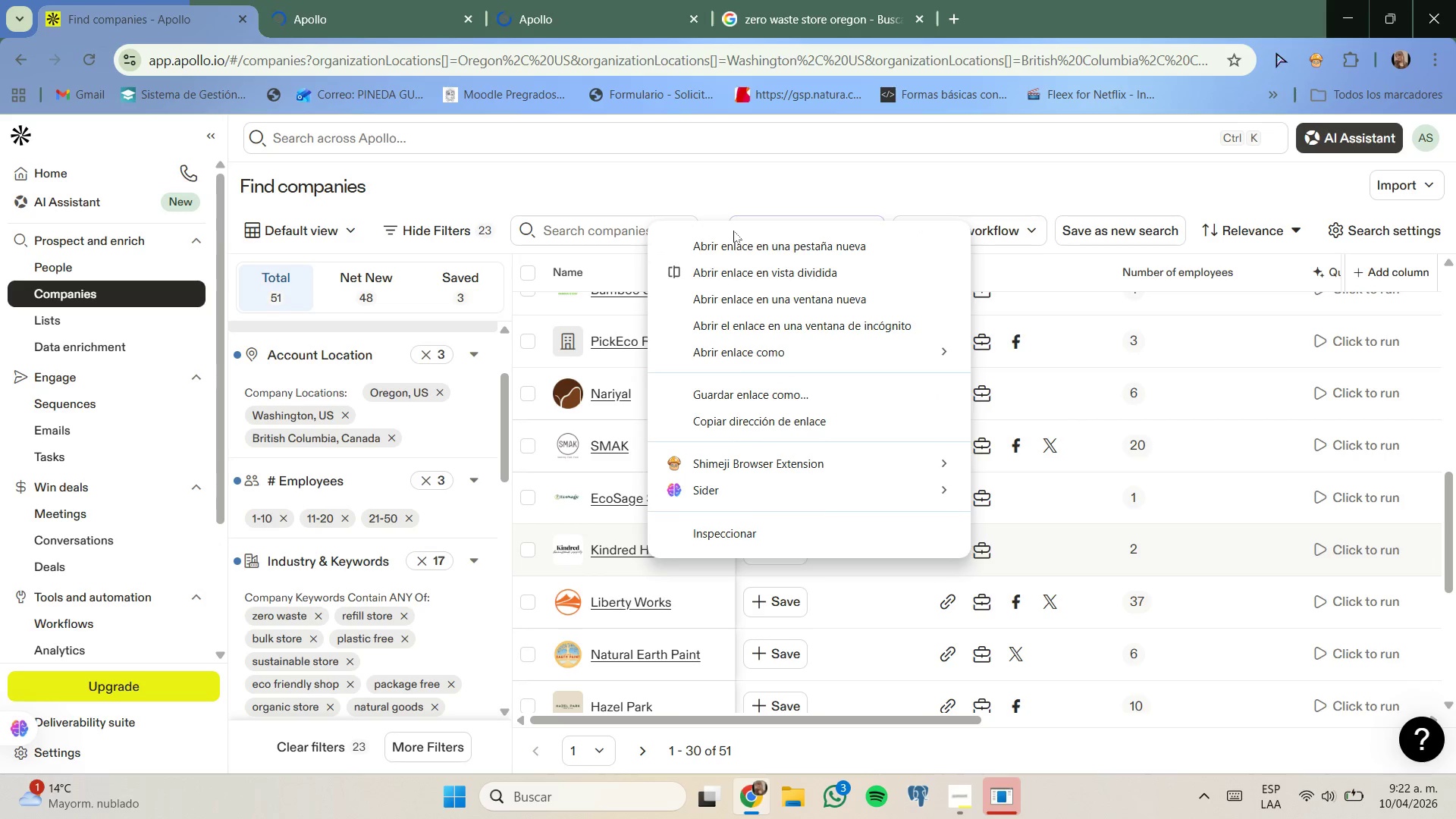 
left_click([735, 244])
 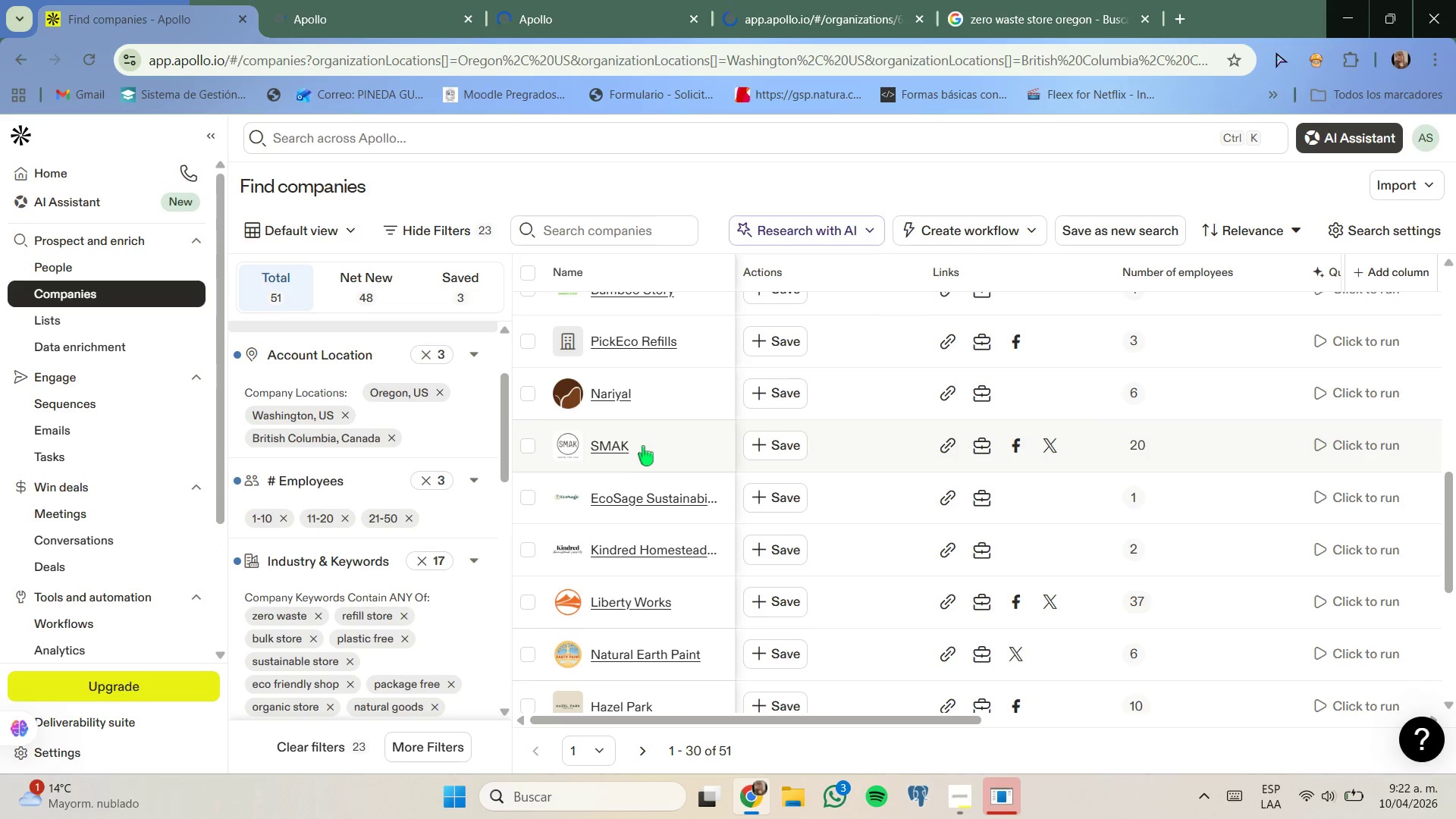 
scroll: coordinate [643, 451], scroll_direction: down, amount: 1.0
 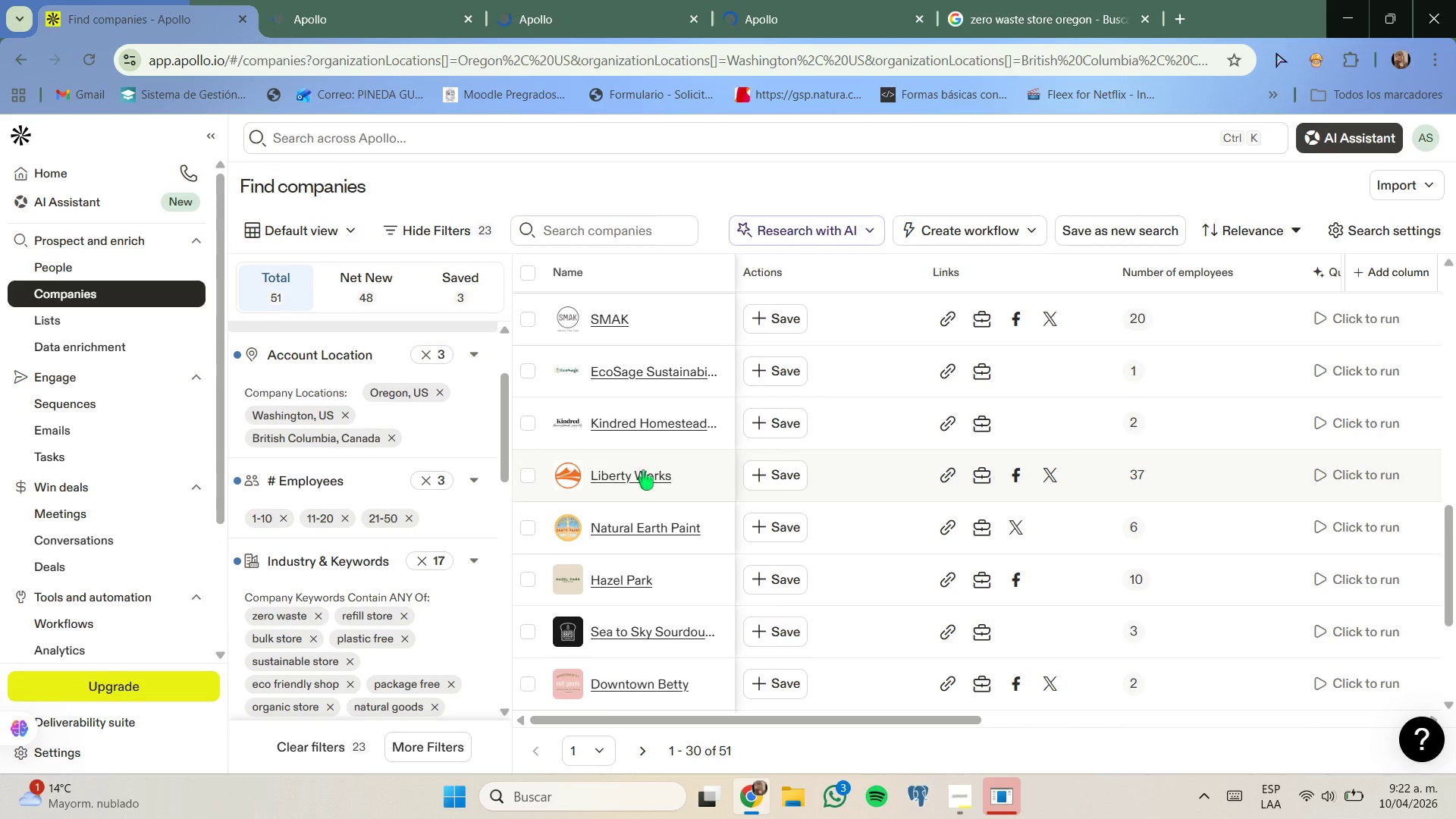 
right_click([643, 475])
 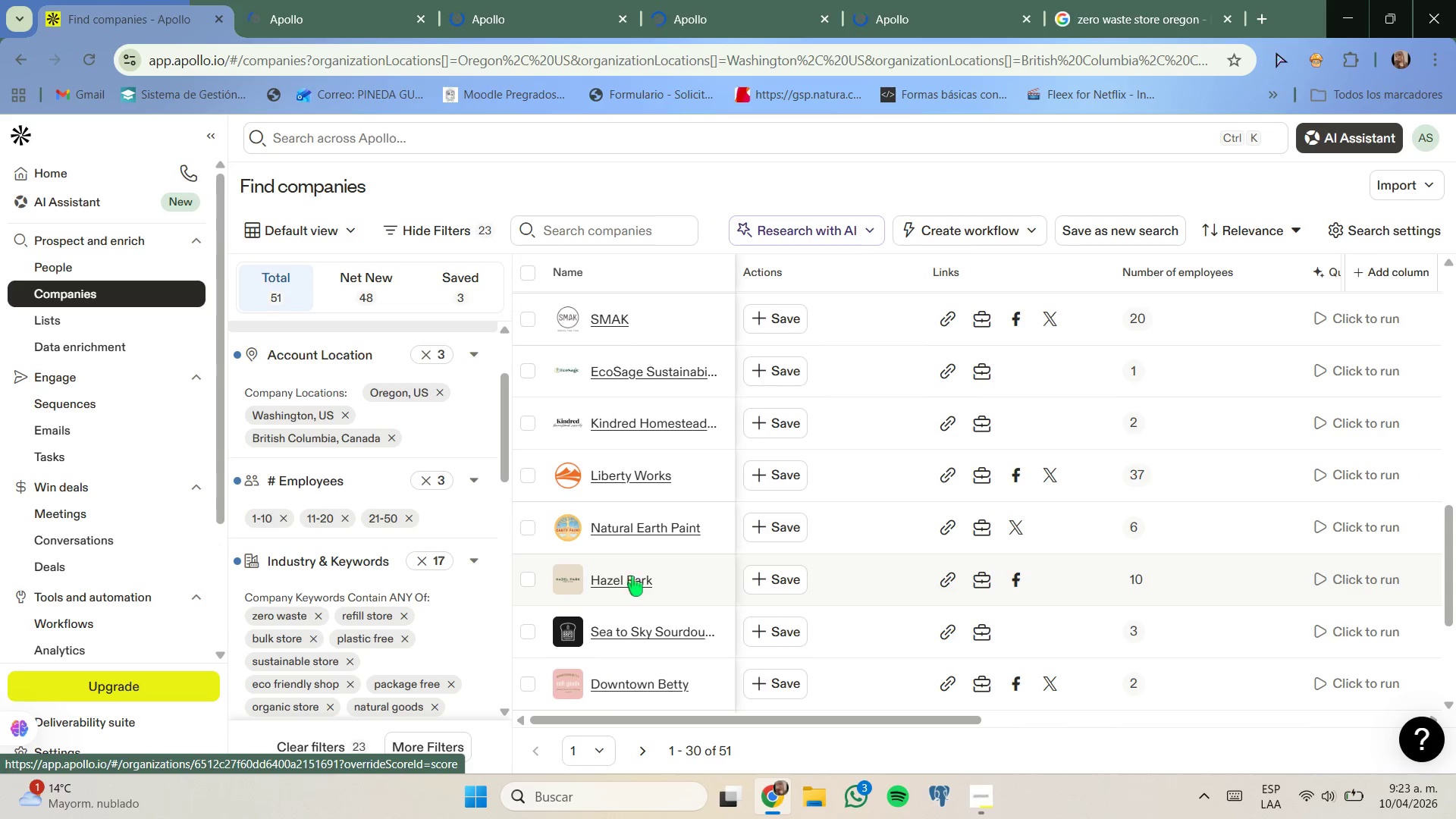 
wait(5.14)
 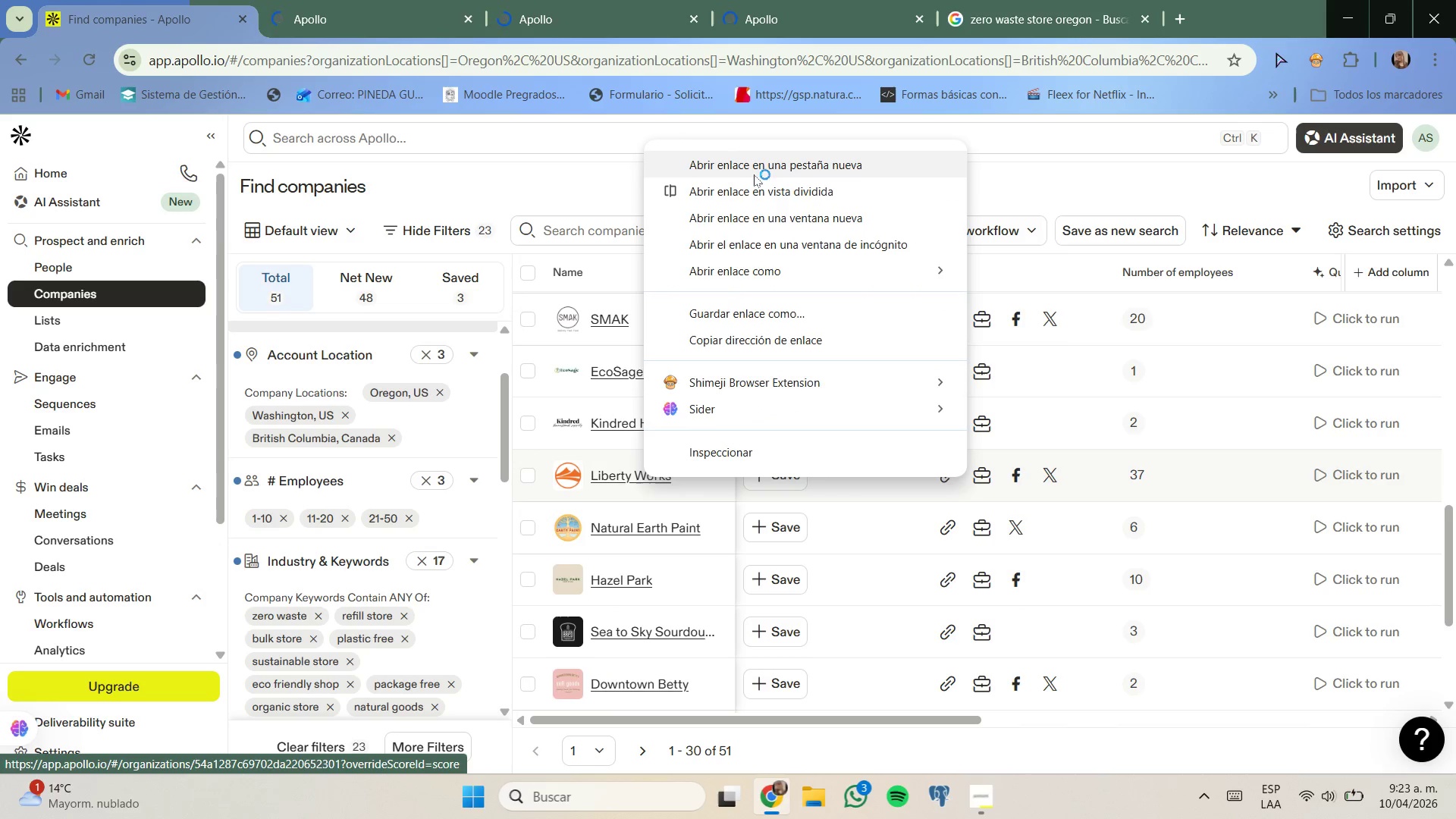 
left_click([735, 268])
 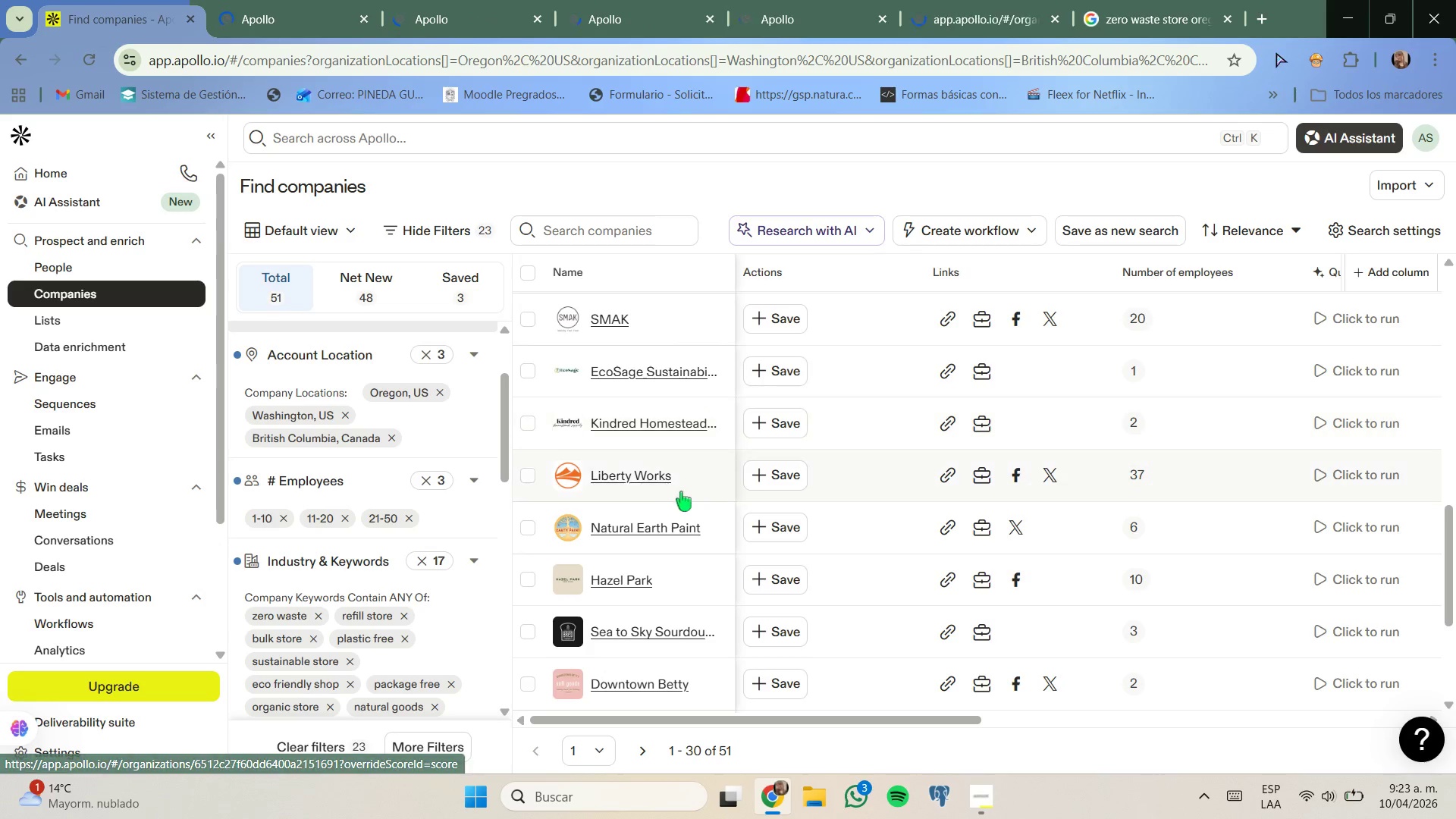 
scroll: coordinate [670, 554], scroll_direction: down, amount: 2.0
 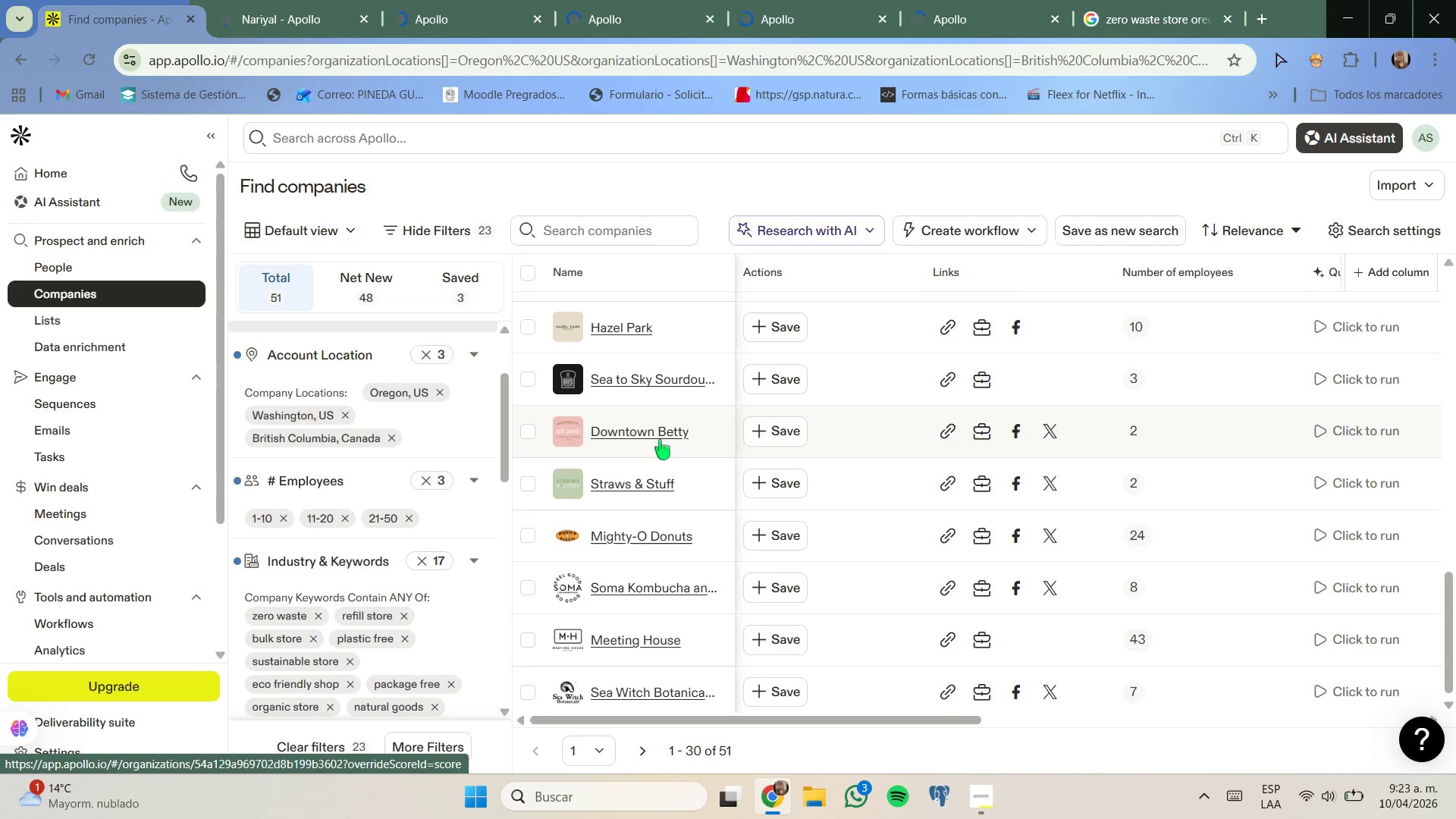 
right_click([660, 440])
 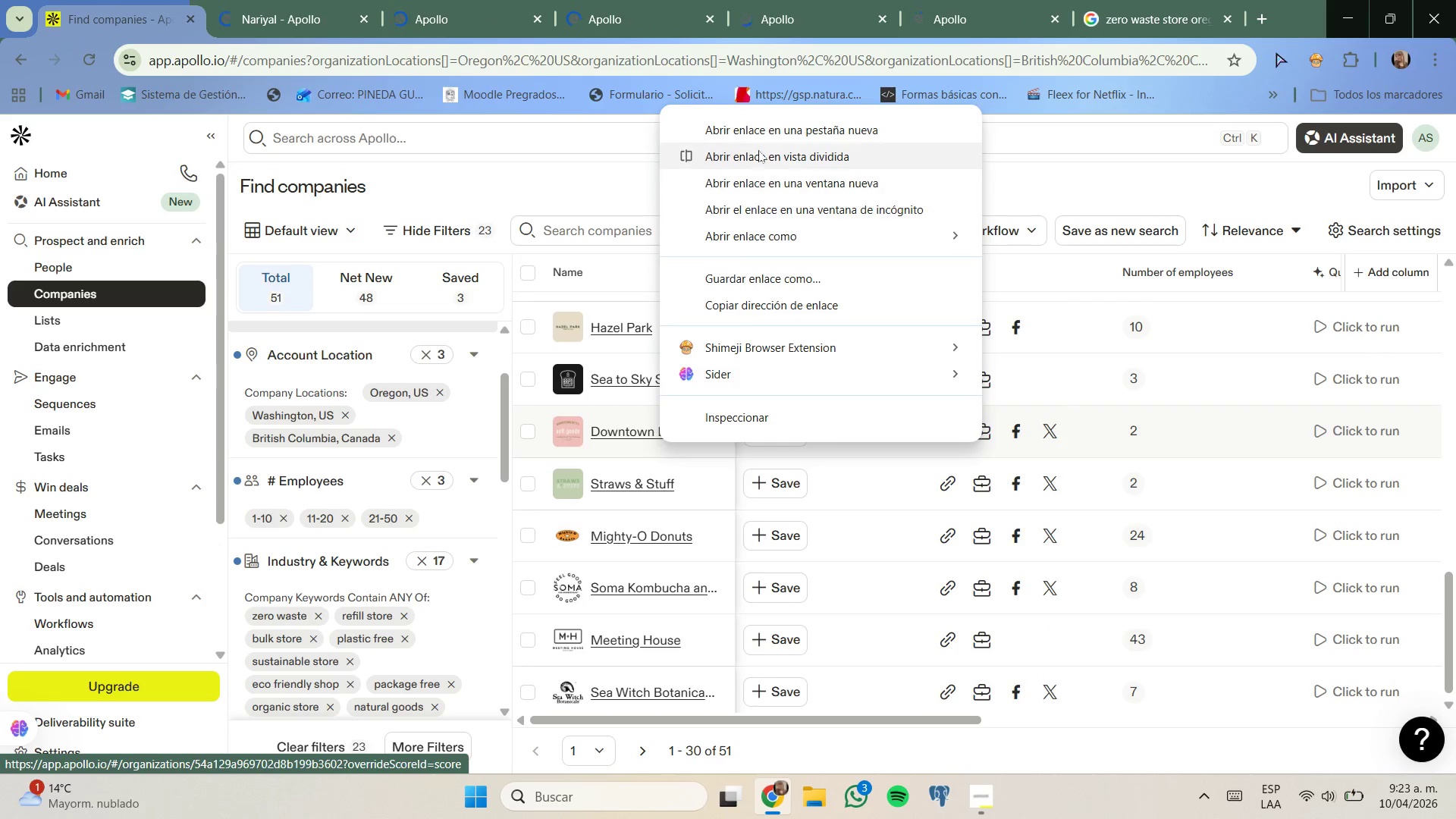 
left_click([761, 136])
 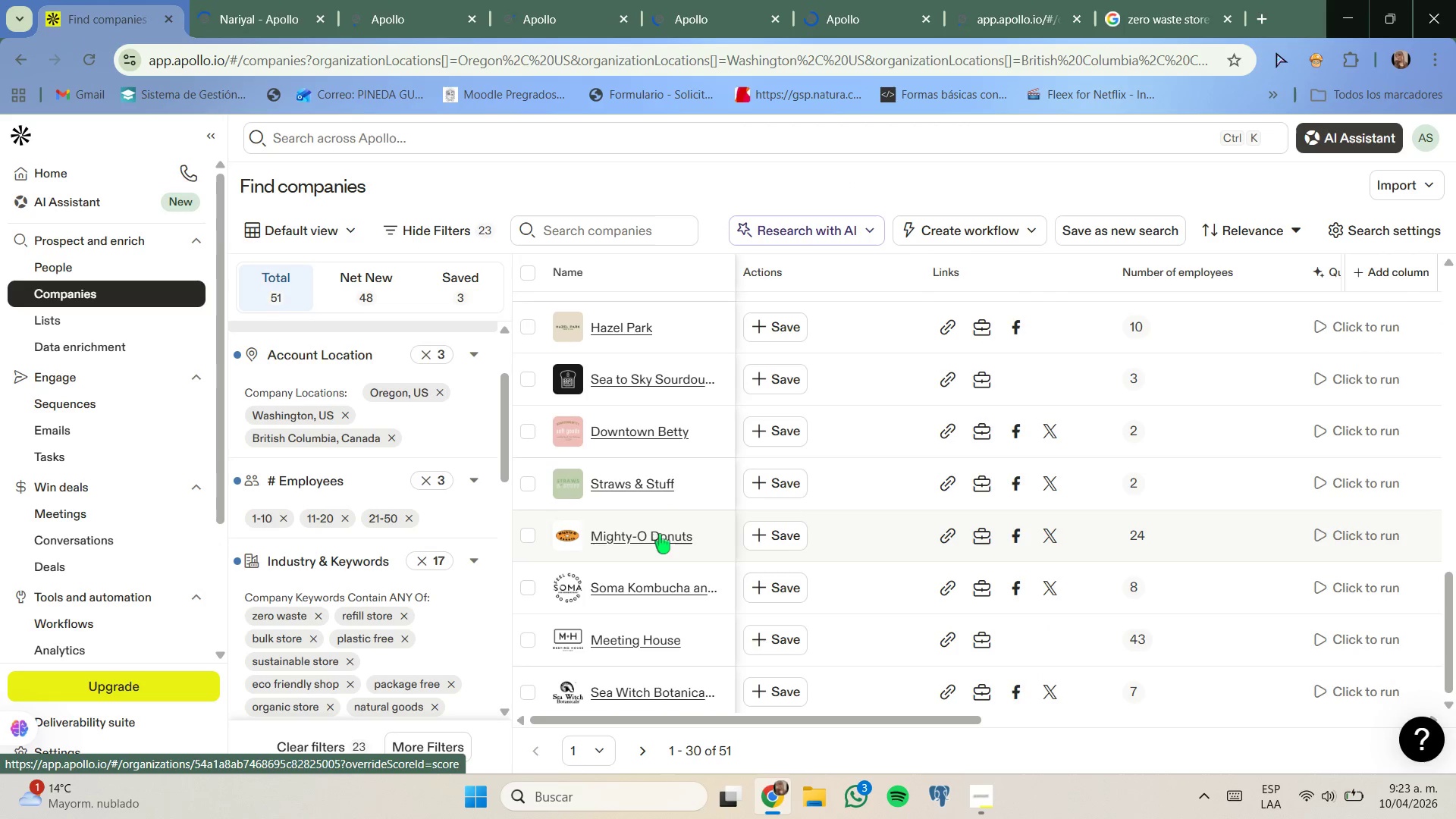 
scroll: coordinate [662, 532], scroll_direction: down, amount: 2.0
 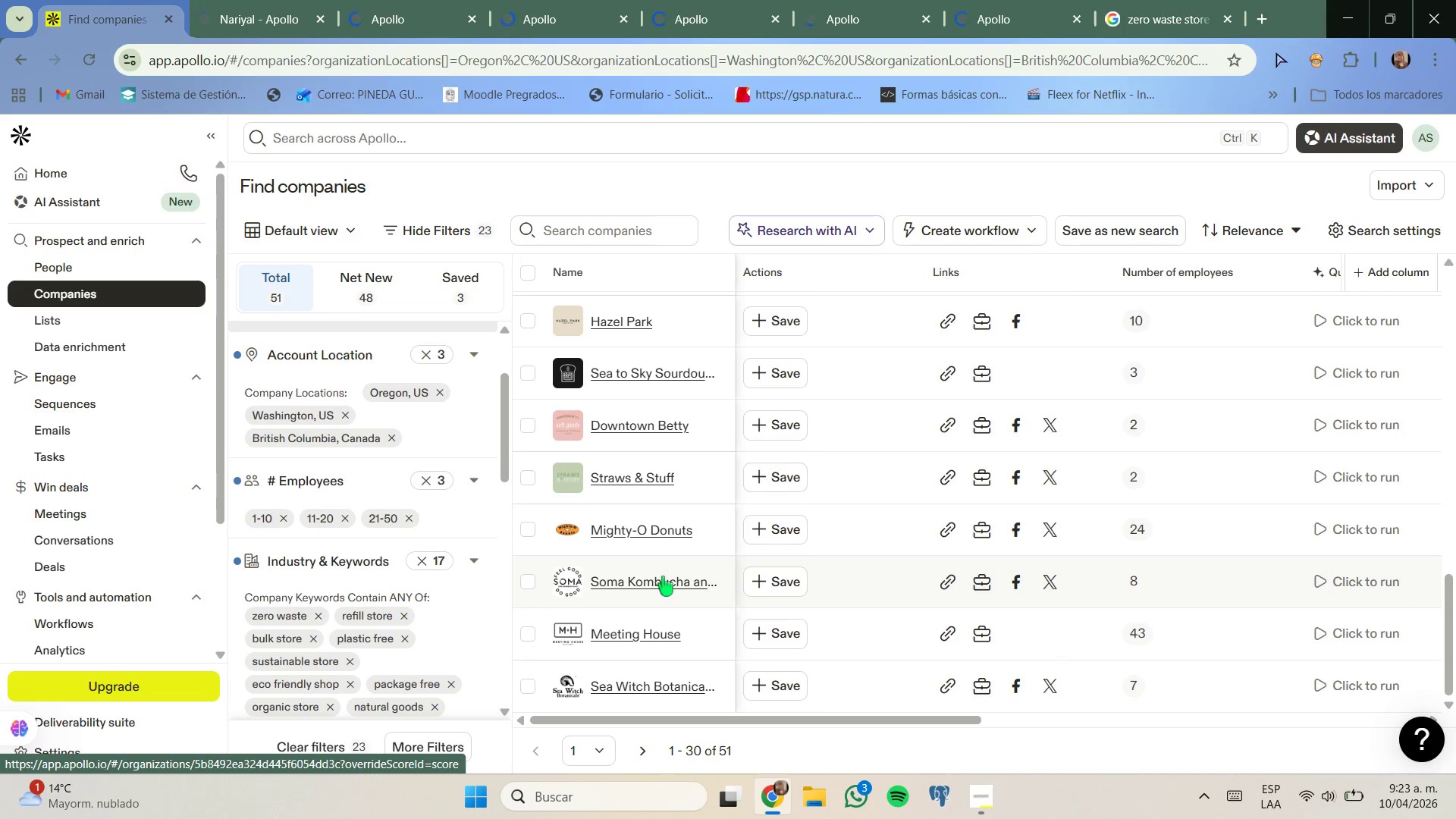 
right_click([663, 577])
 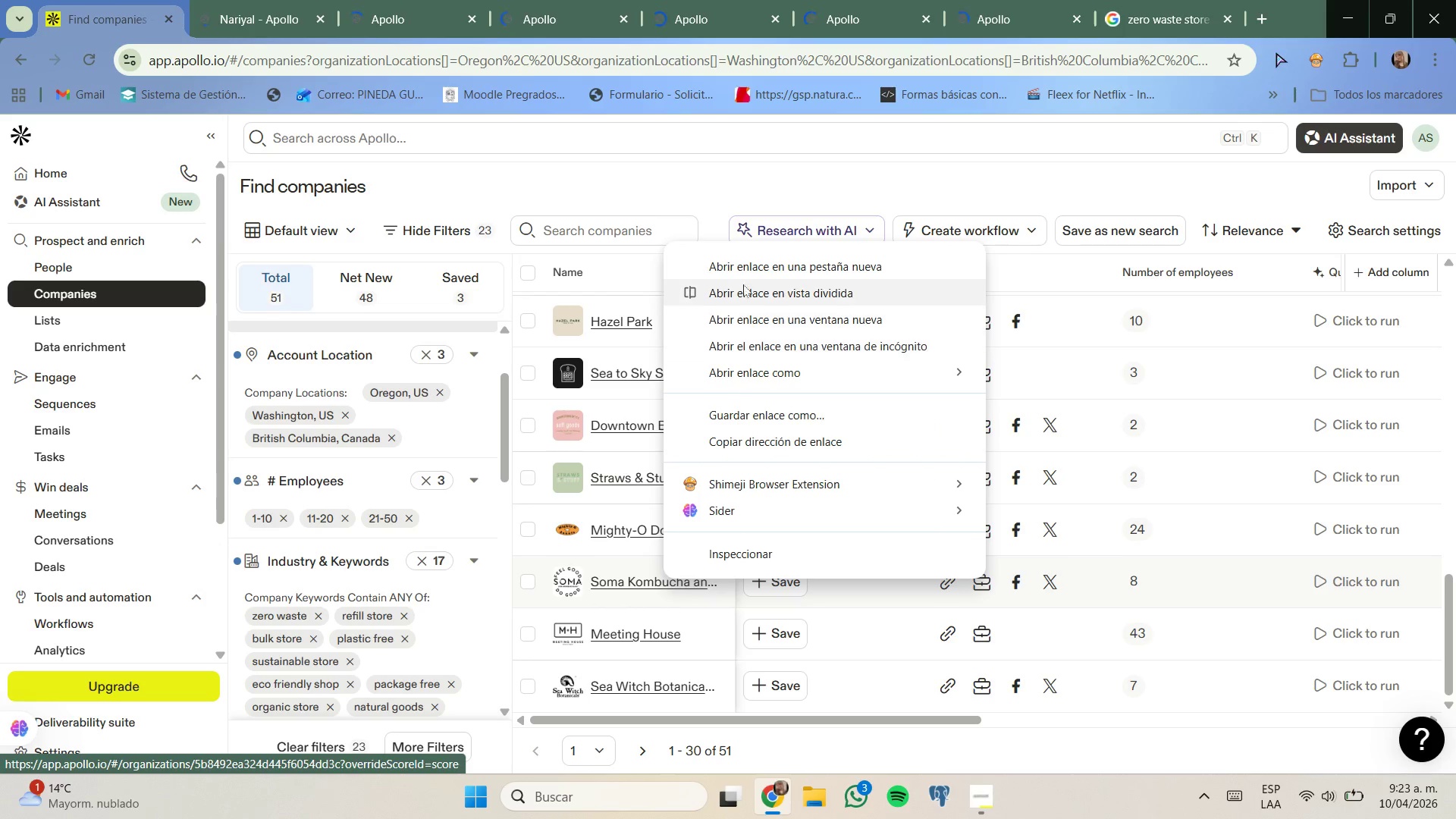 
left_click([758, 261])
 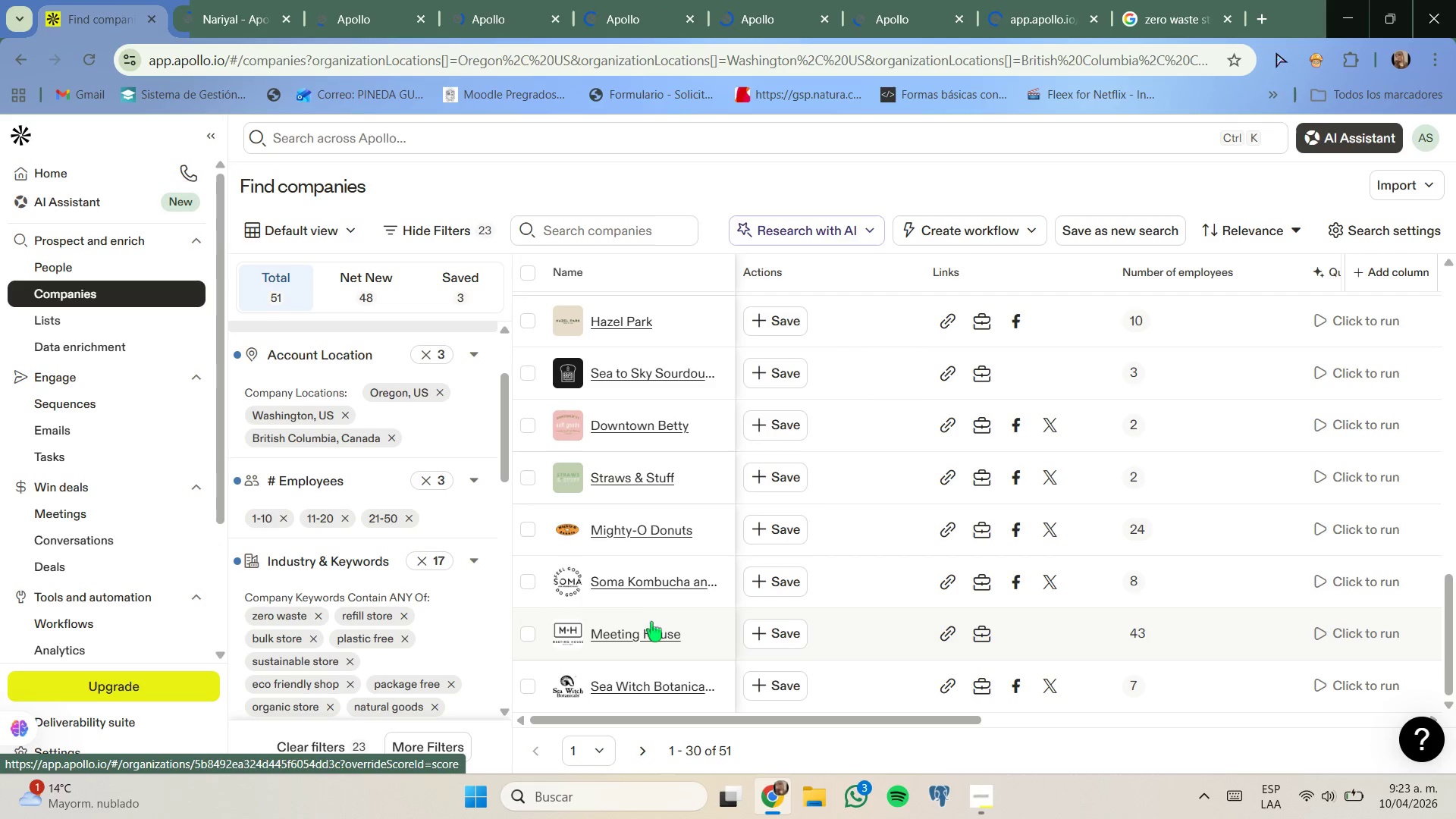 
right_click([651, 626])
 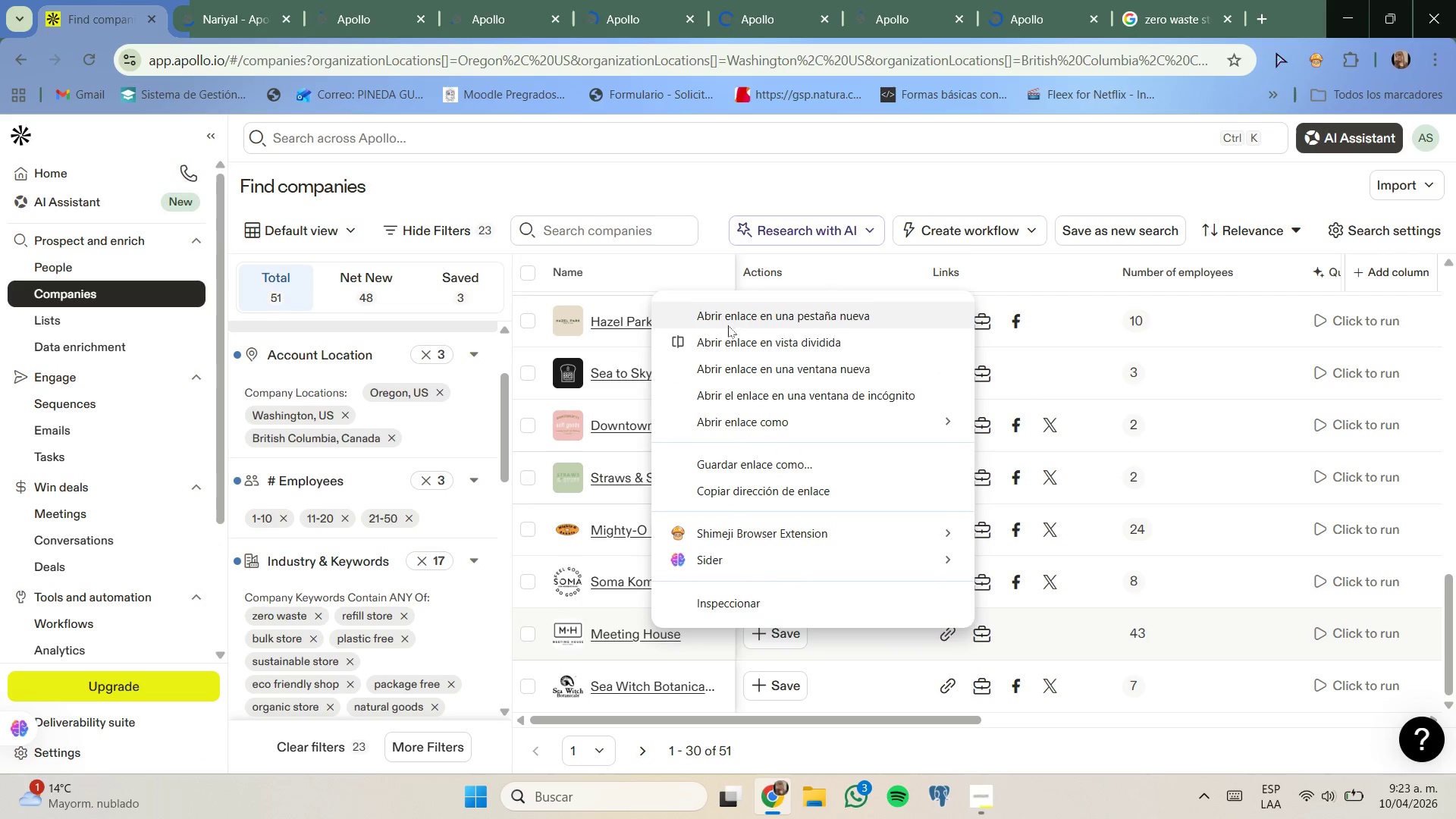 
left_click([735, 314])
 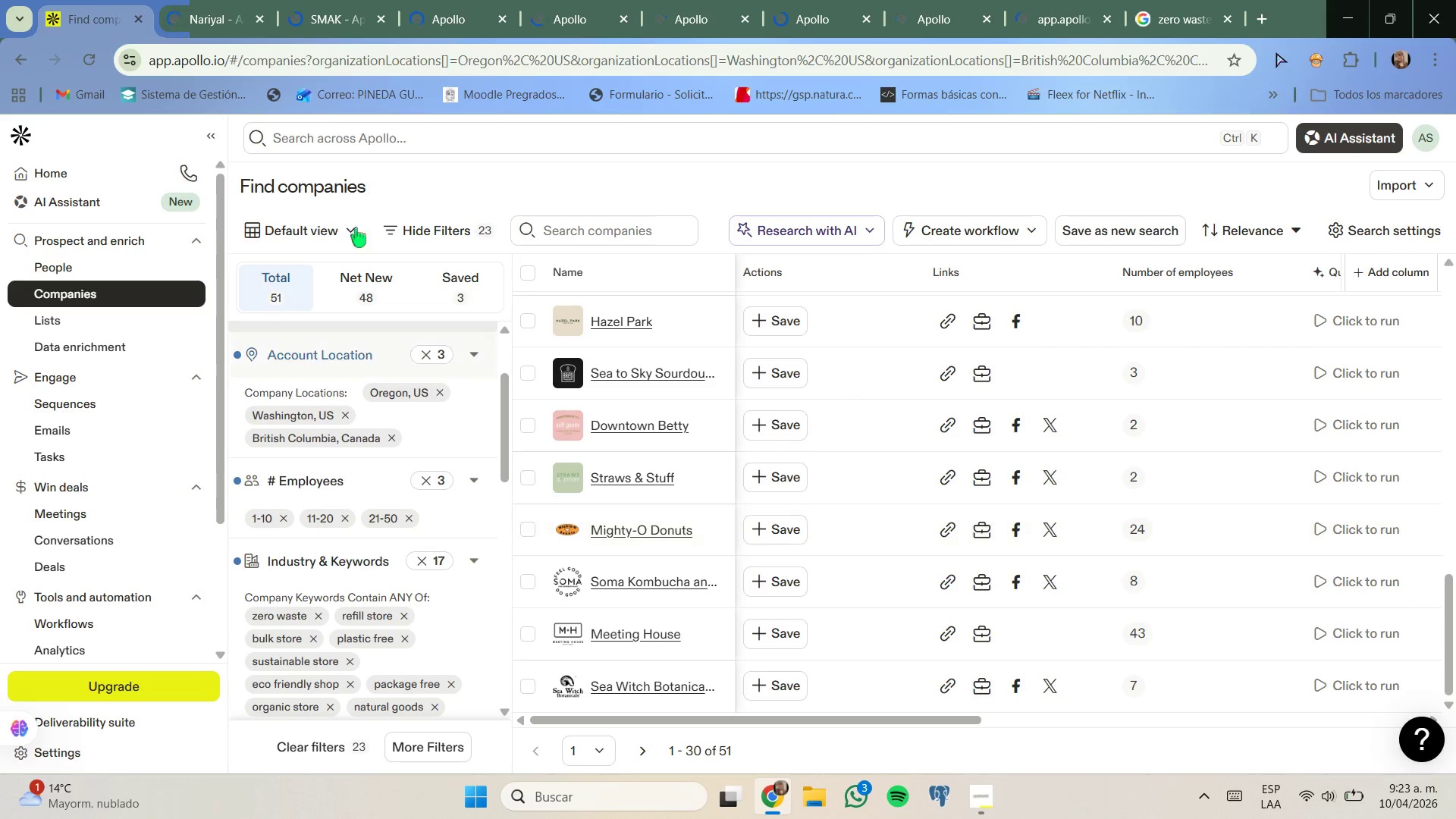 
left_click([231, 6])
 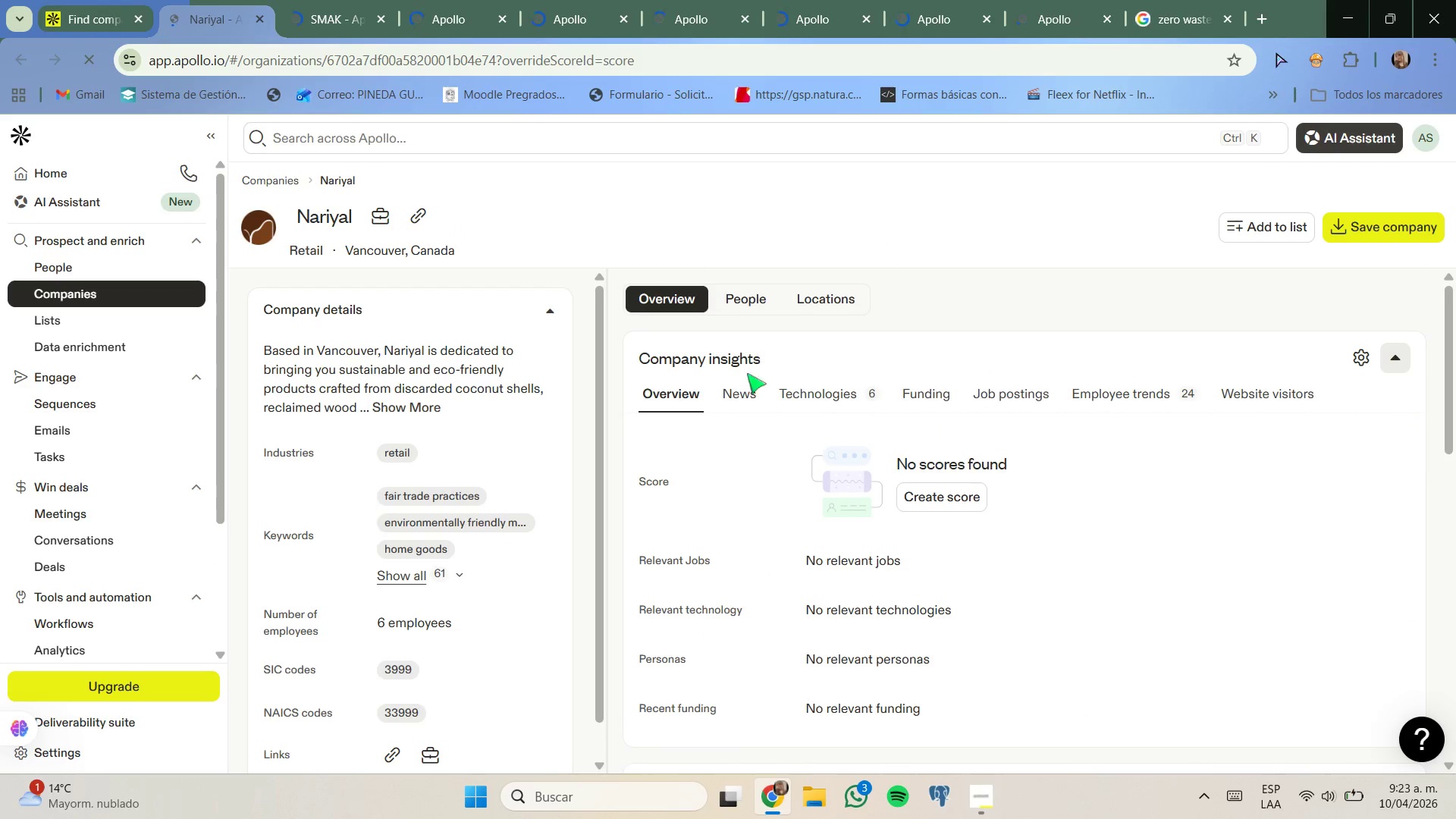 
left_click([746, 308])
 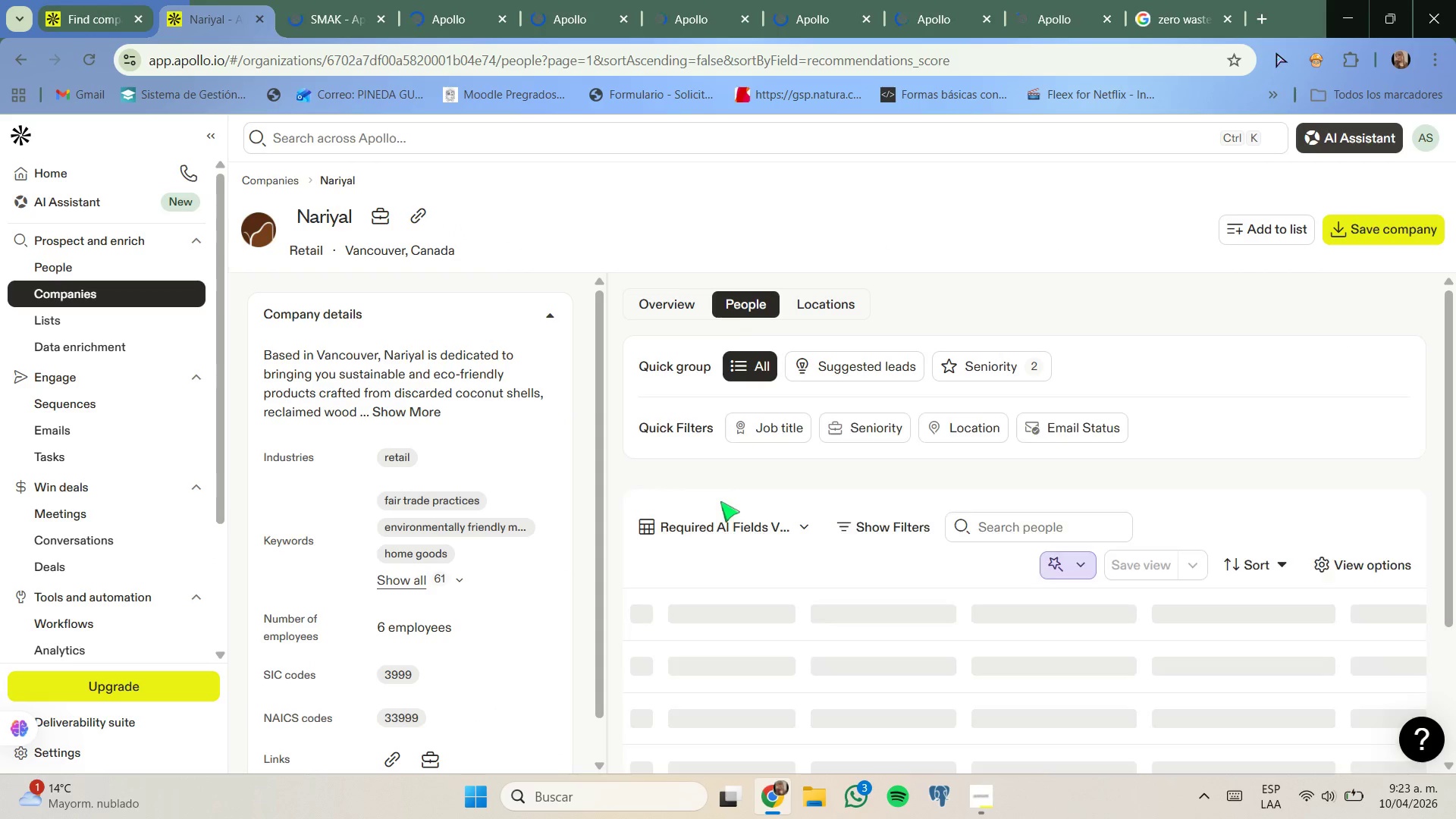 
scroll: coordinate [756, 519], scroll_direction: down, amount: 1.0
 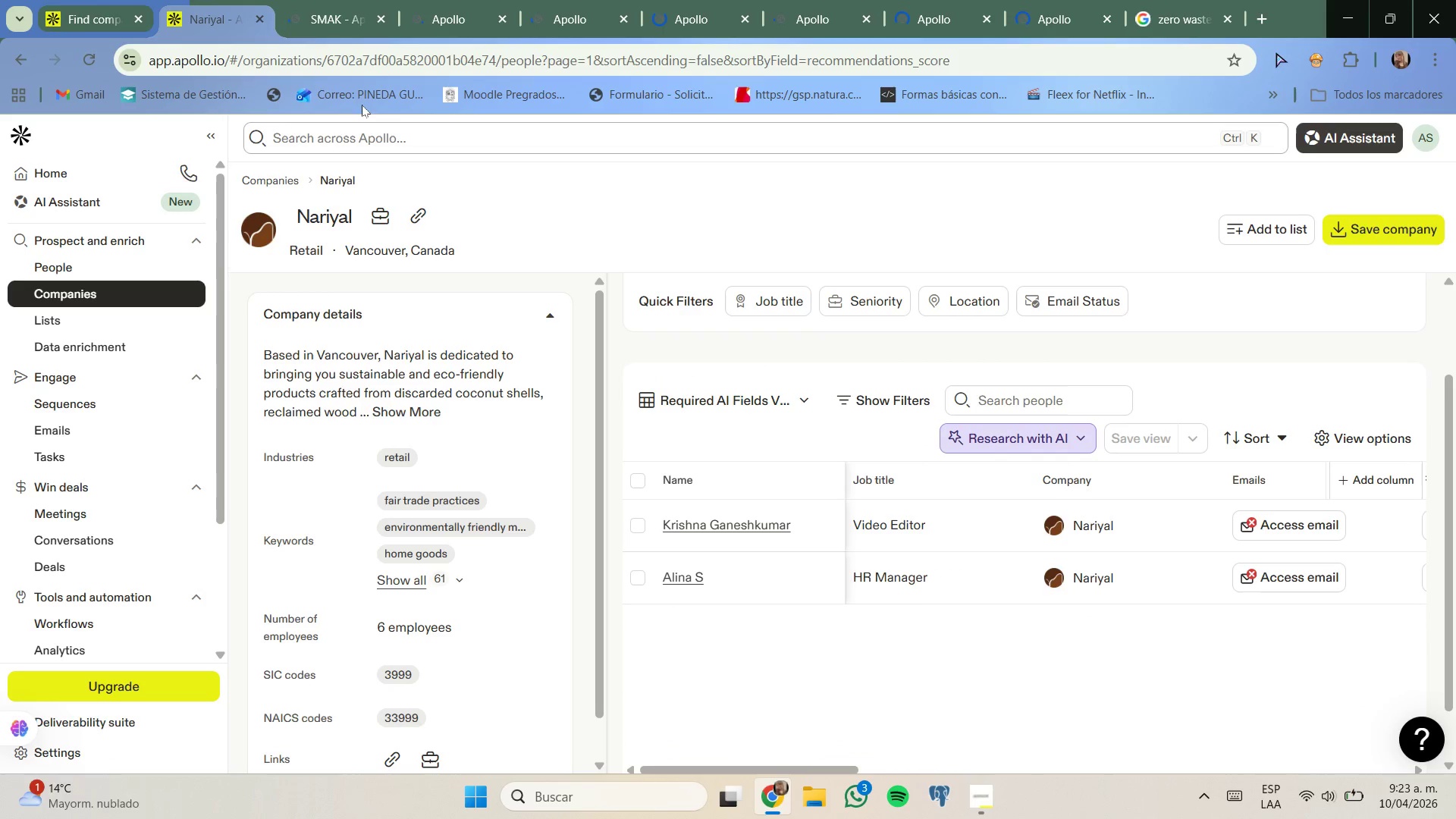 
left_click([262, 20])
 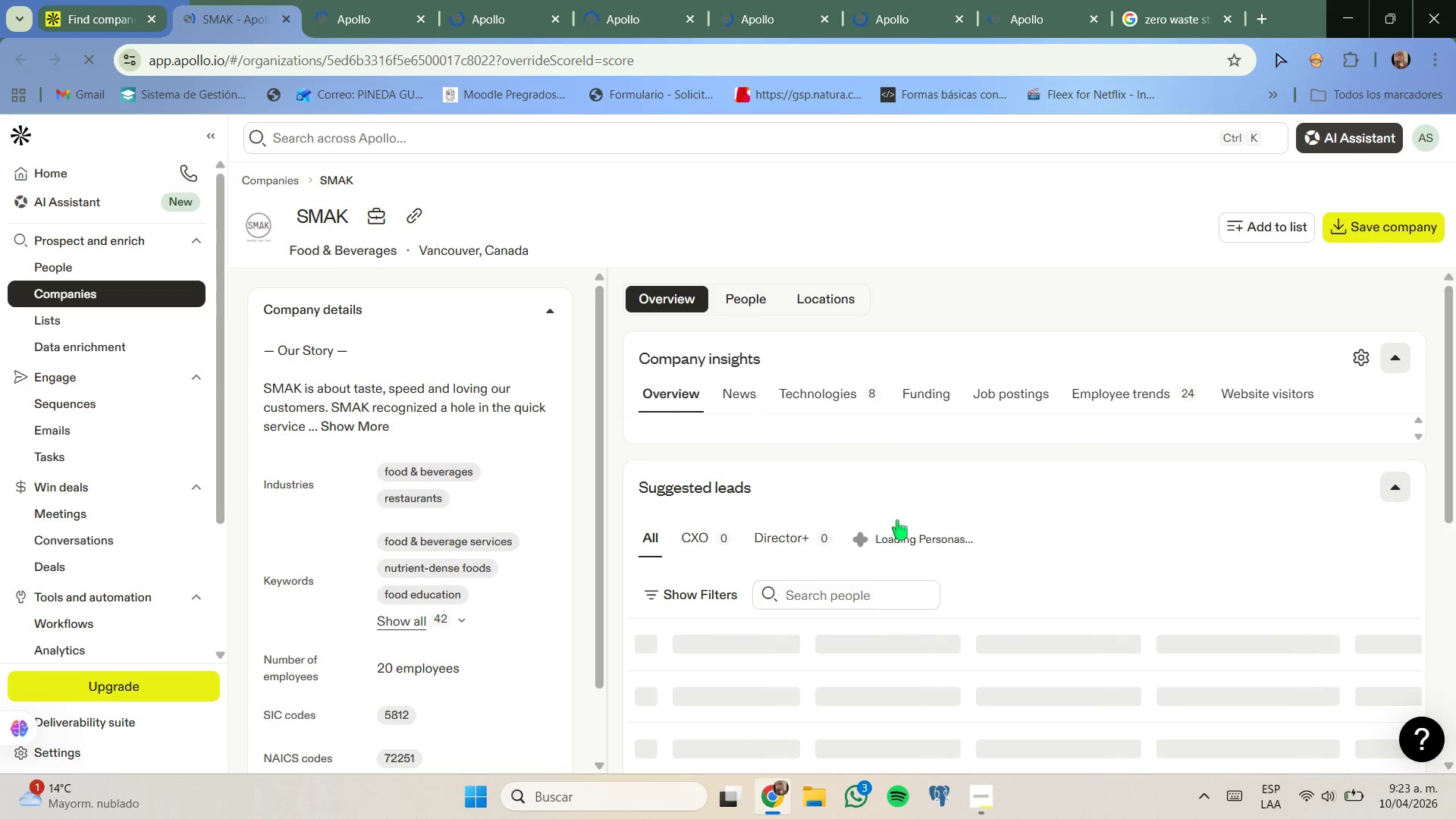 
left_click([742, 291])
 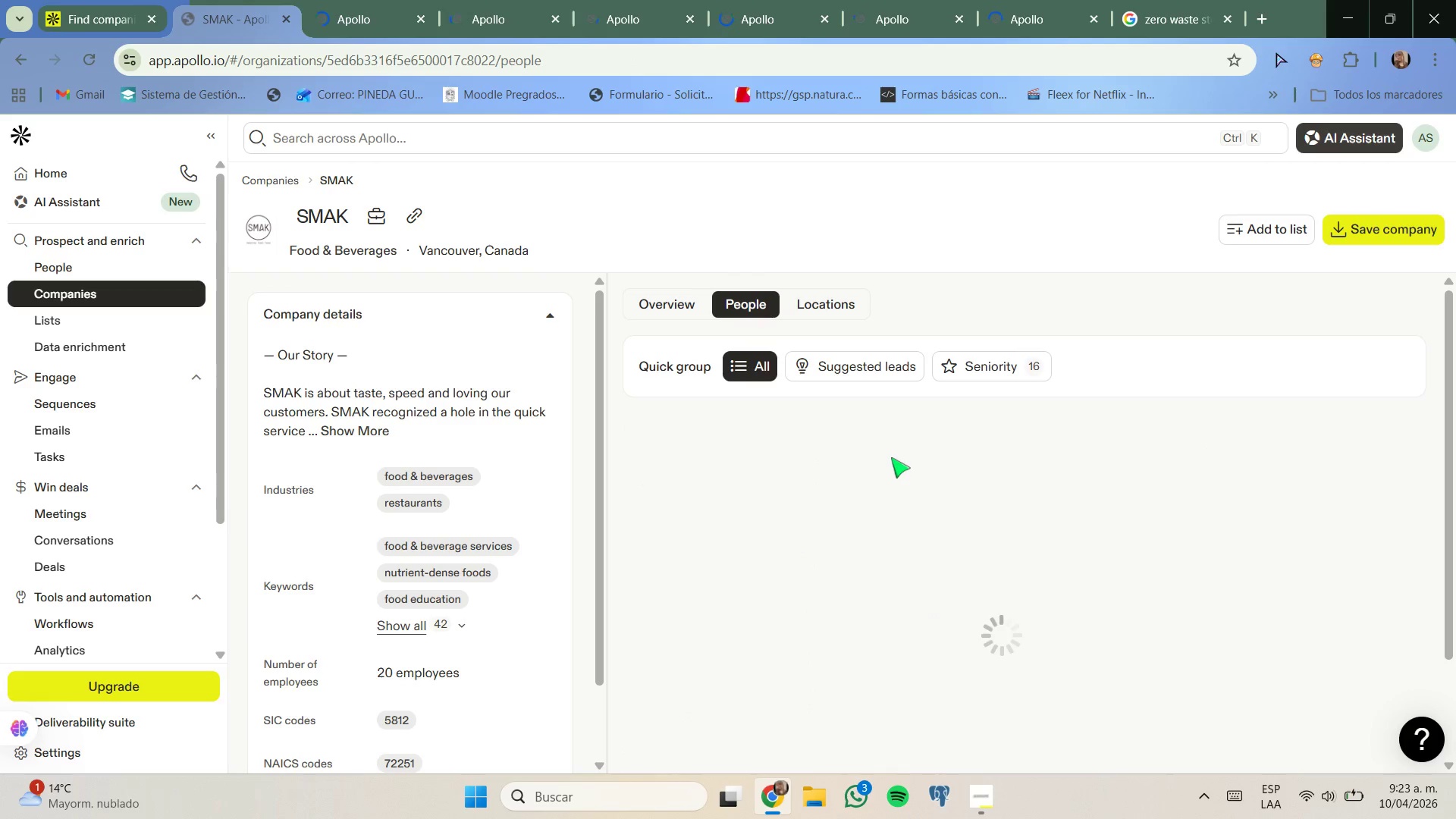 
scroll: coordinate [891, 459], scroll_direction: down, amount: 2.0
 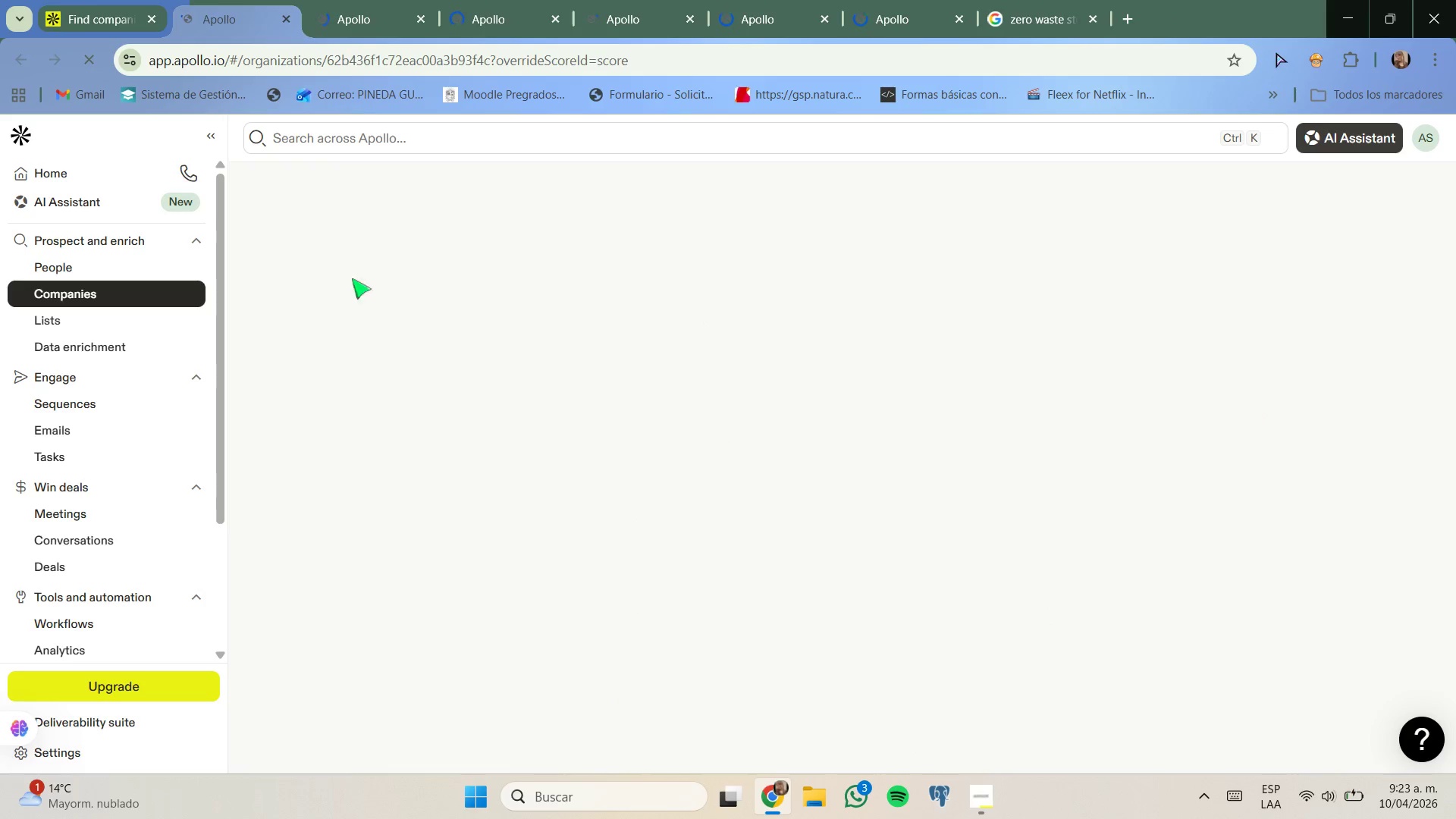 
wait(7.16)
 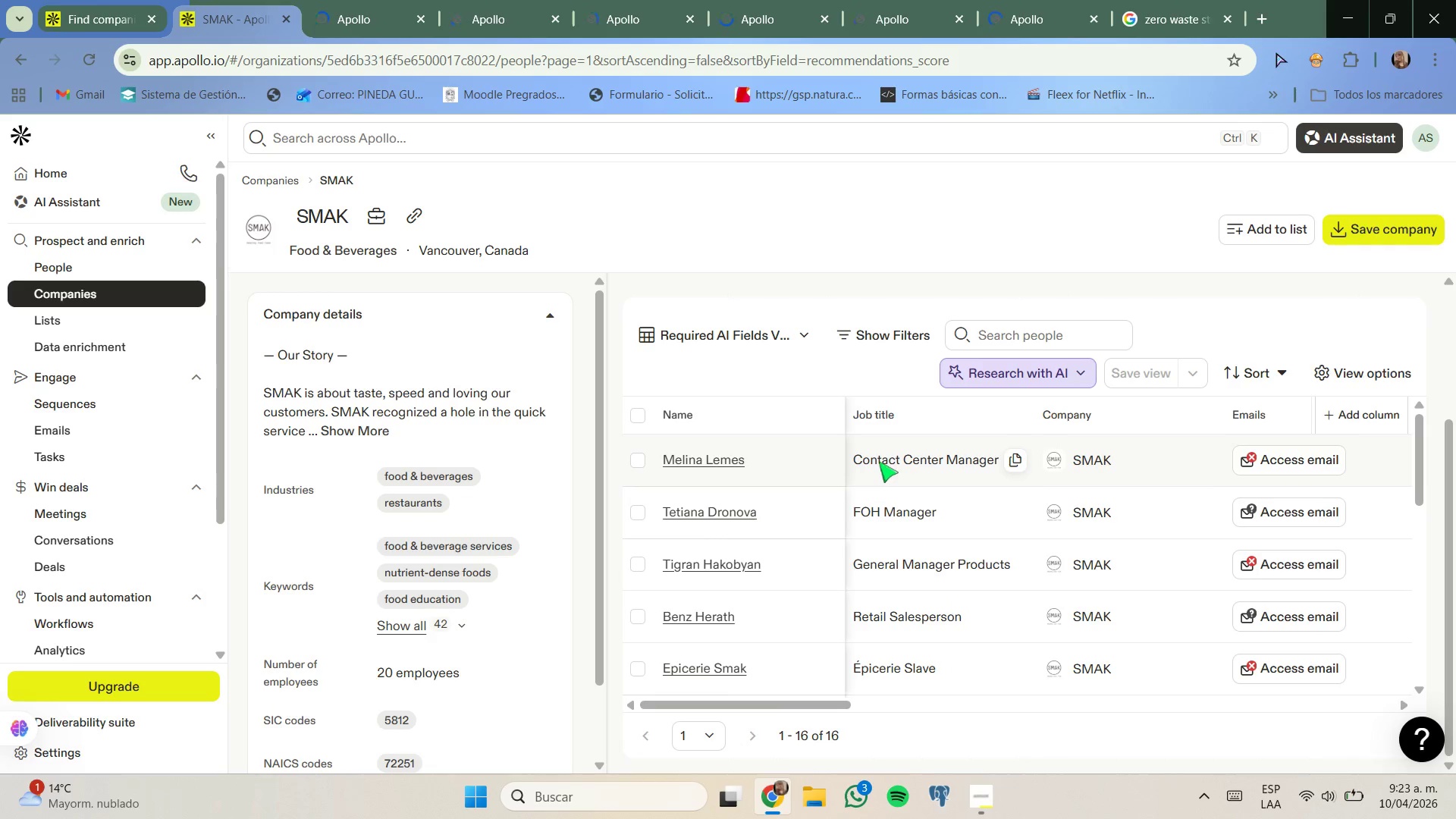 
left_click([744, 305])
 